 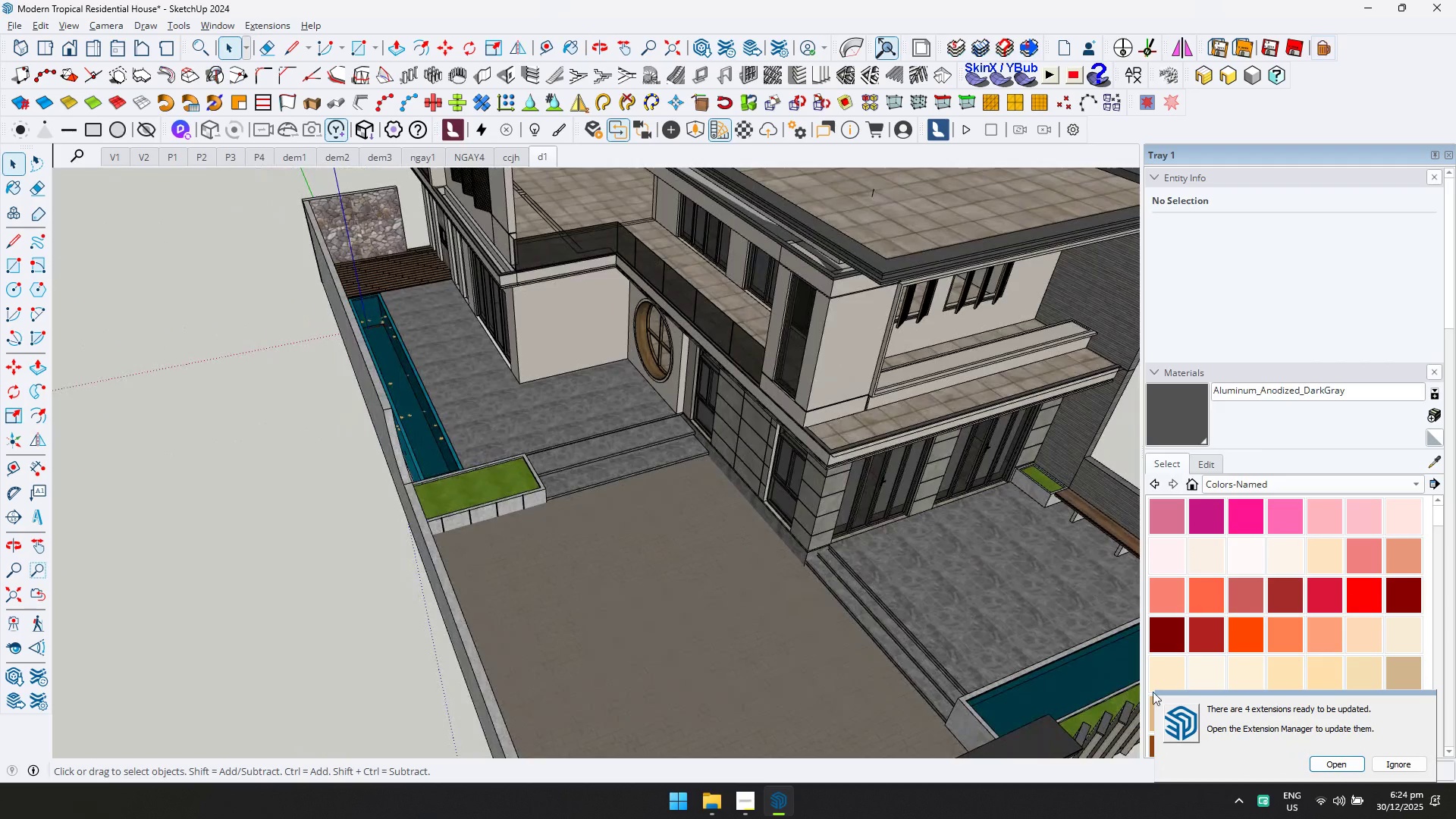 
left_click([1386, 760])
 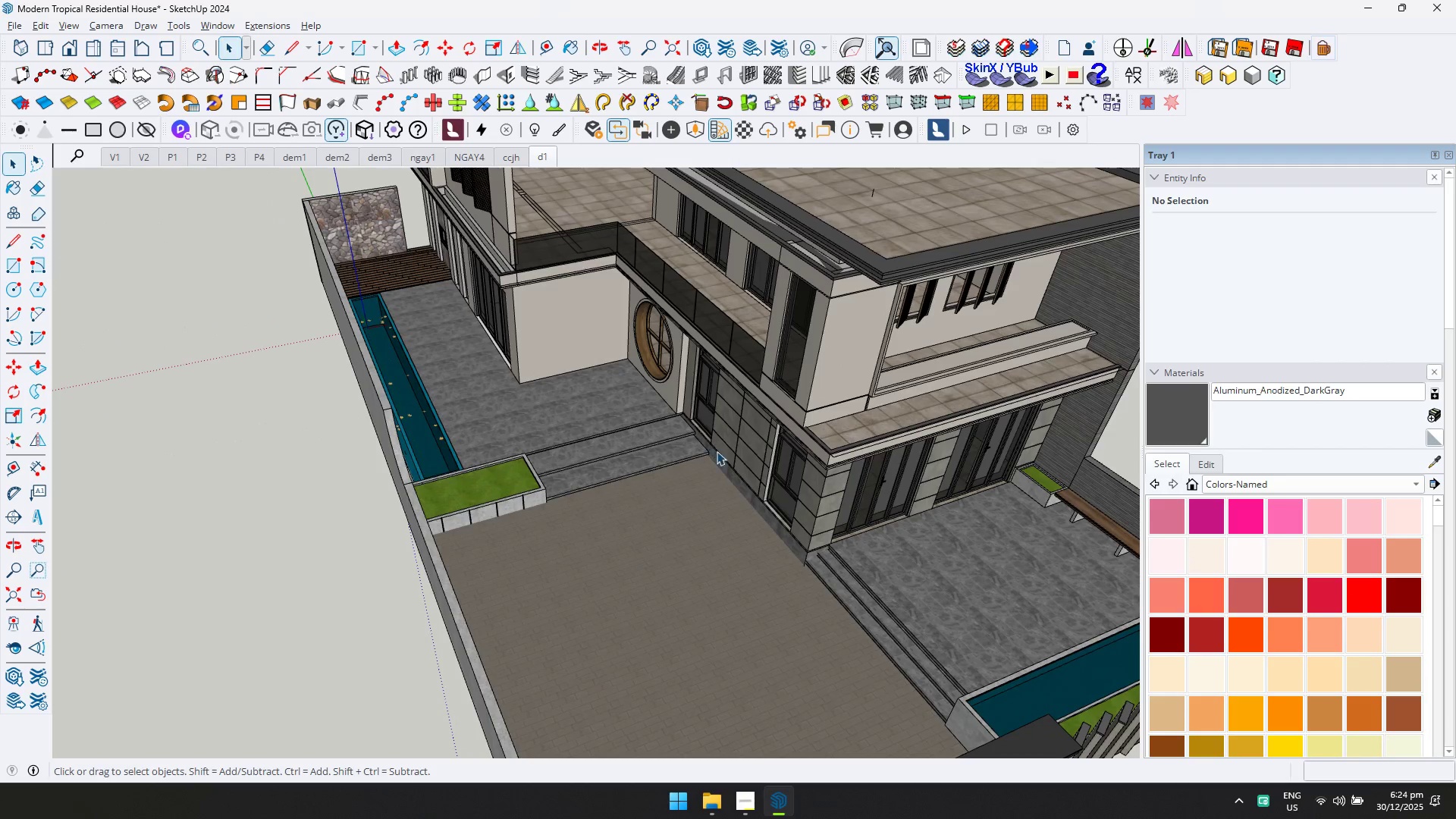 
key(Shift+ShiftLeft)
 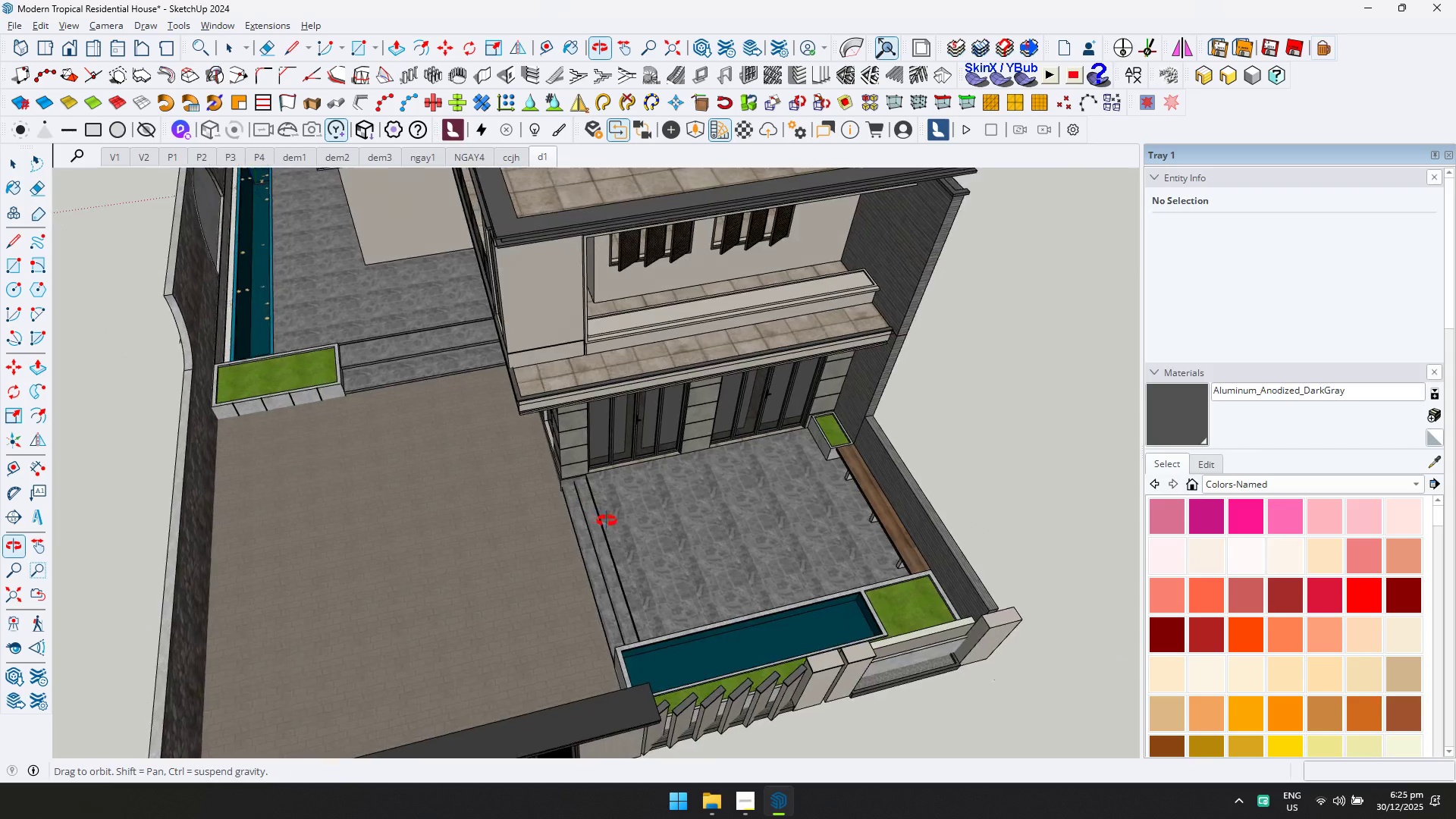 
scroll: coordinate [823, 560], scroll_direction: up, amount: 6.0
 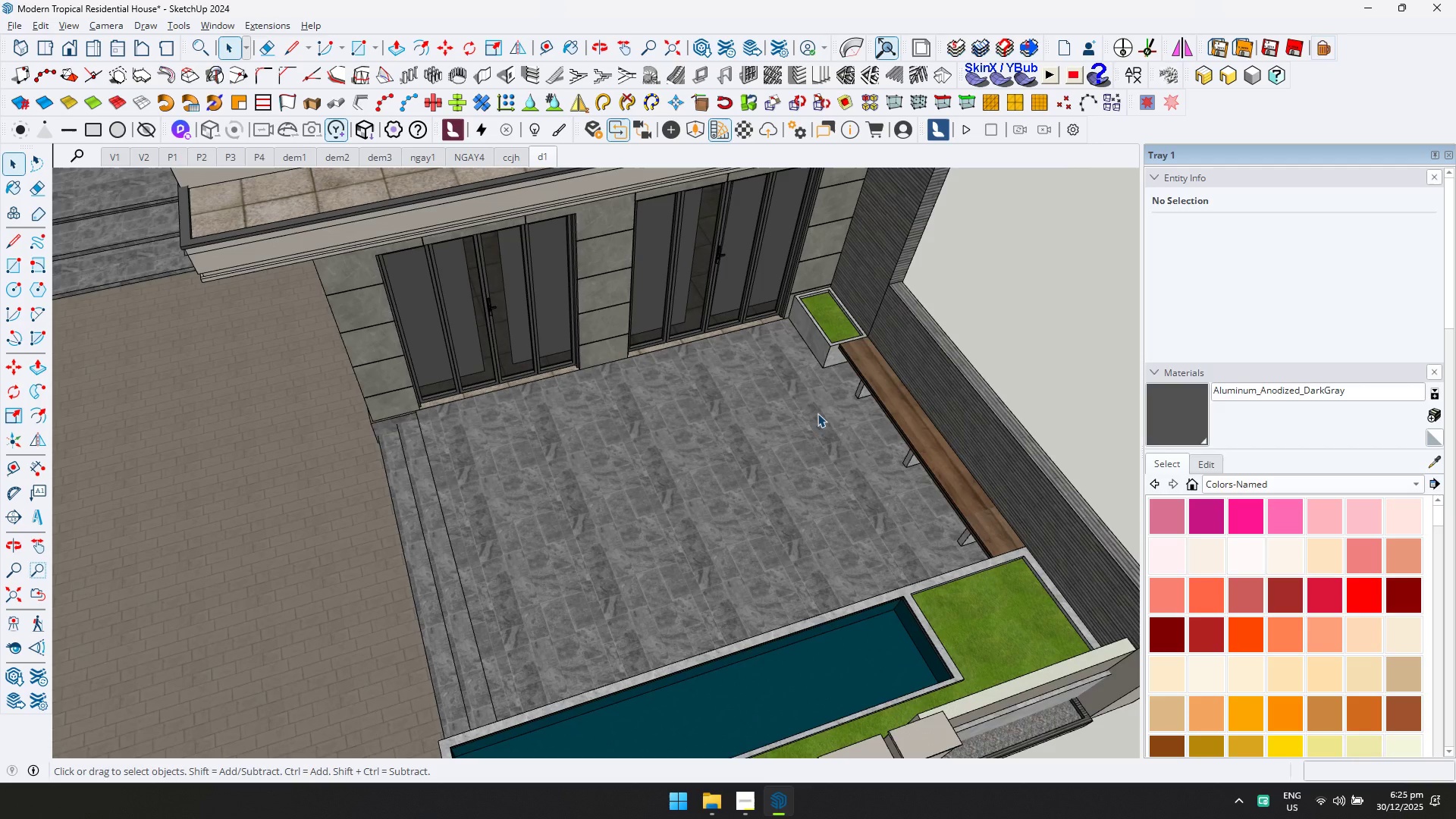 
key(Shift+ShiftLeft)
 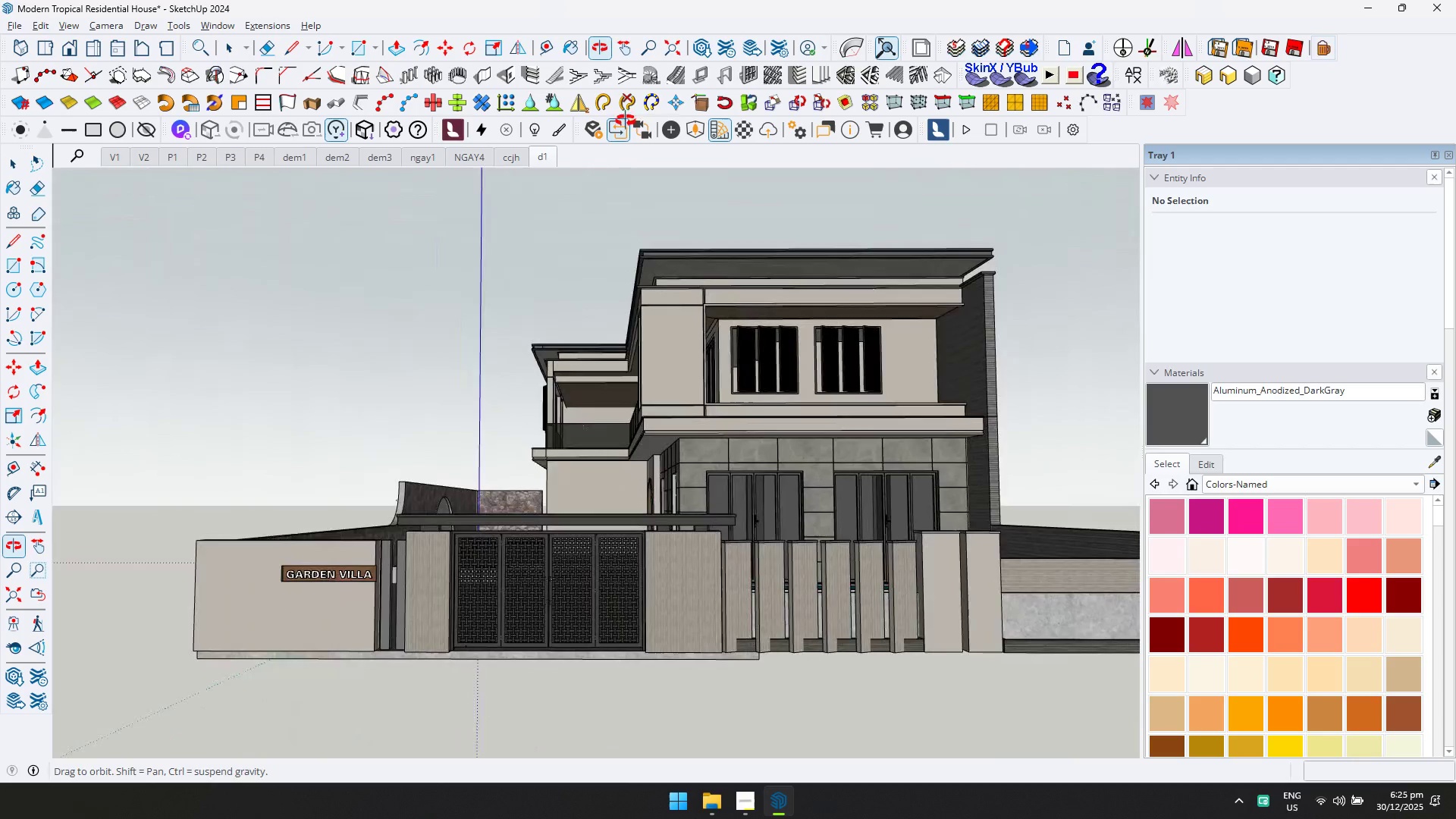 
scroll: coordinate [770, 450], scroll_direction: down, amount: 8.0
 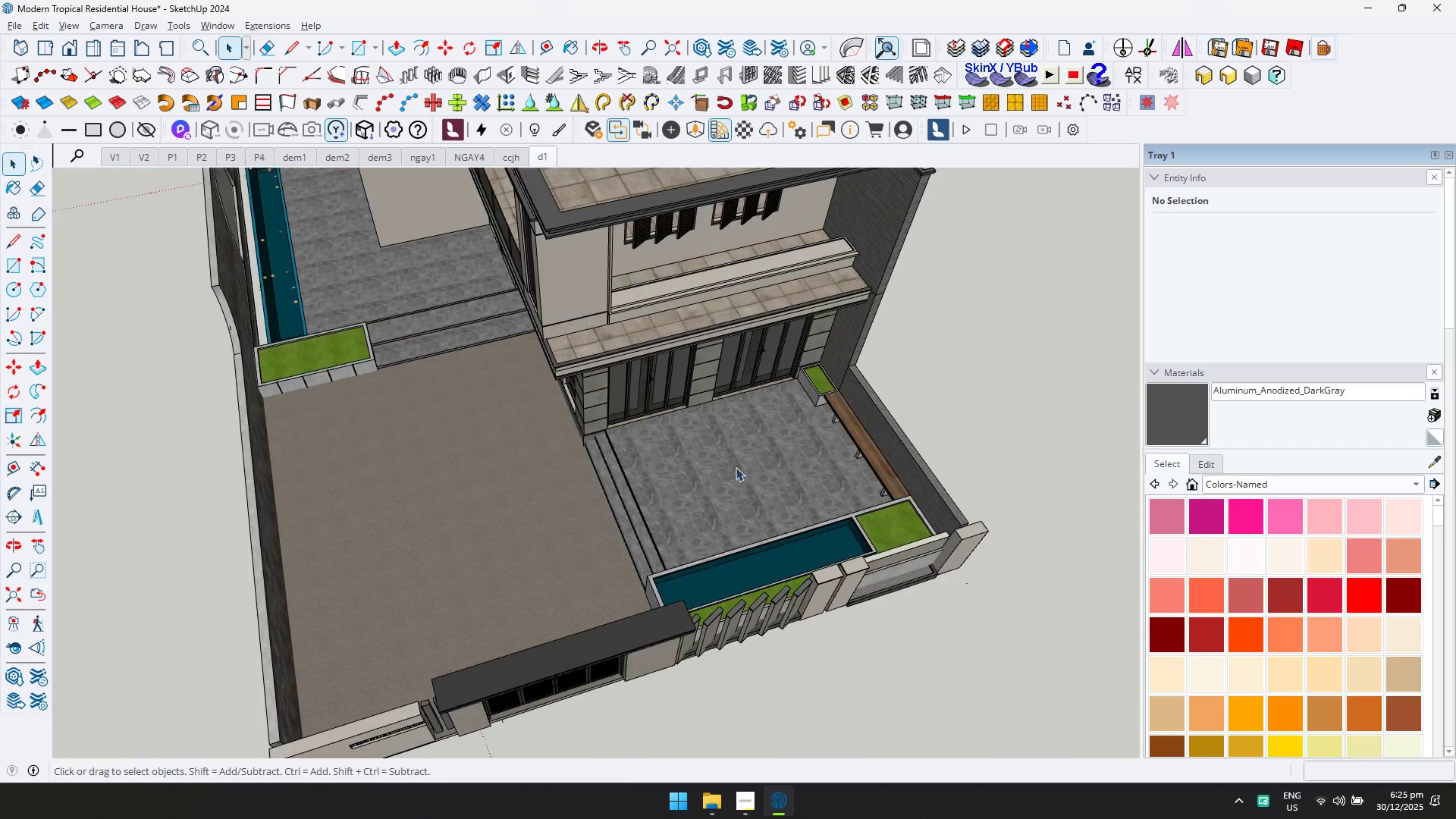 
key(Shift+ShiftLeft)
 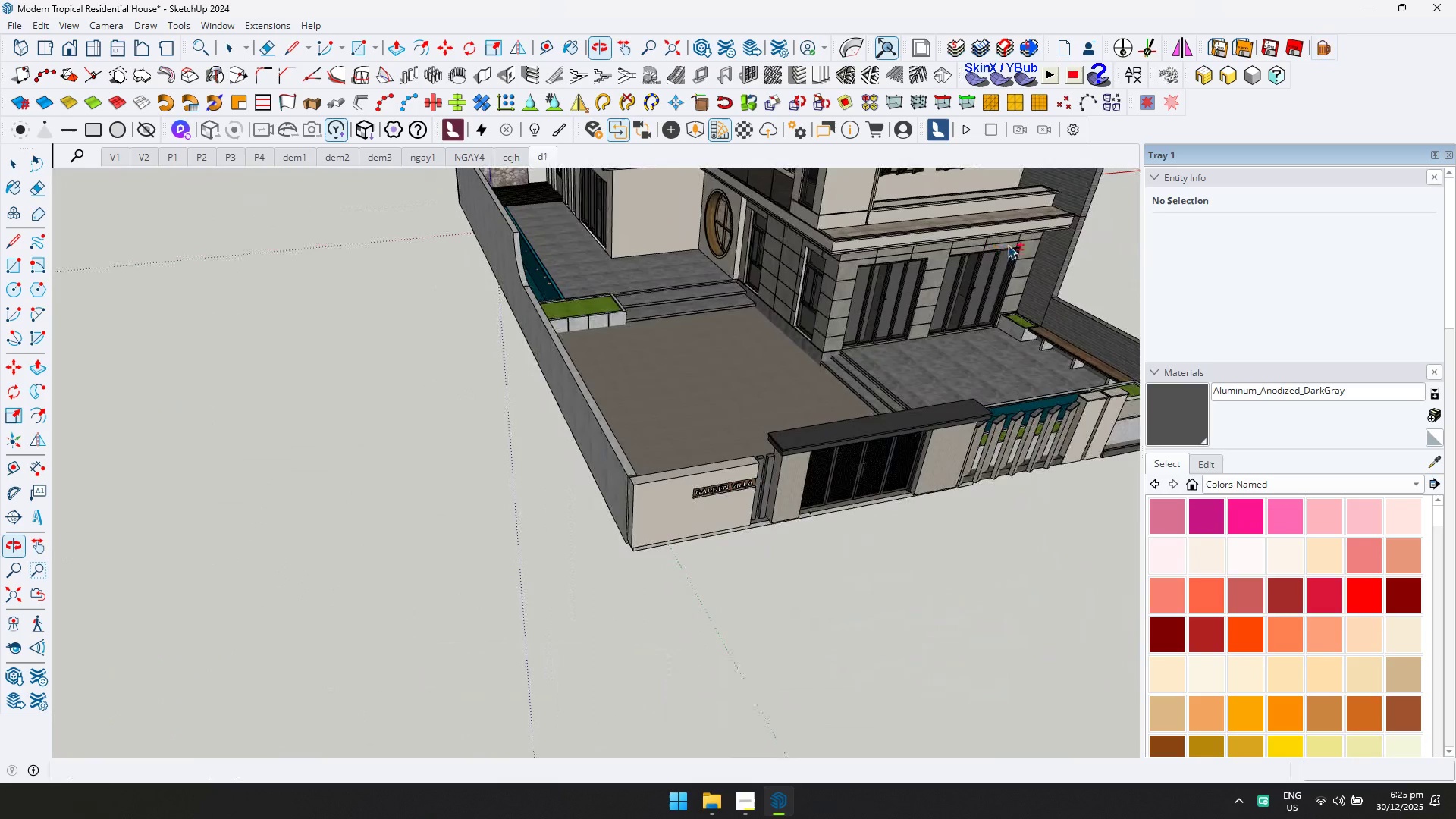 
key(R)
 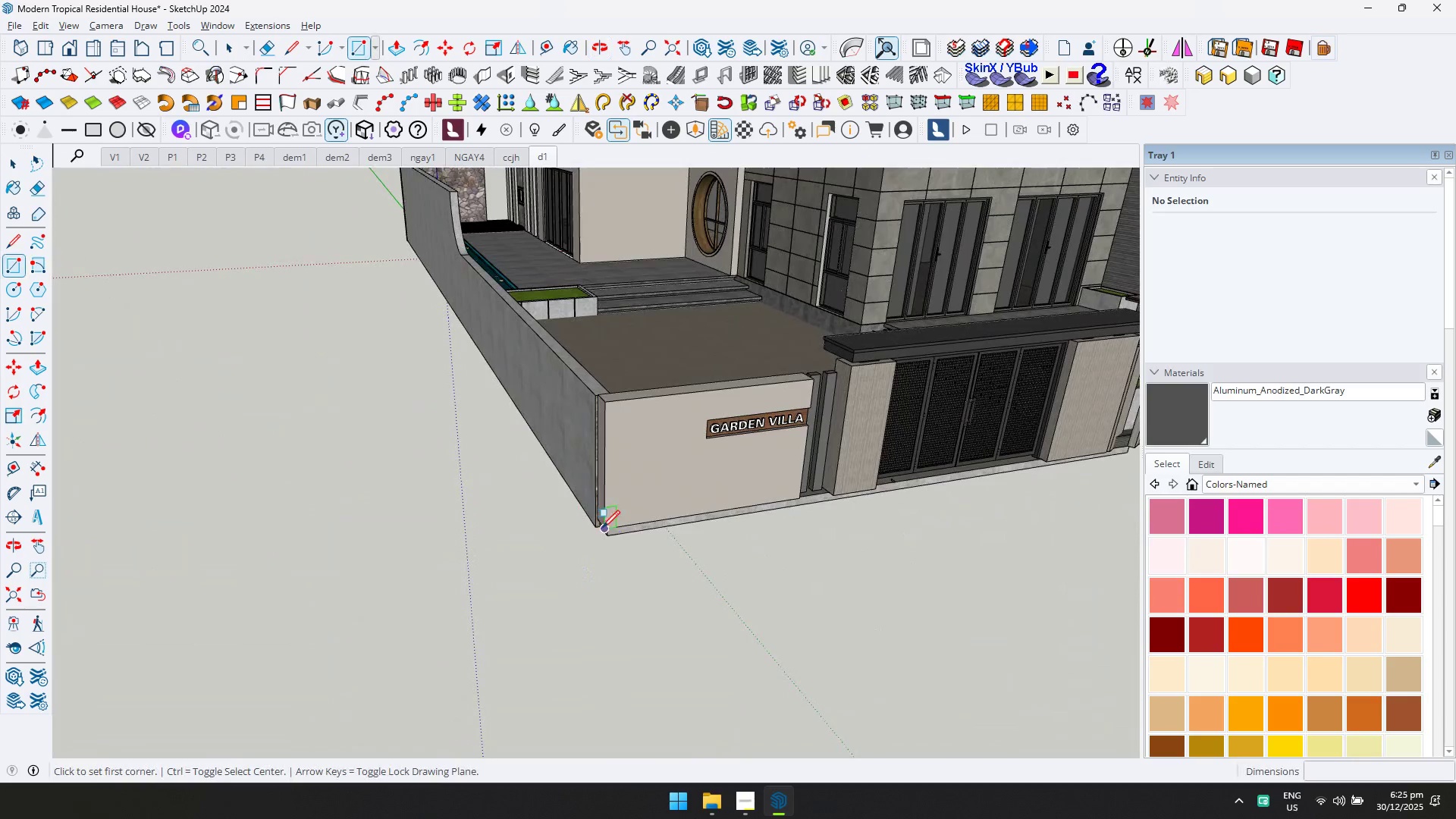 
scroll: coordinate [662, 591], scroll_direction: up, amount: 4.0
 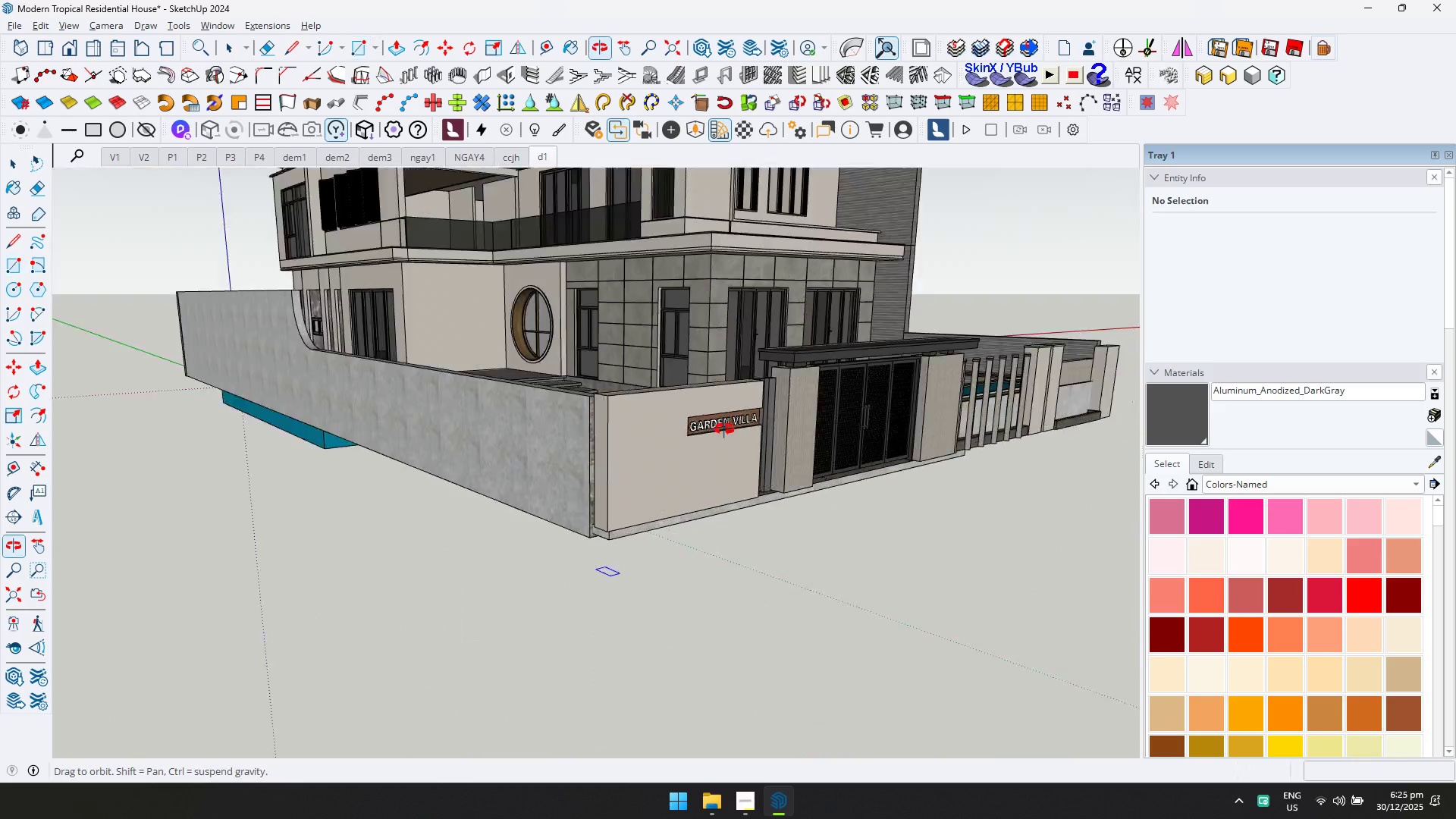 
left_click([591, 529])
 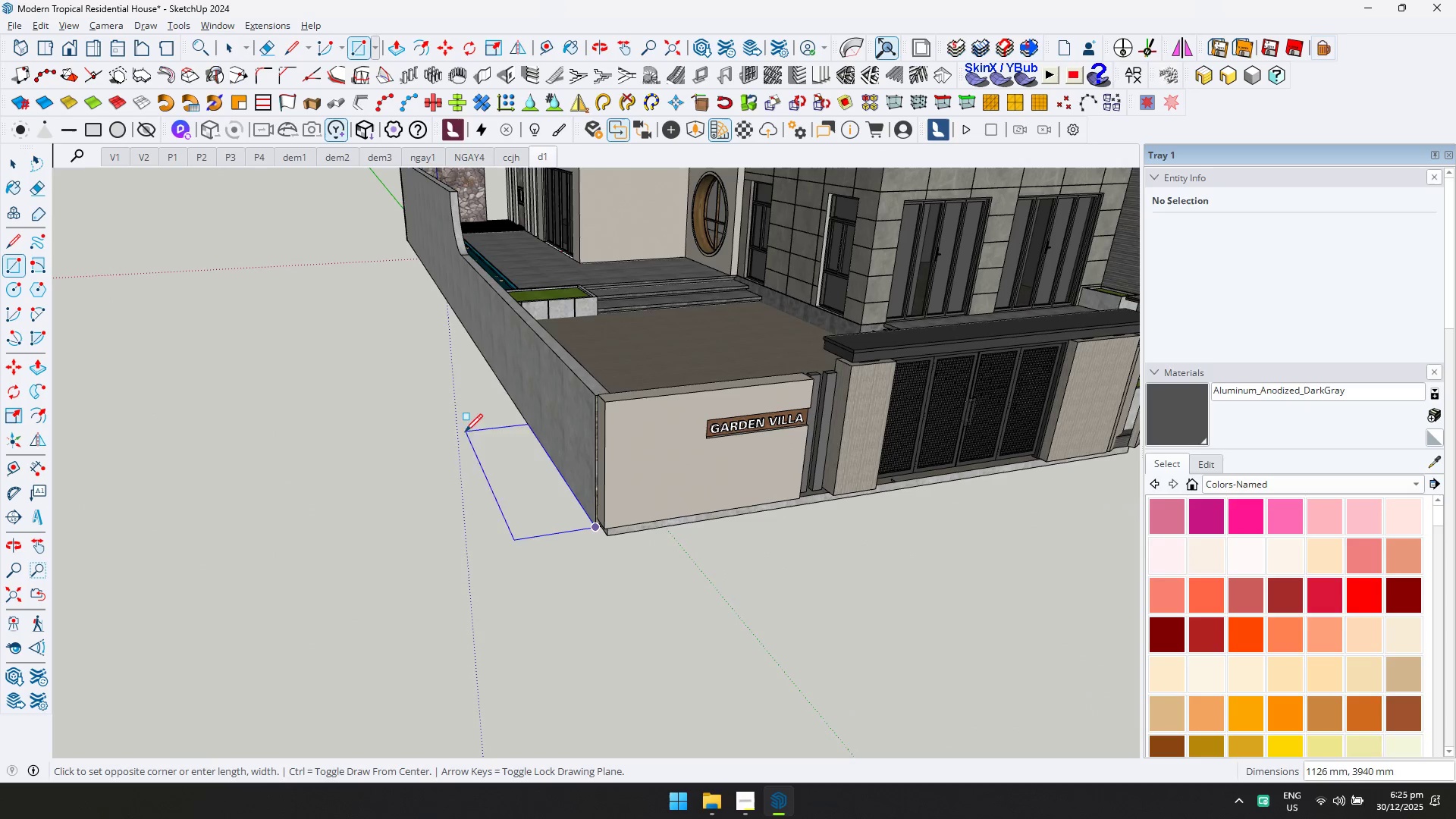 
key(Shift+ShiftLeft)
 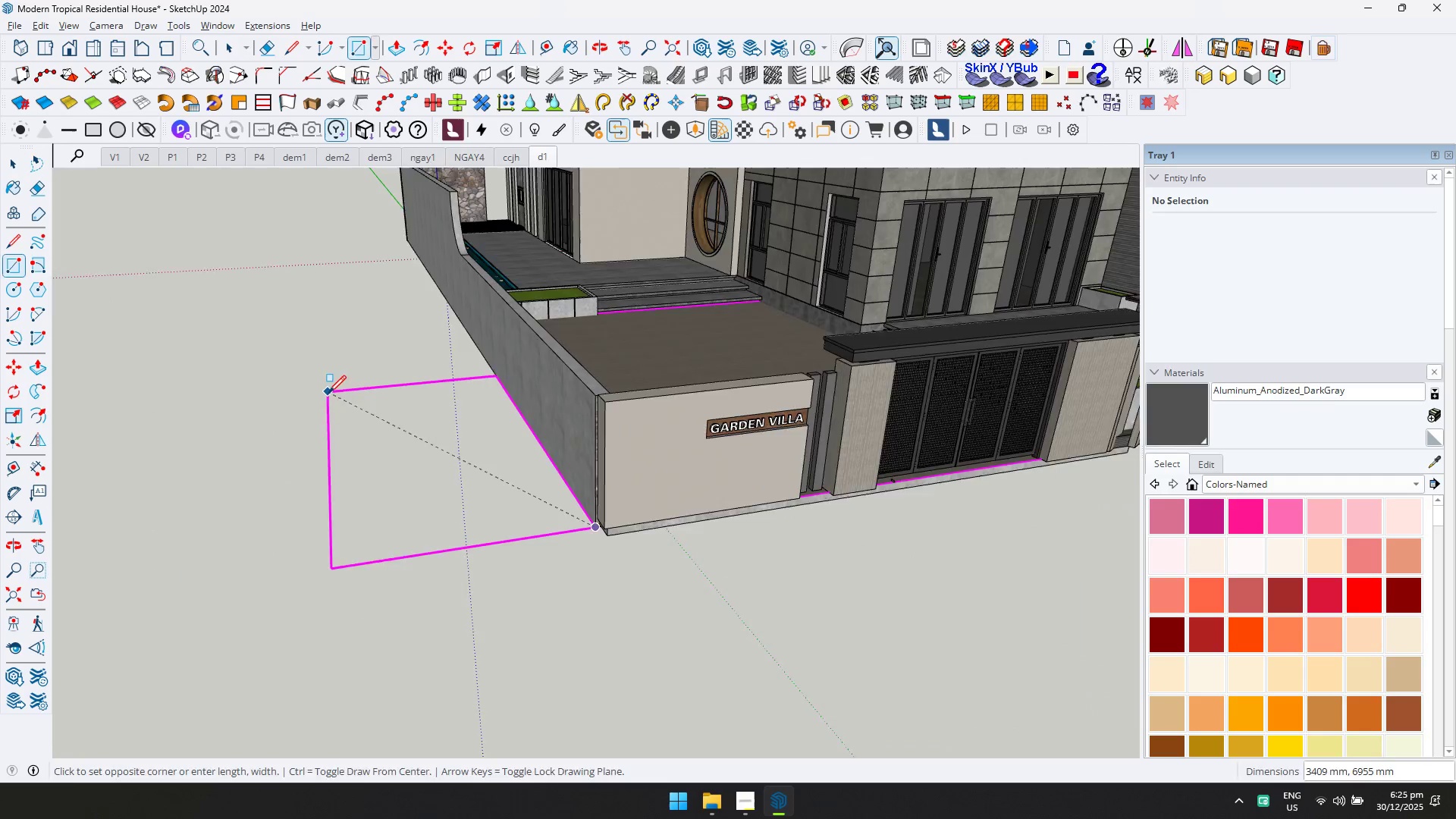 
left_click([318, 425])
 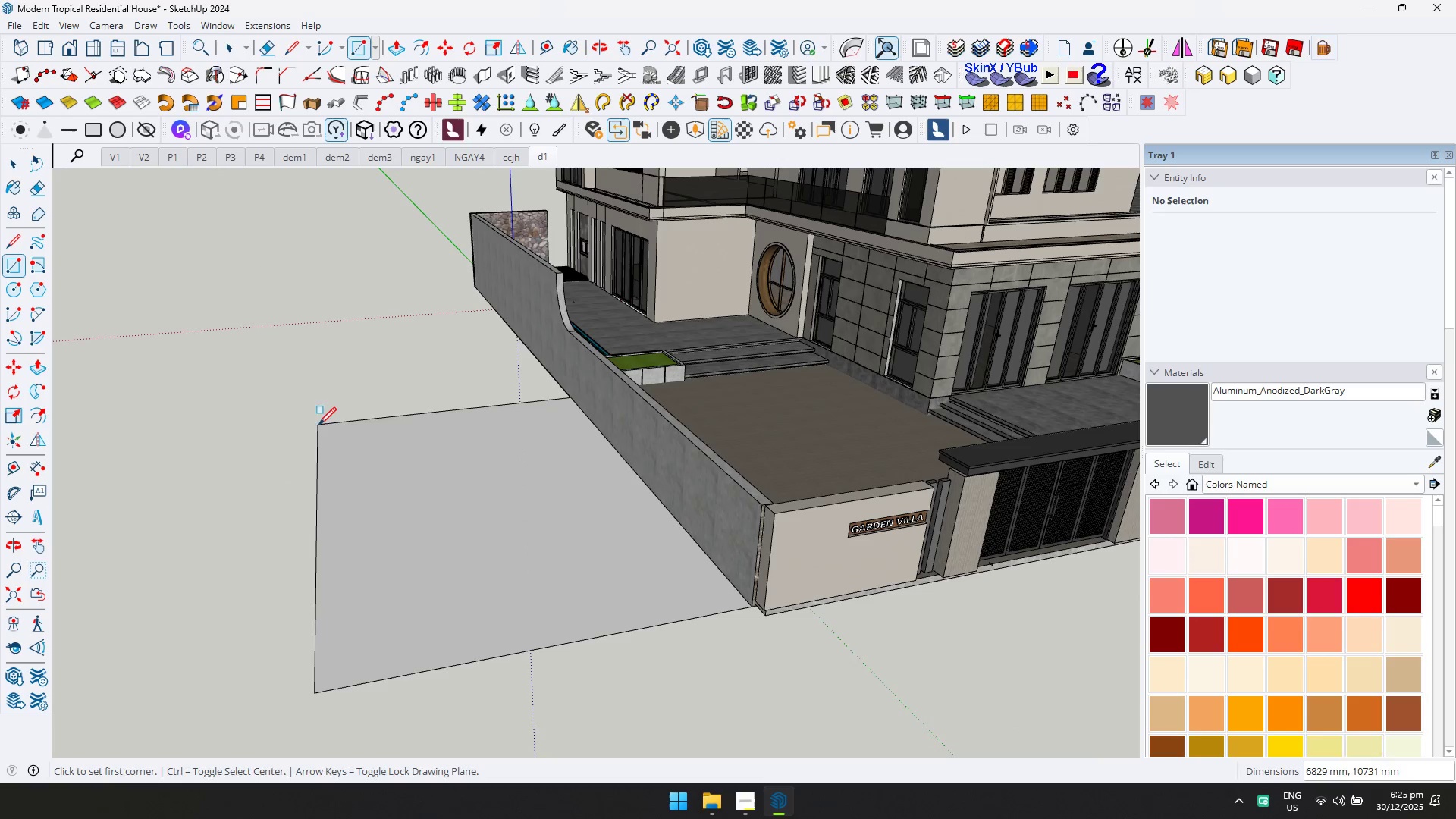 
scroll: coordinate [344, 400], scroll_direction: down, amount: 1.0
 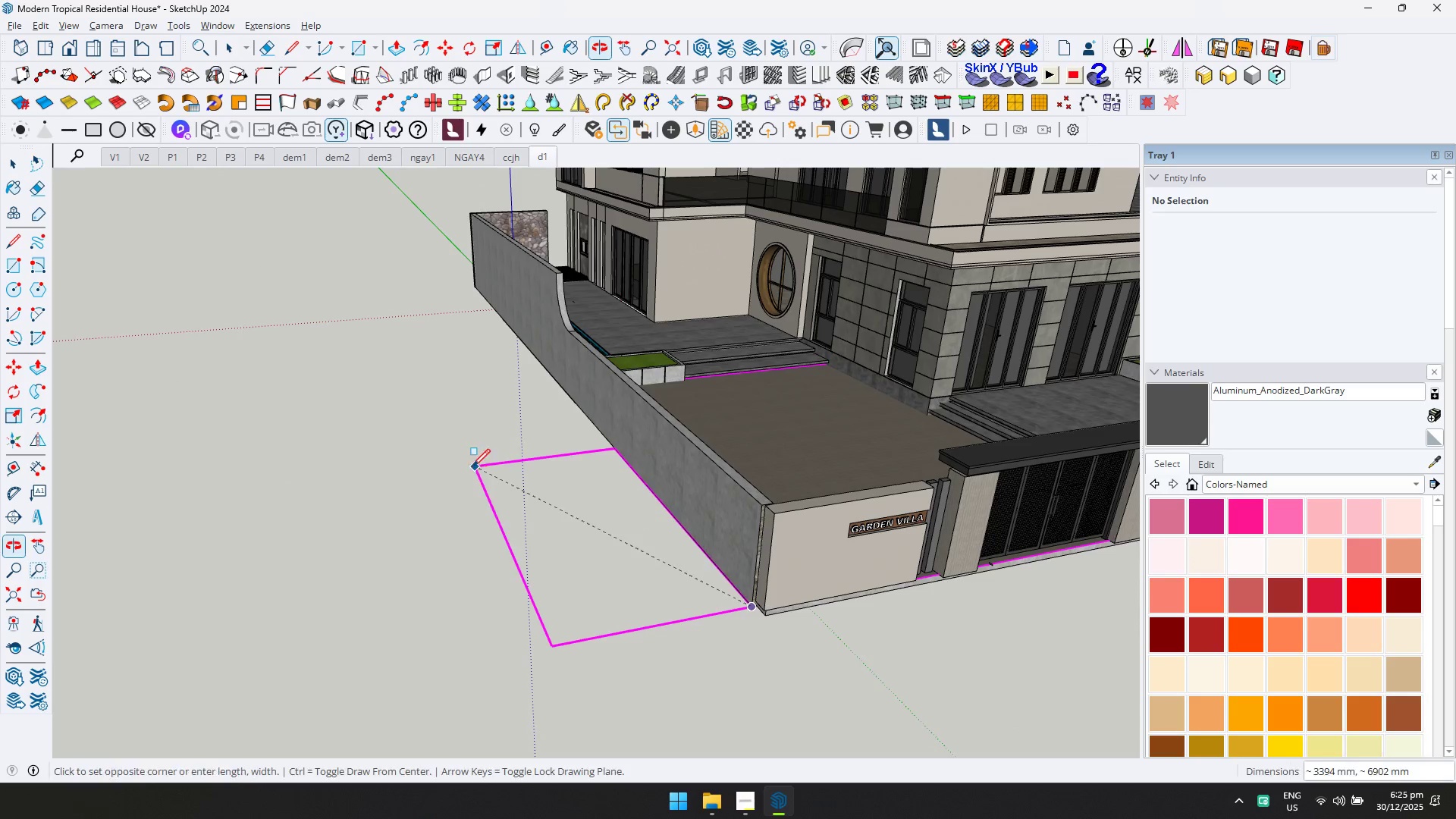 
key(Space)
 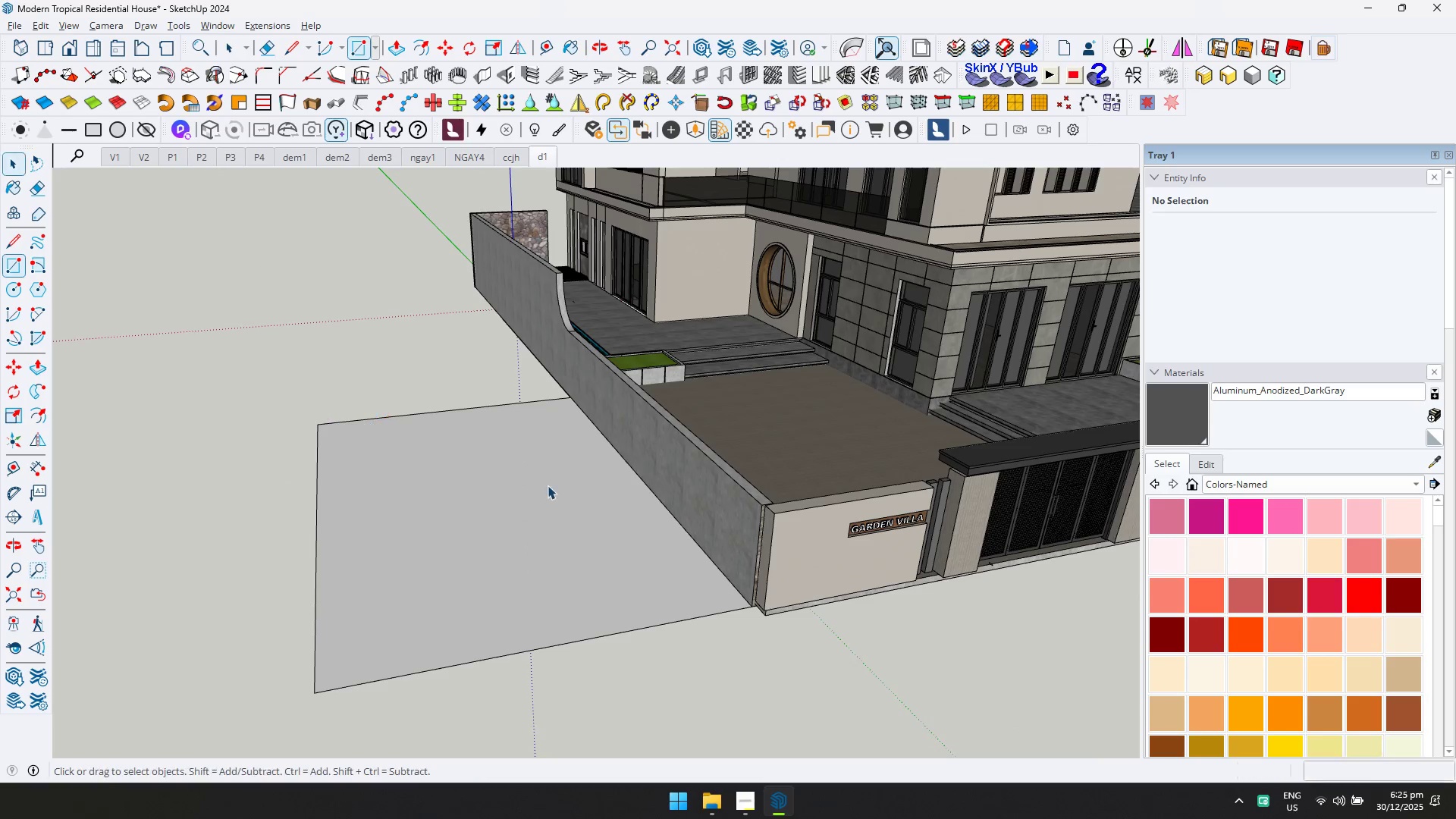 
double_click([548, 485])
 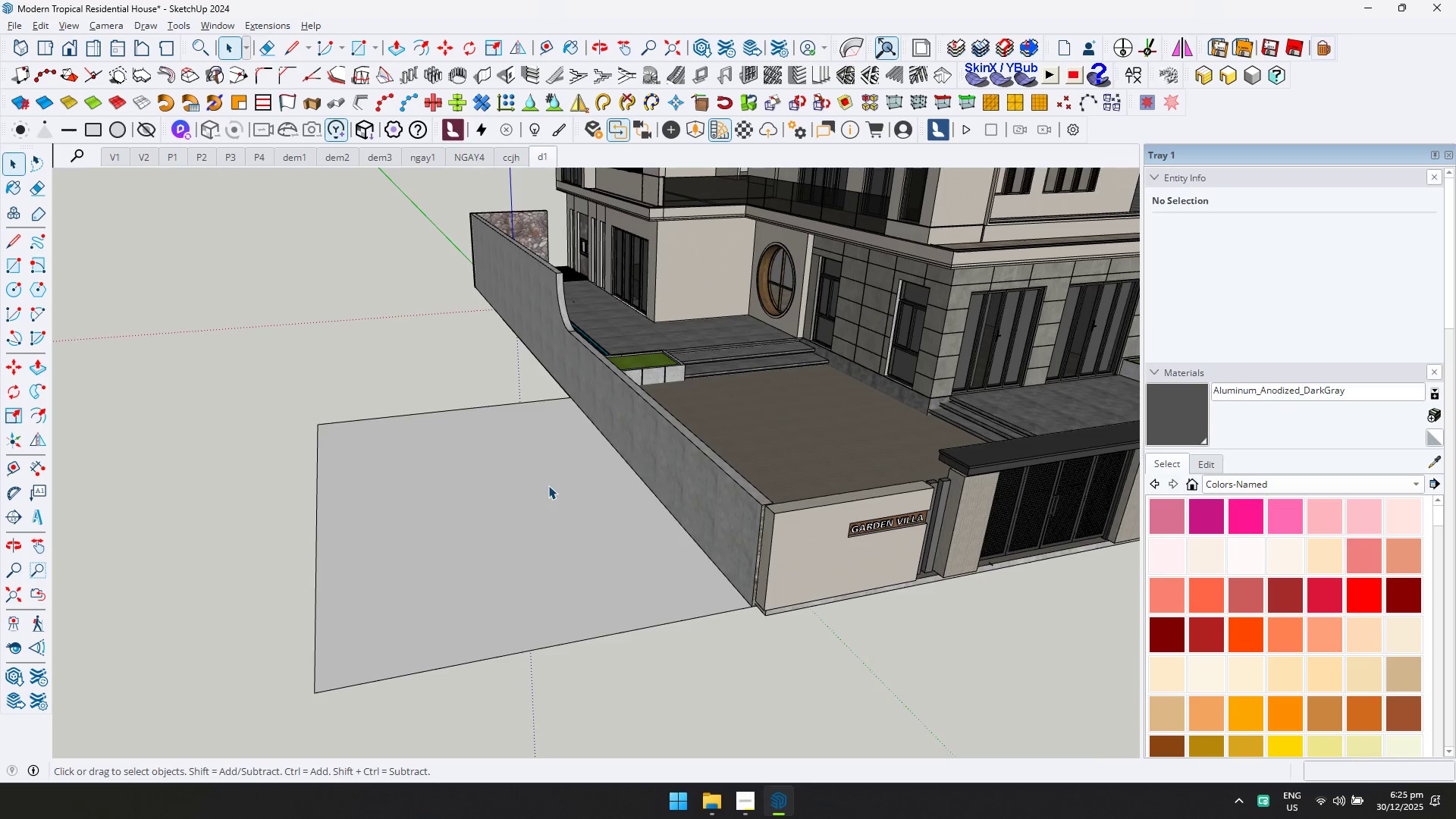 
triple_click([548, 485])
 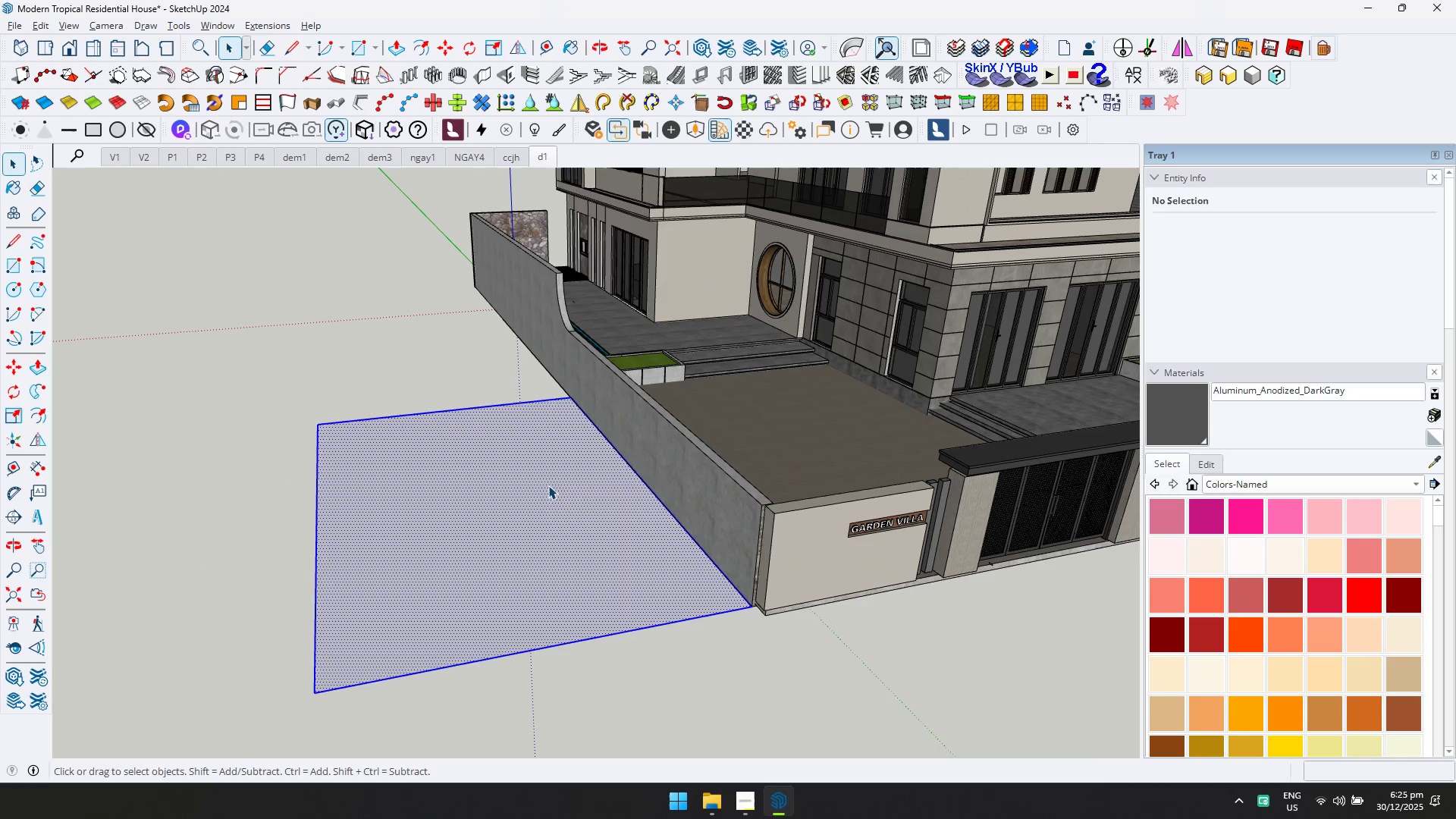 
right_click([548, 485])
 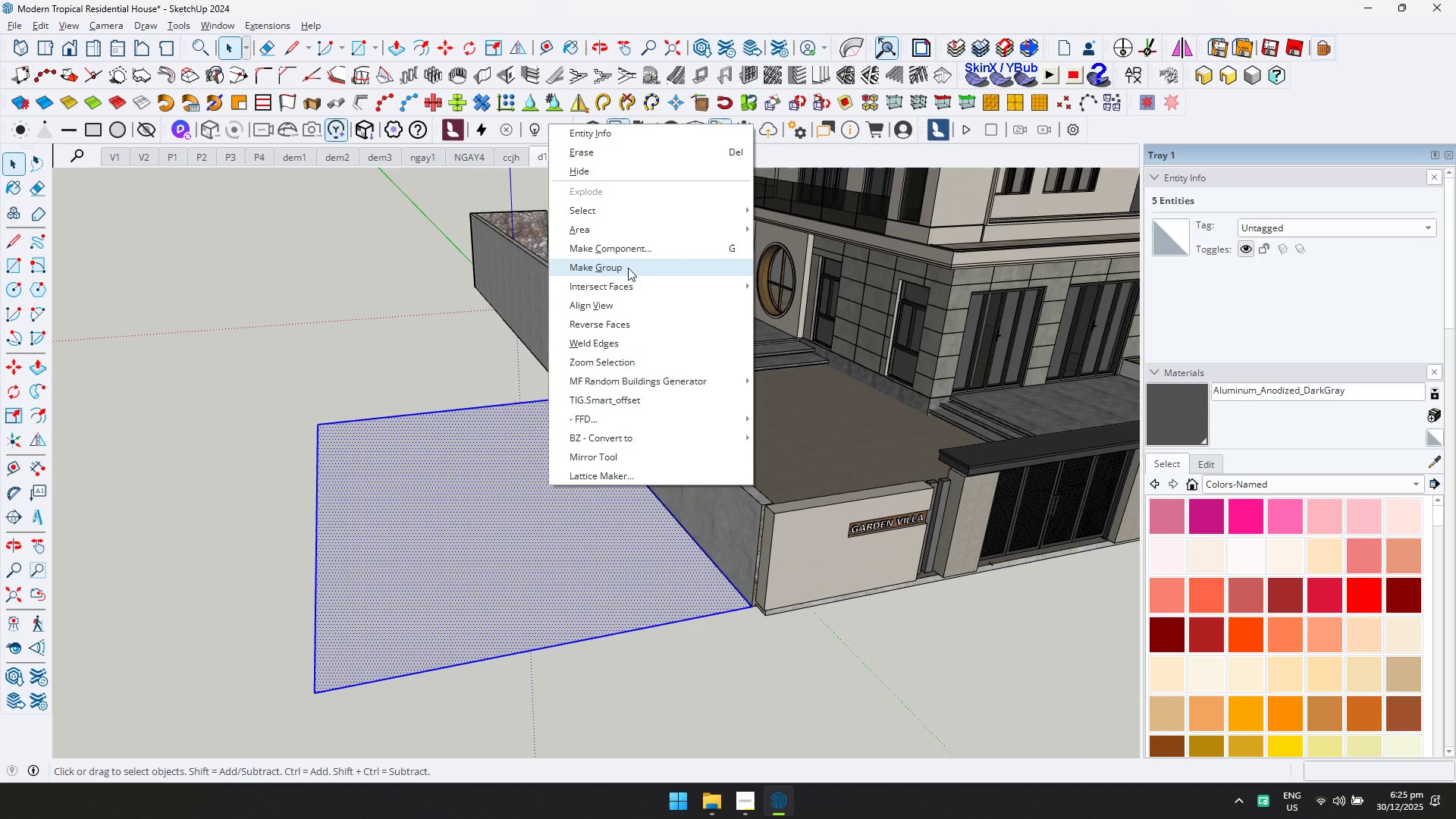 
double_click([562, 500])
 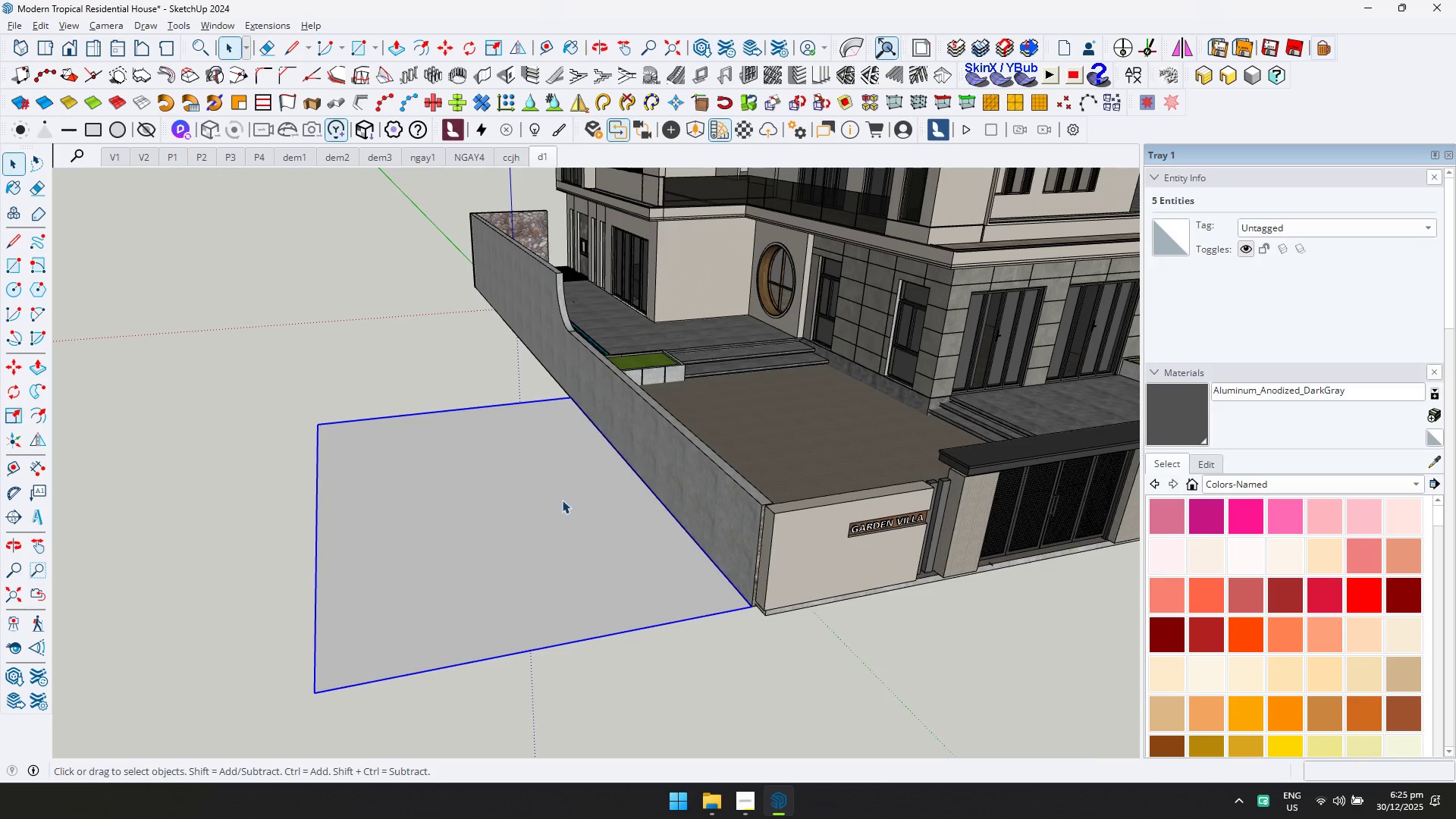 
triple_click([562, 500])
 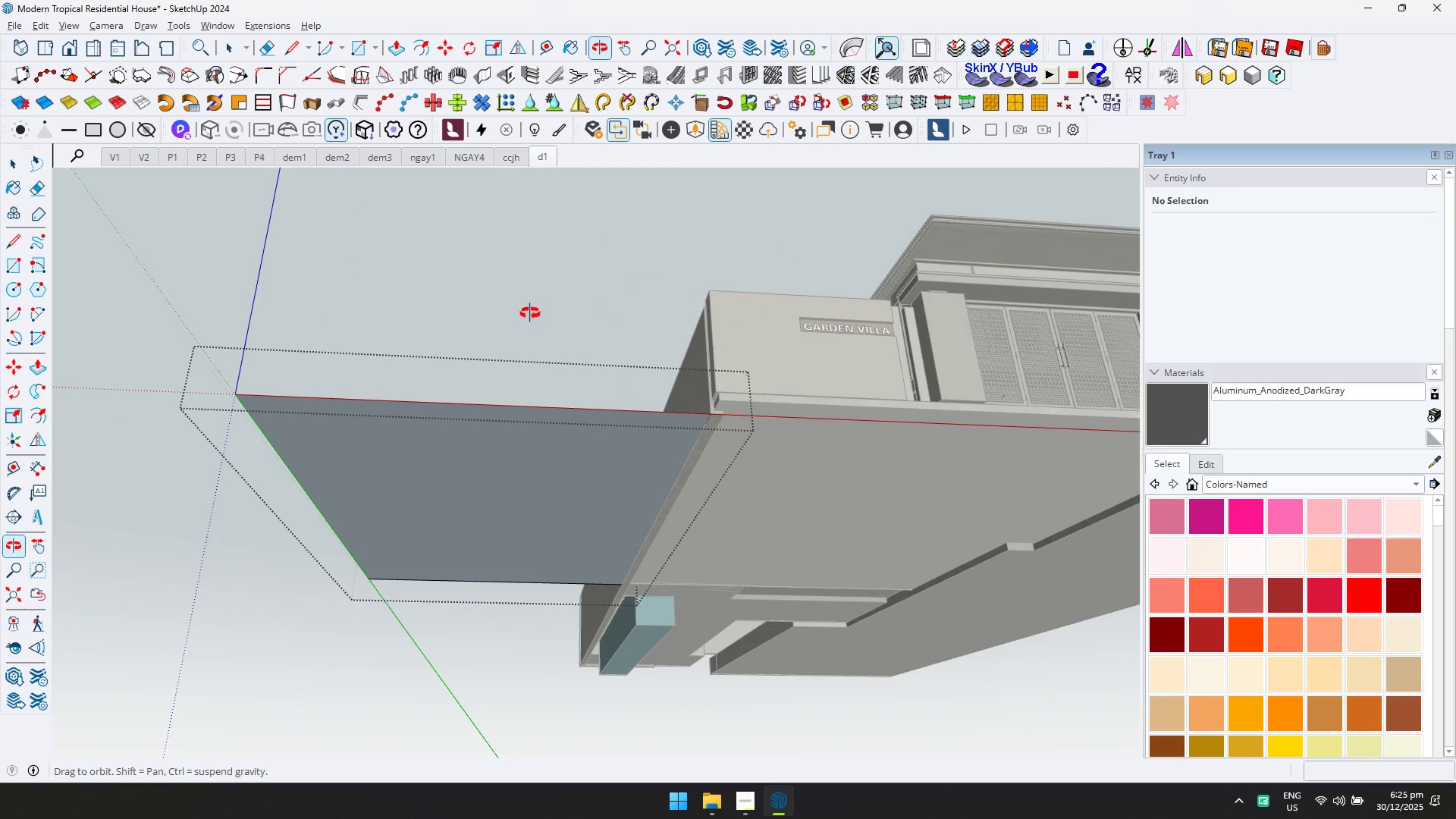 
left_click([560, 459])
 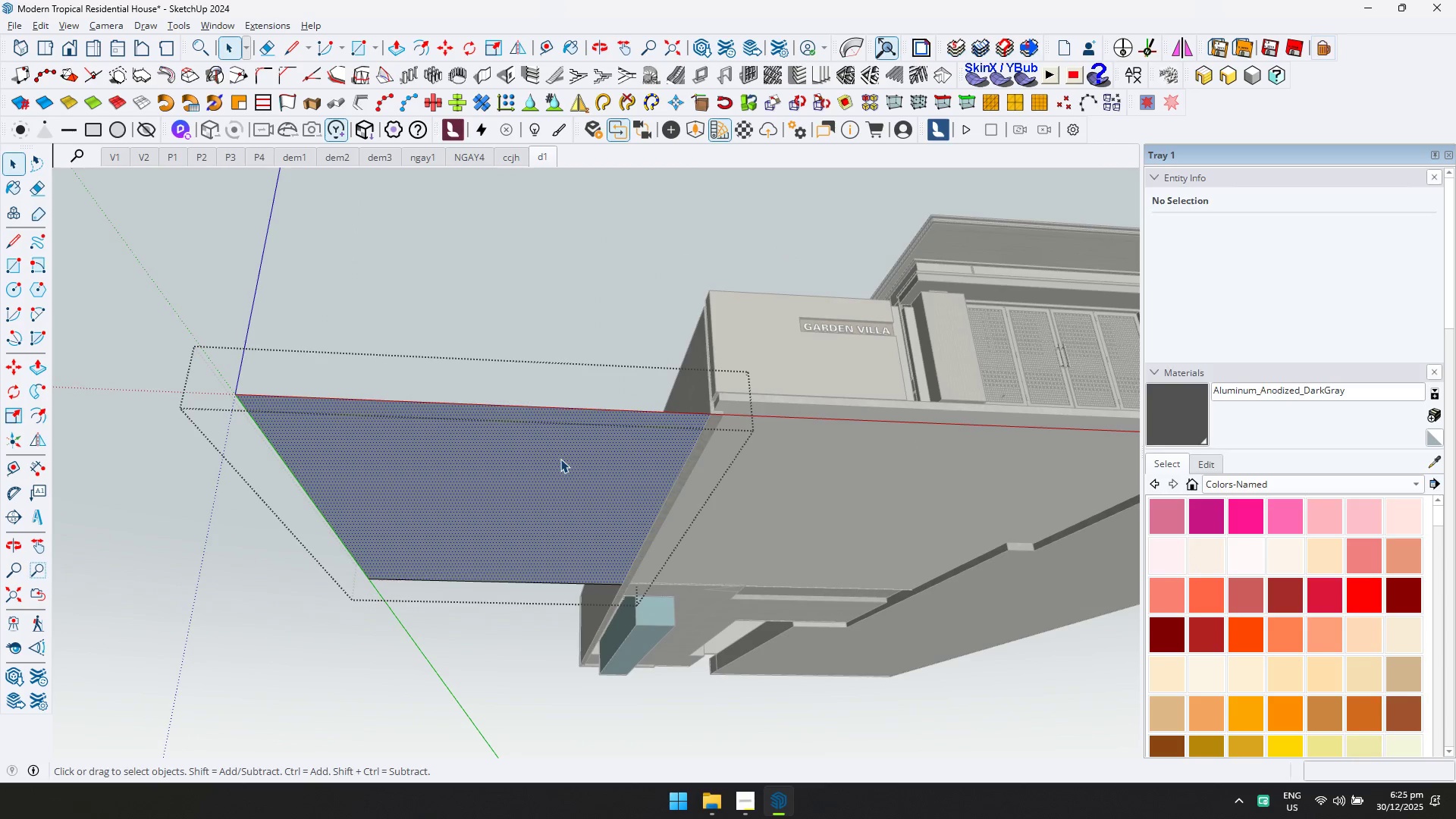 
type(p300)
 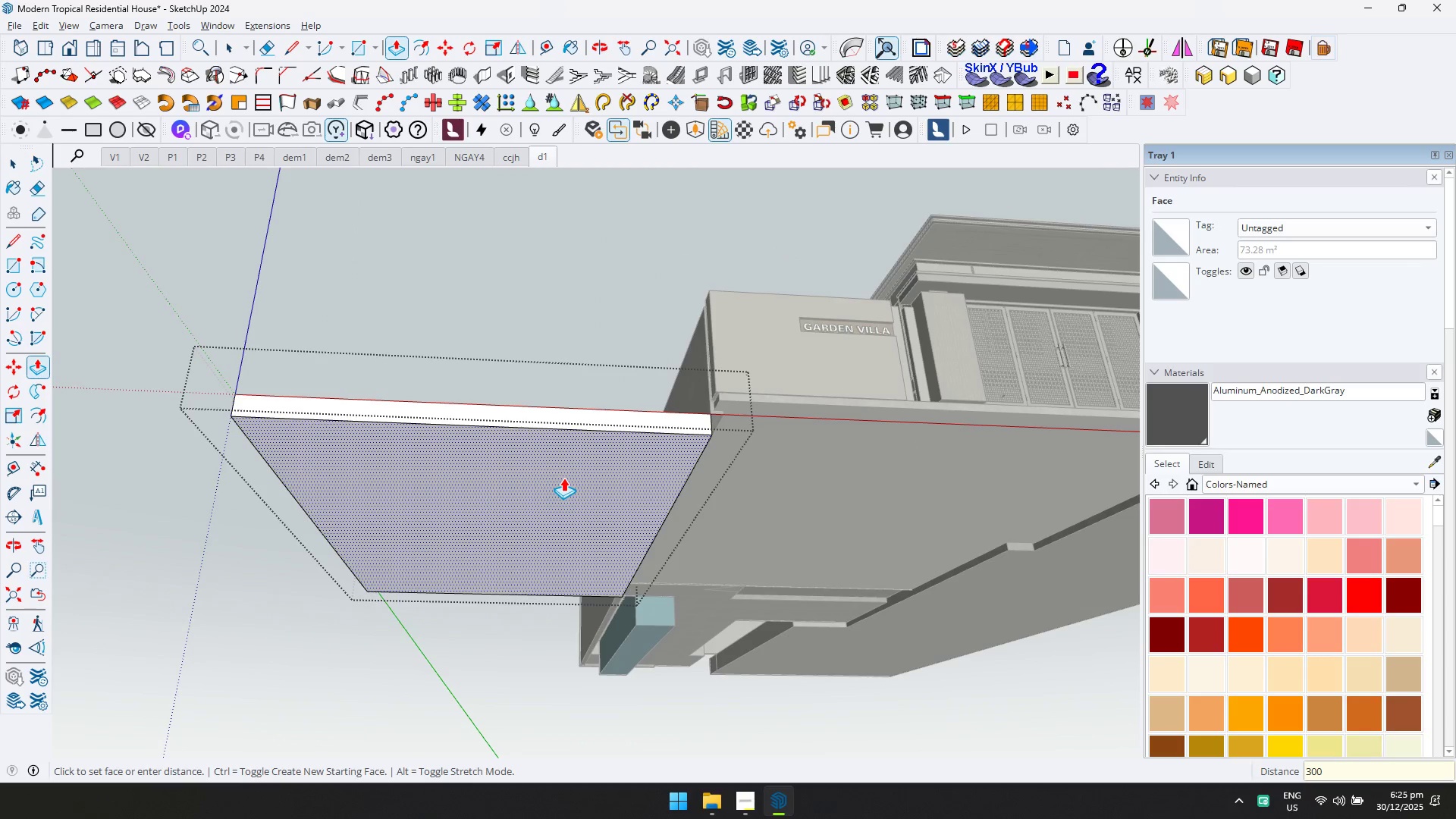 
key(Enter)
 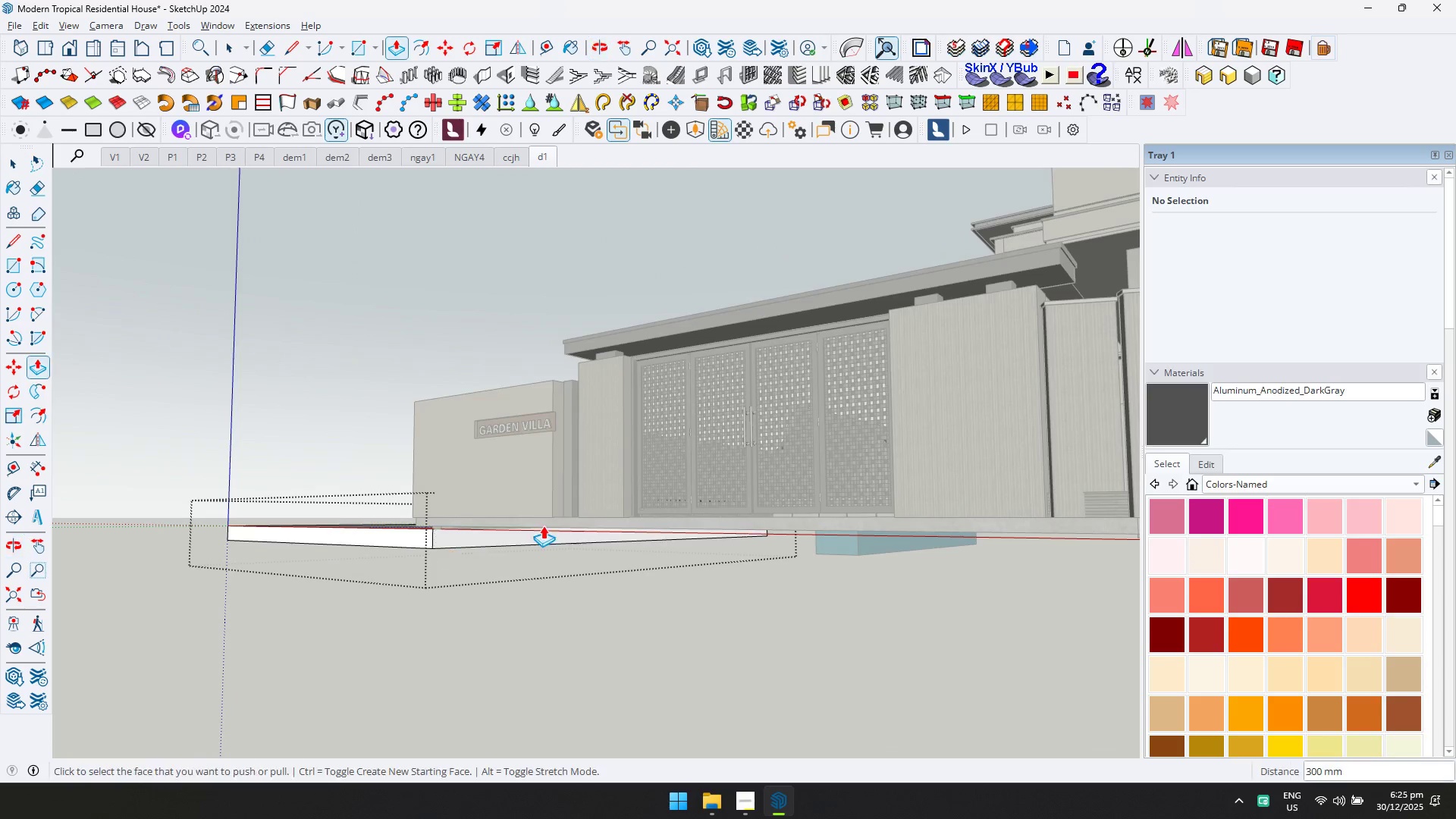 
left_click([510, 540])
 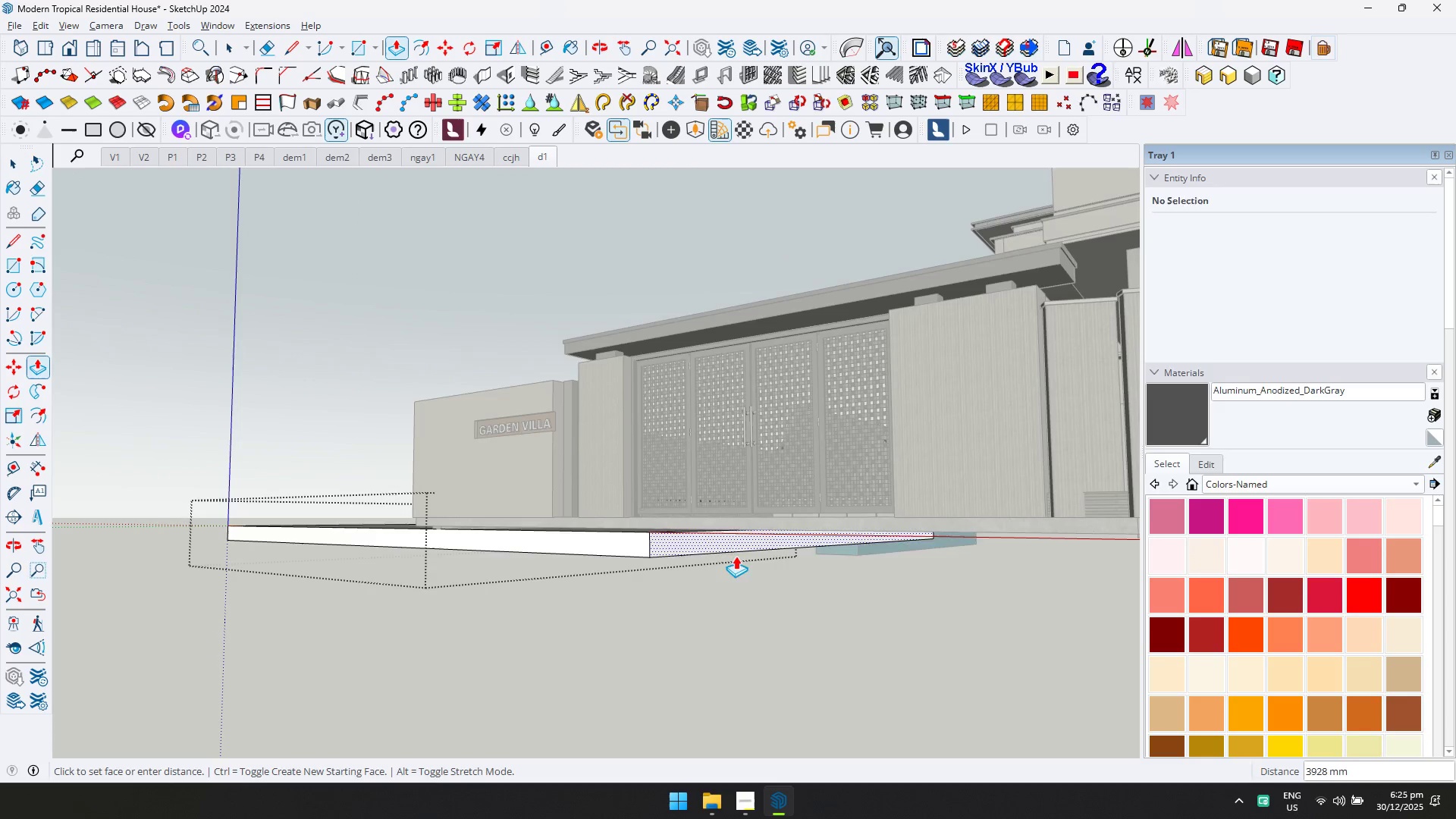 
key(Shift+ShiftLeft)
 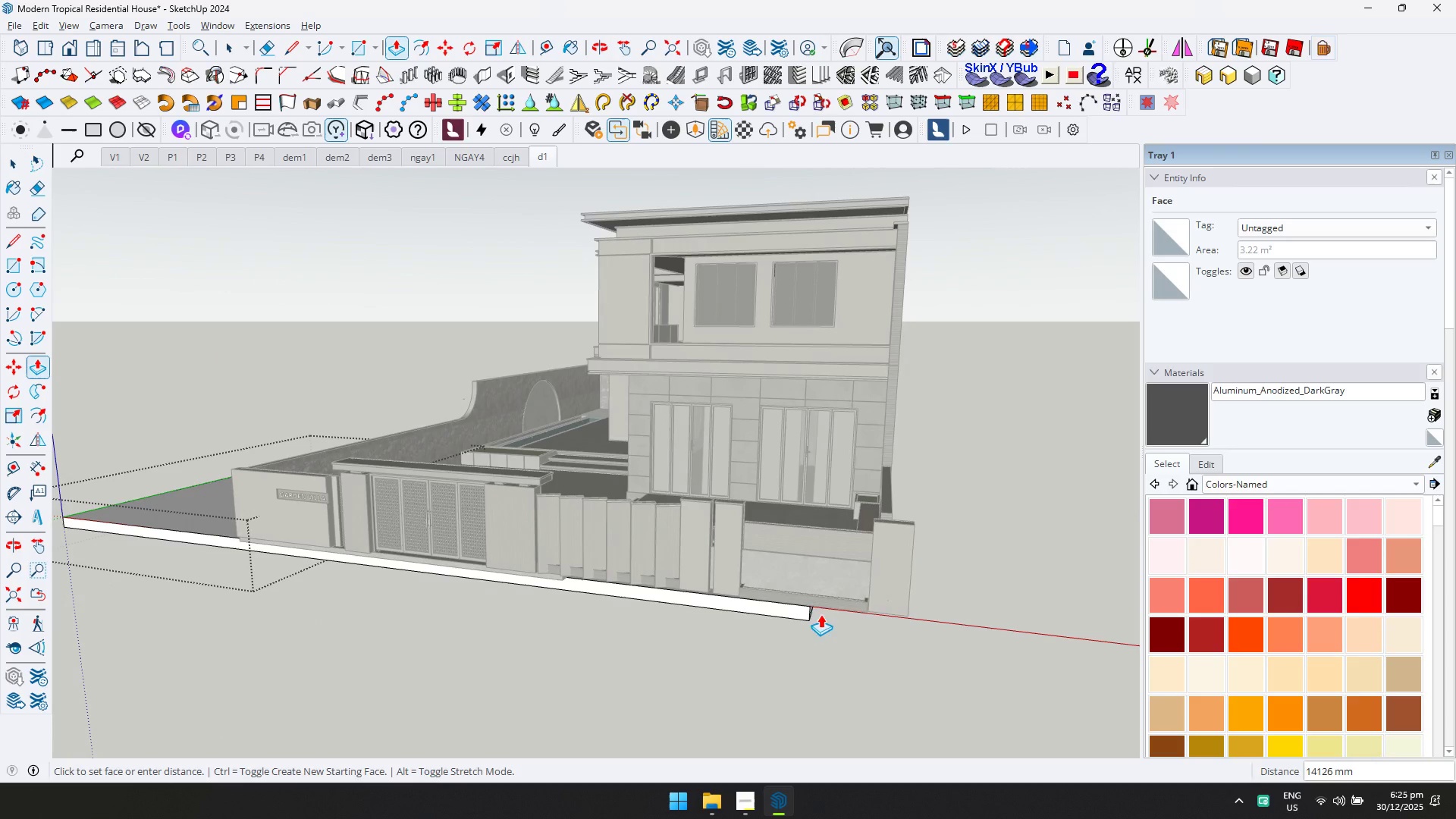 
scroll: coordinate [735, 562], scroll_direction: down, amount: 4.0
 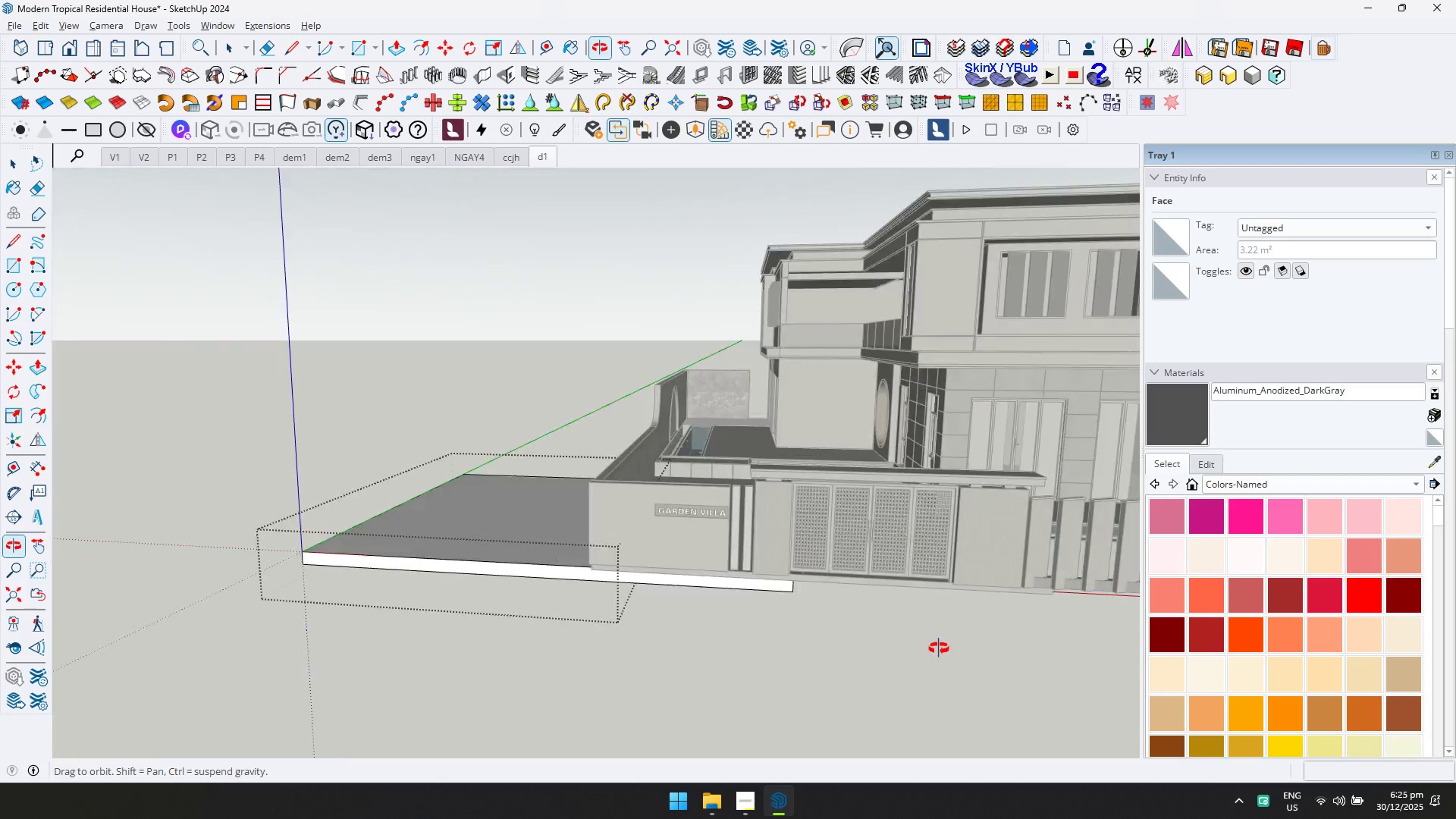 
key(Shift+ShiftLeft)
 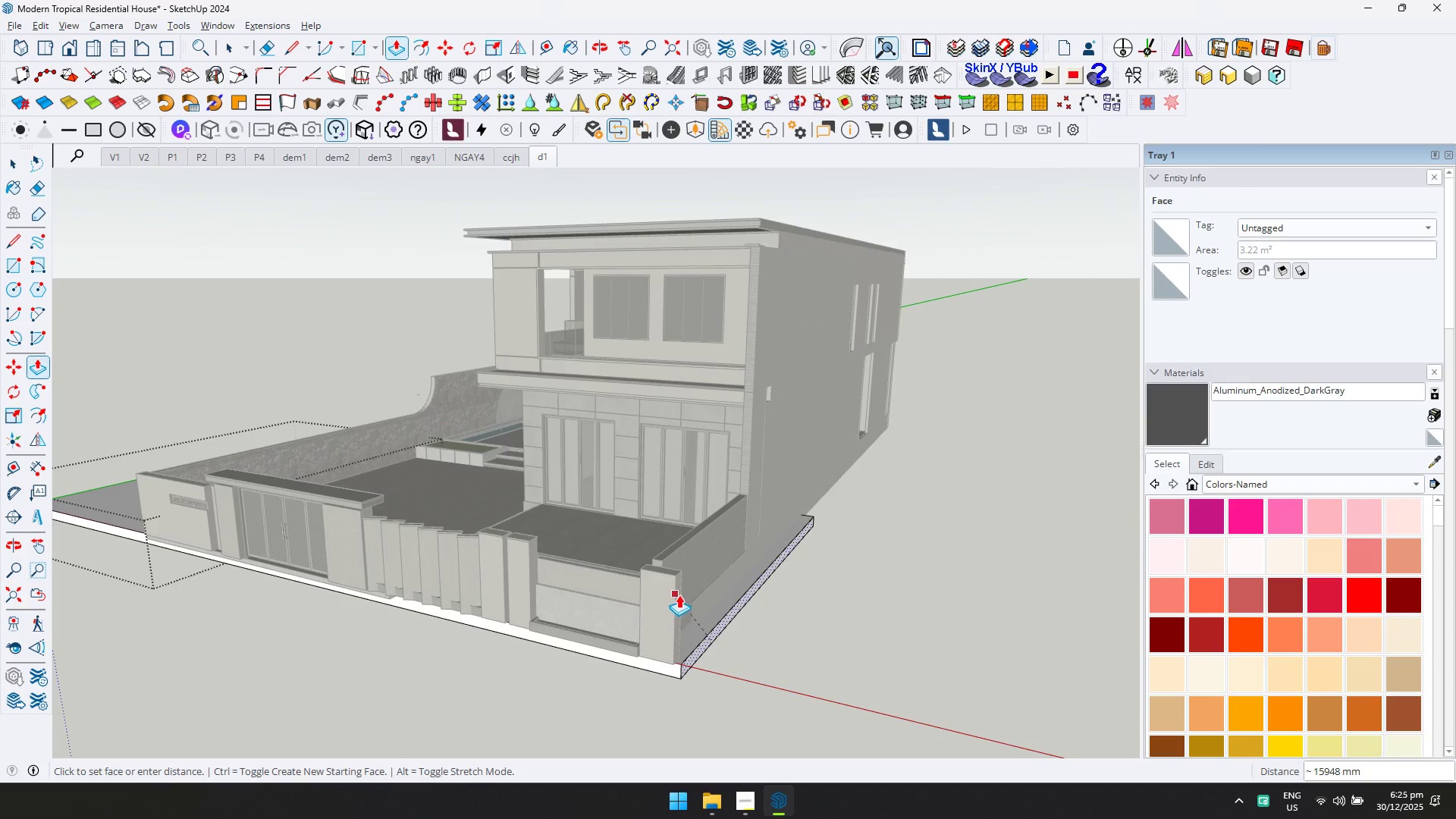 
left_click([682, 591])
 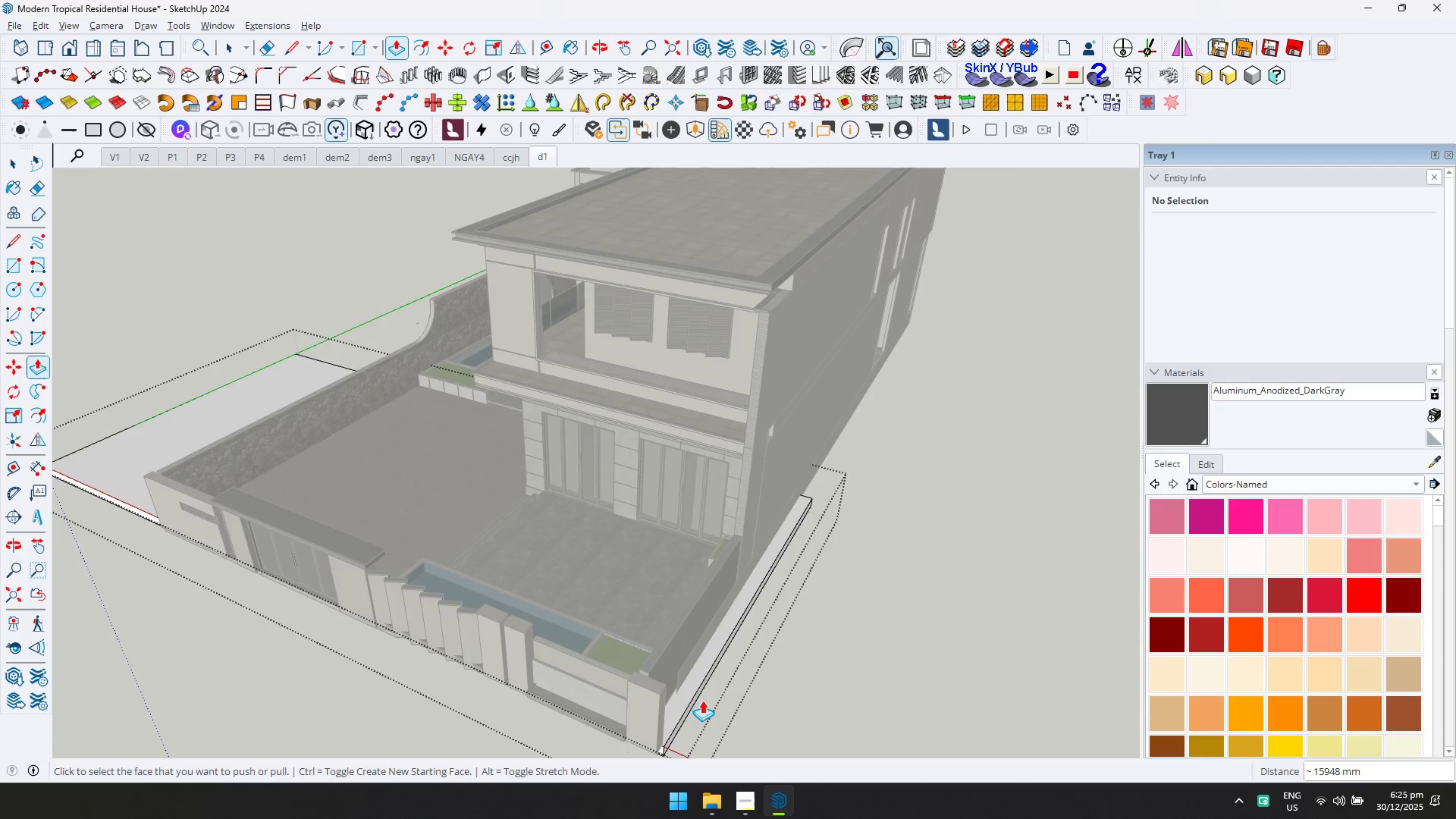 
left_click([693, 695])
 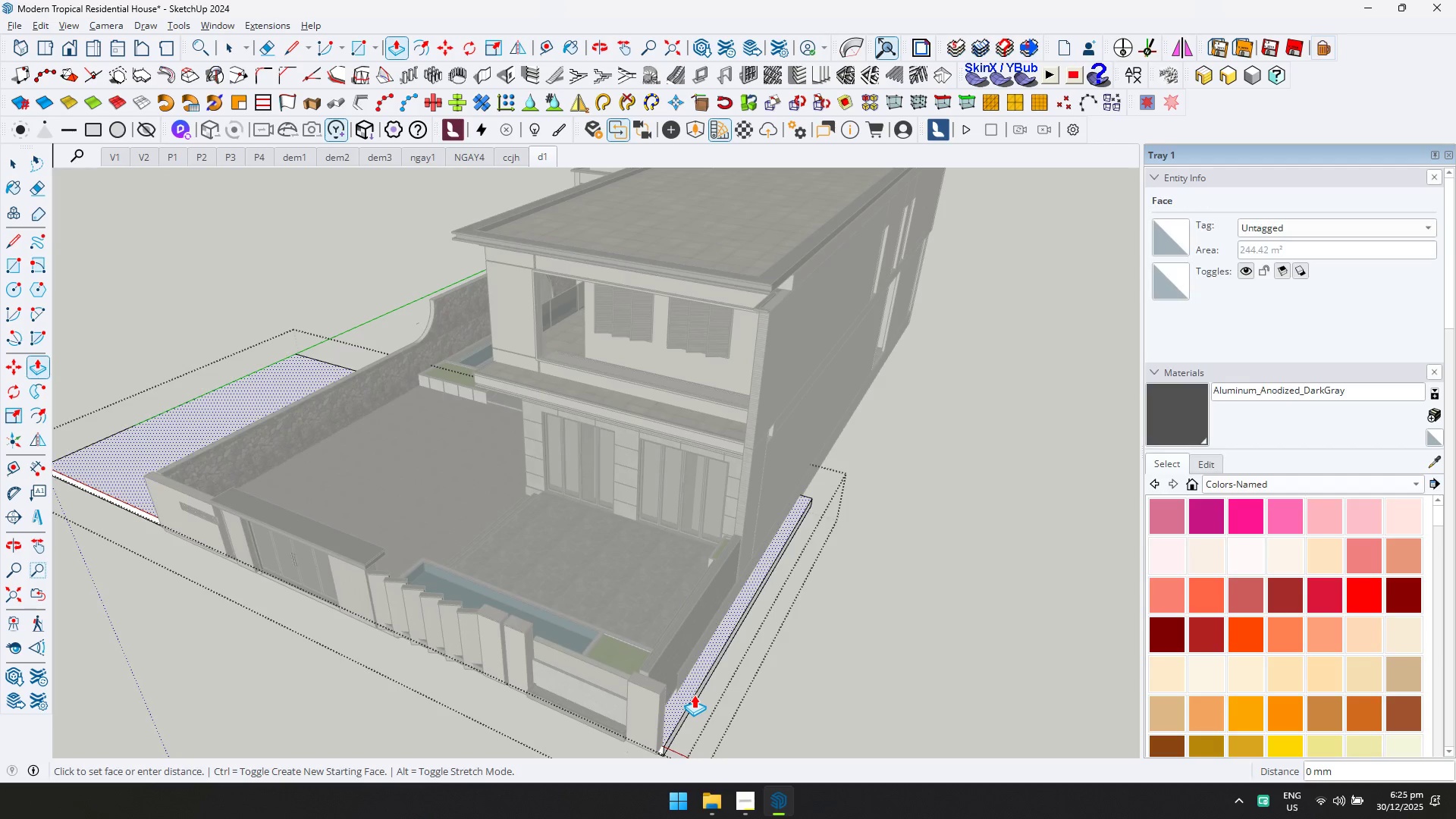 
key(Escape)
 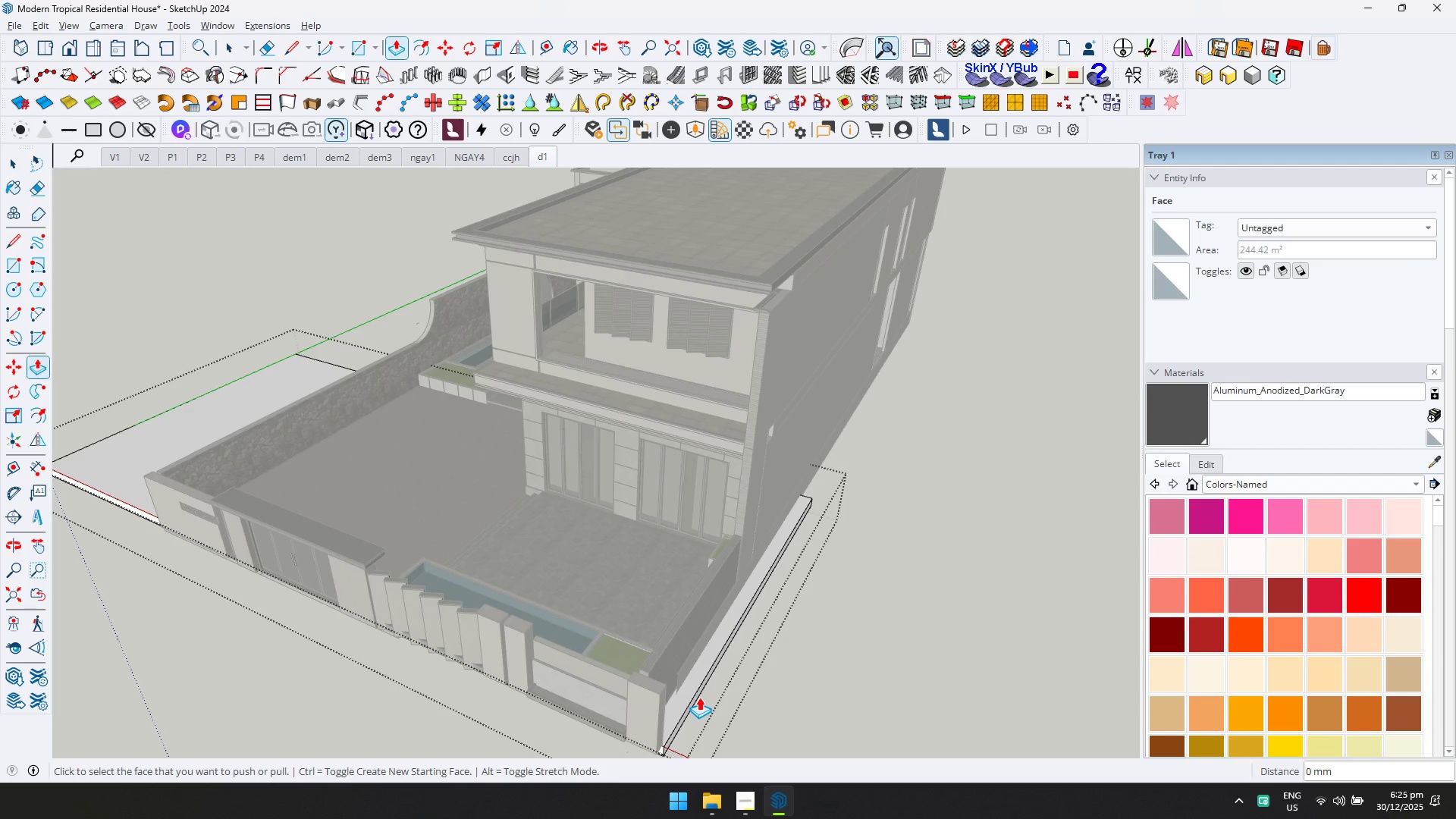 
left_click([699, 697])
 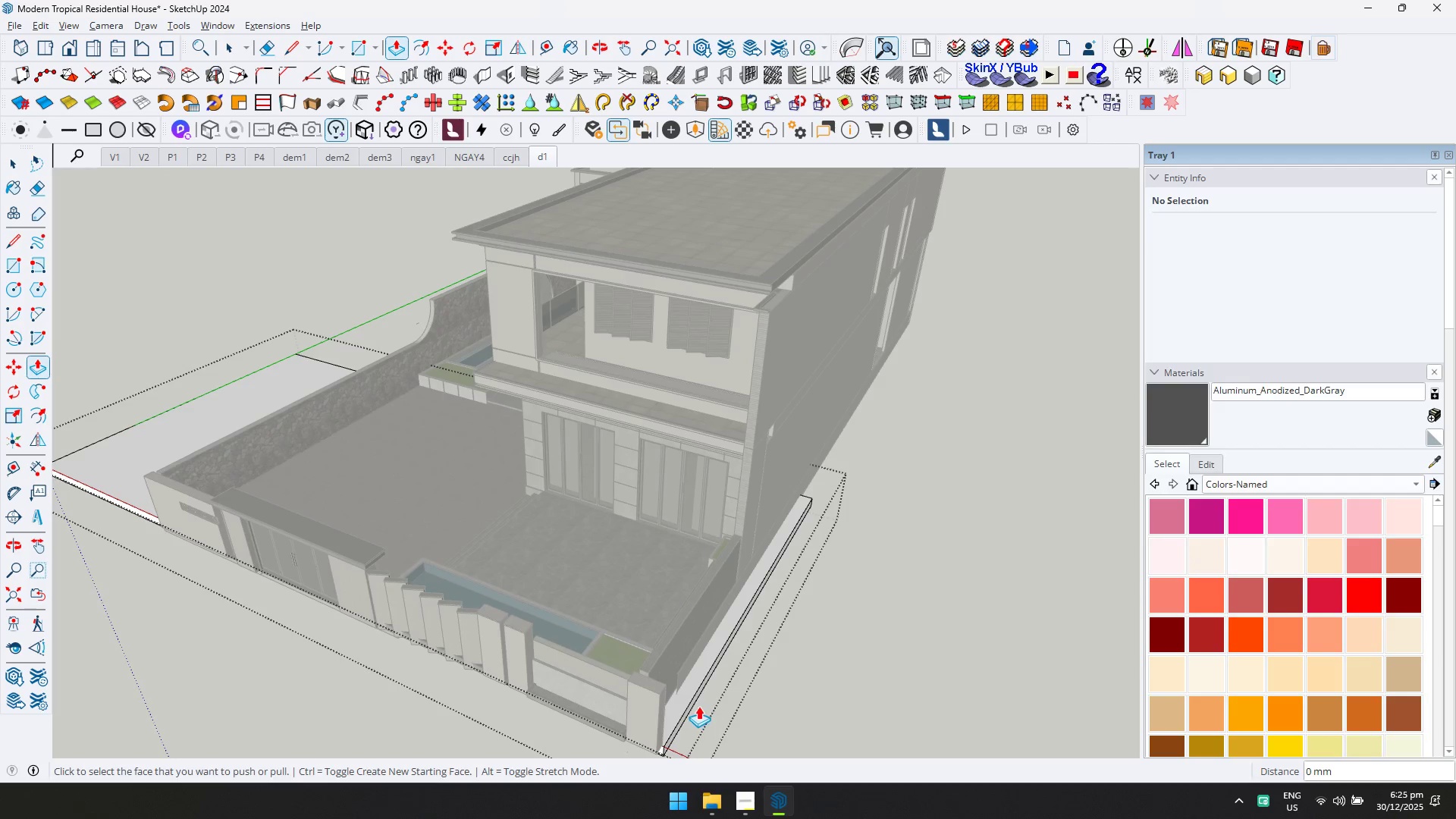 
left_click([694, 703])
 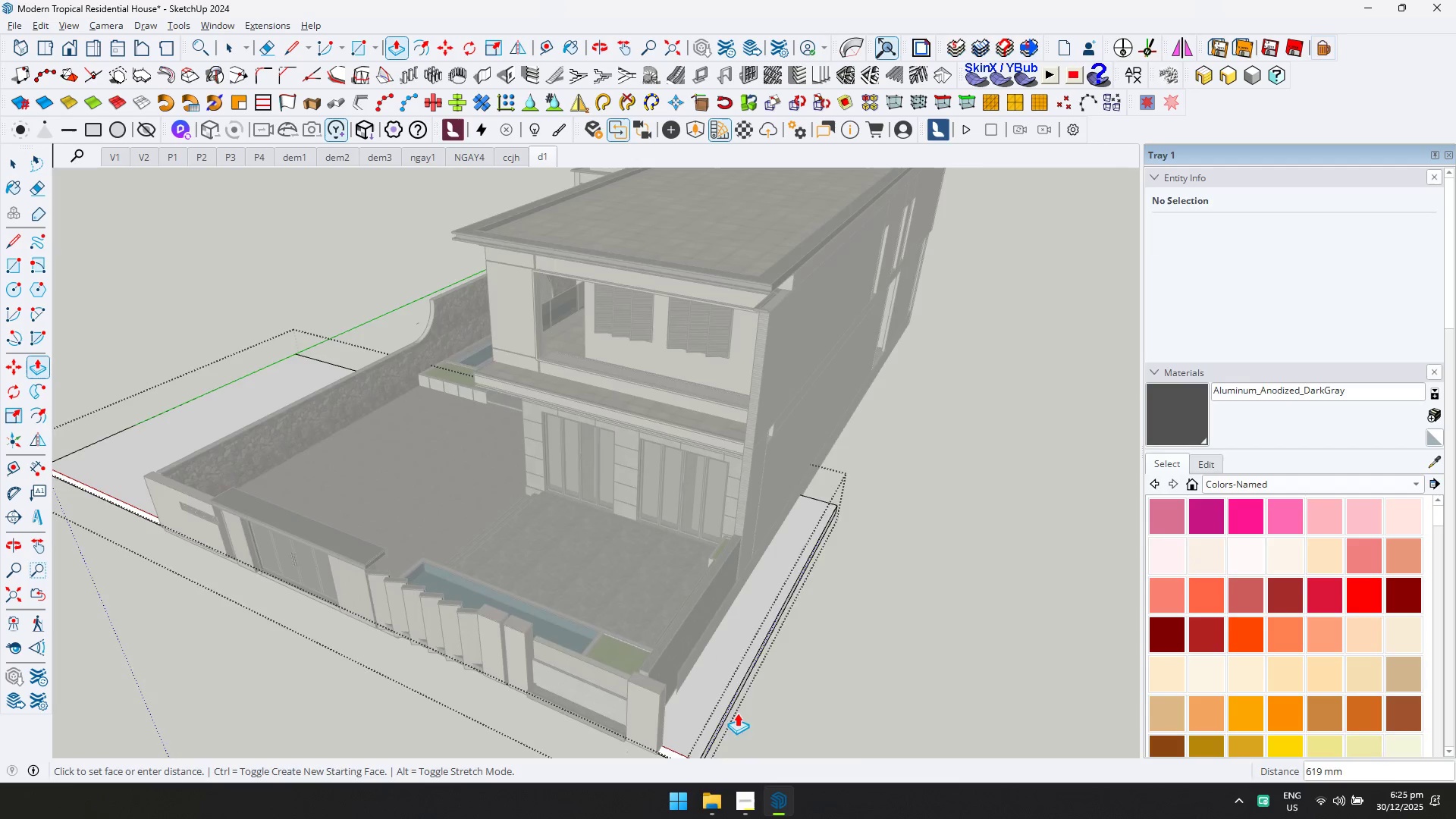 
key(Shift+ShiftLeft)
 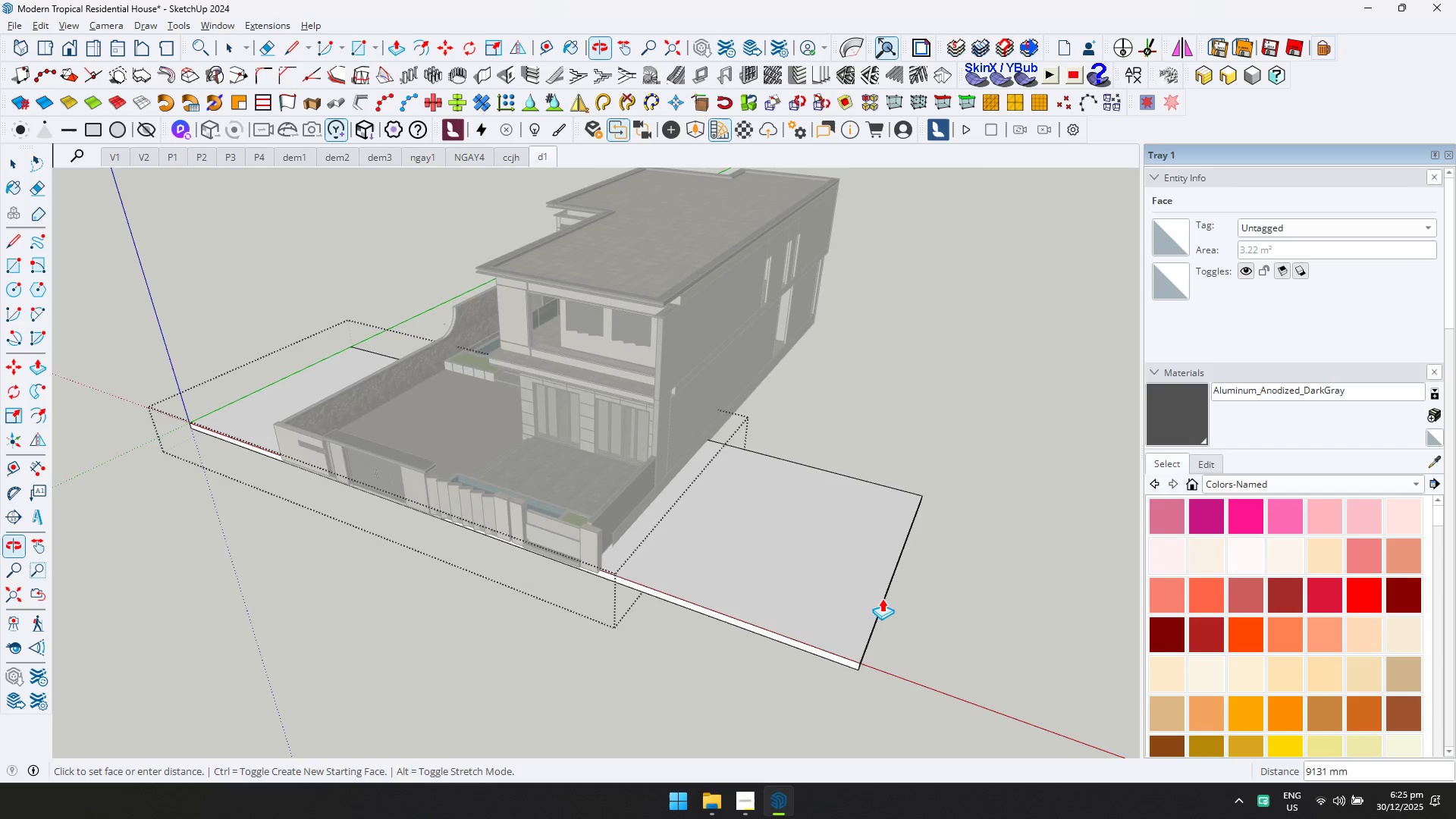 
left_click([882, 598])
 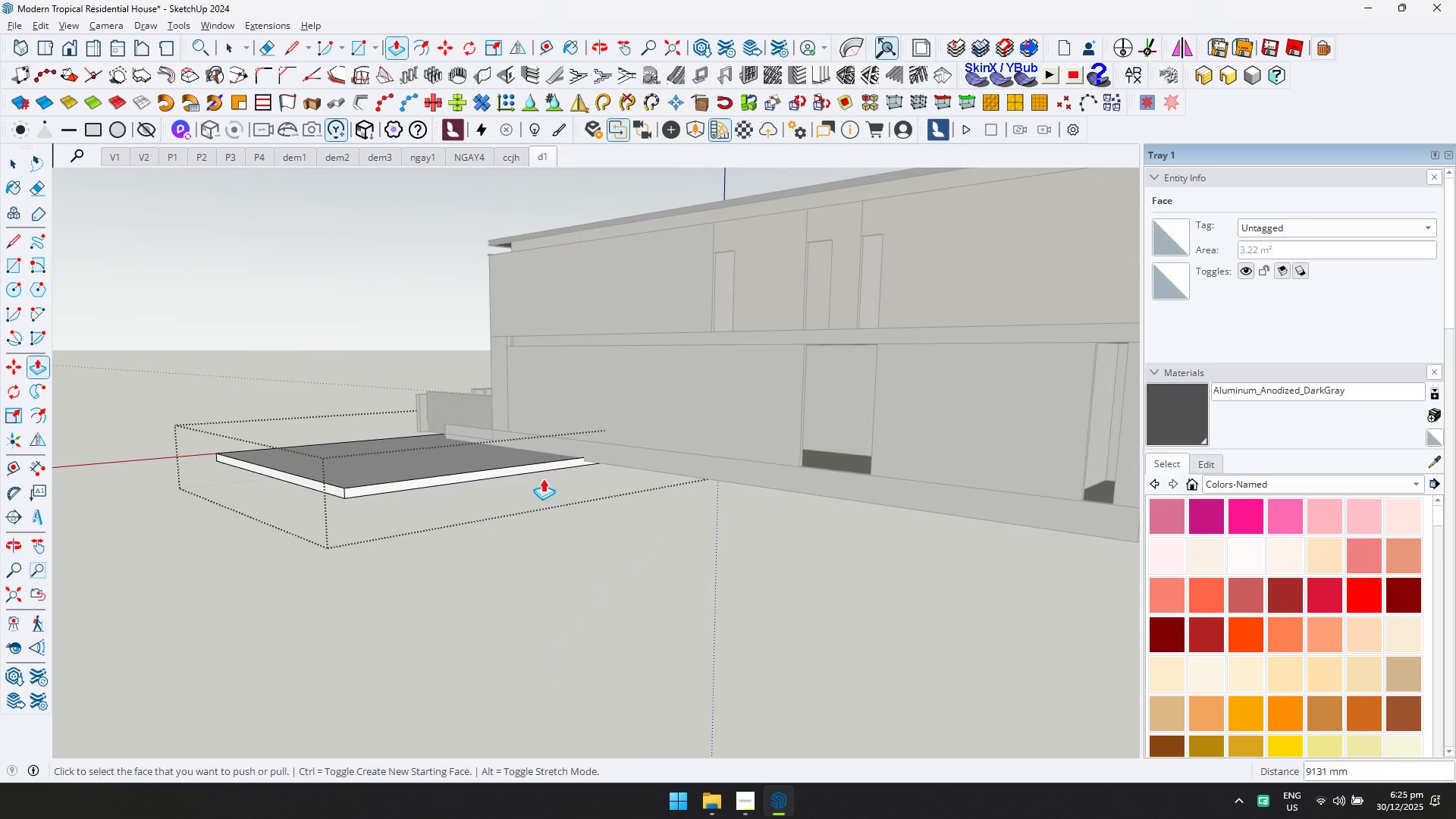 
scroll: coordinate [791, 632], scroll_direction: down, amount: 6.0
 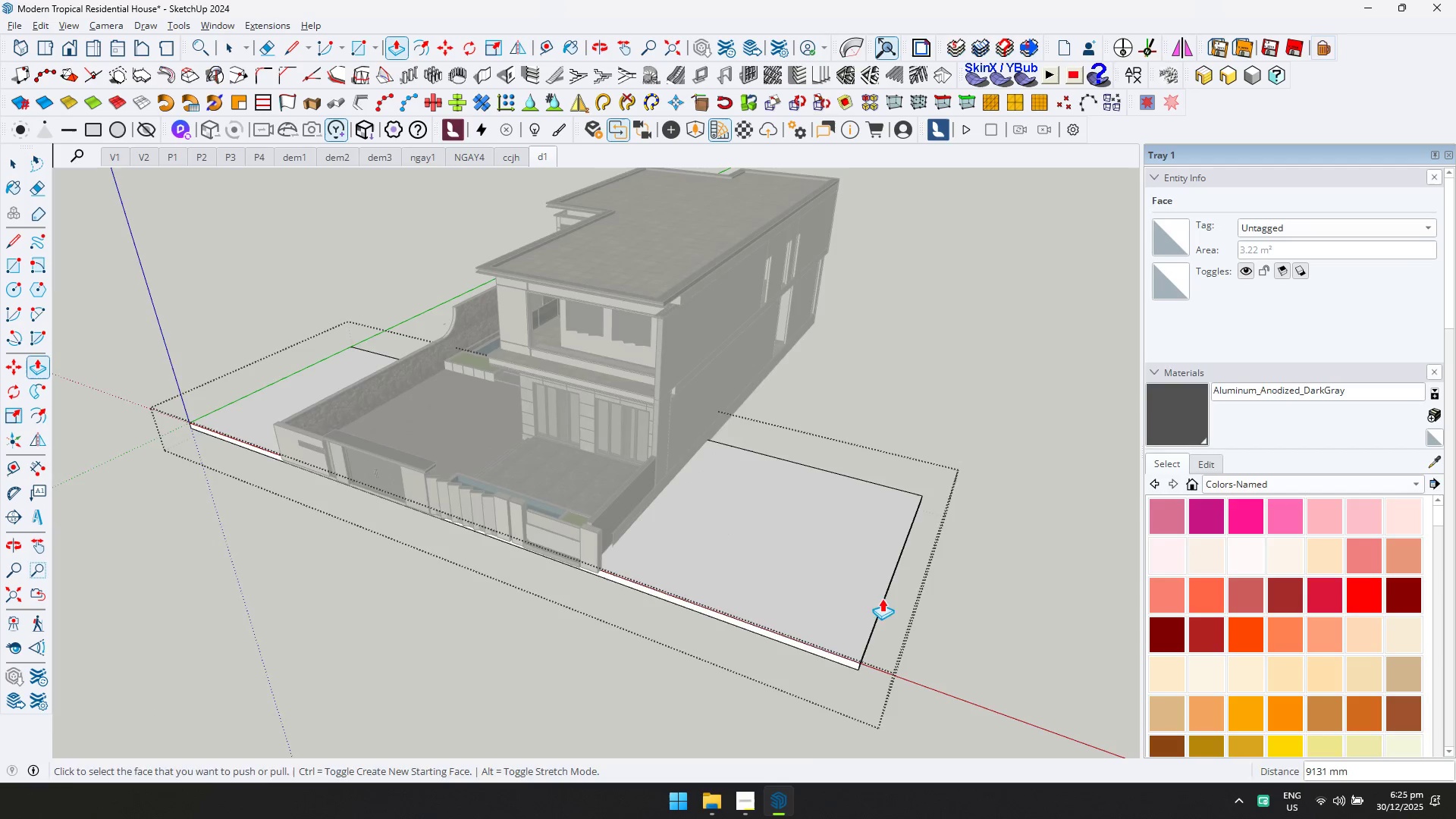 
left_click([532, 465])
 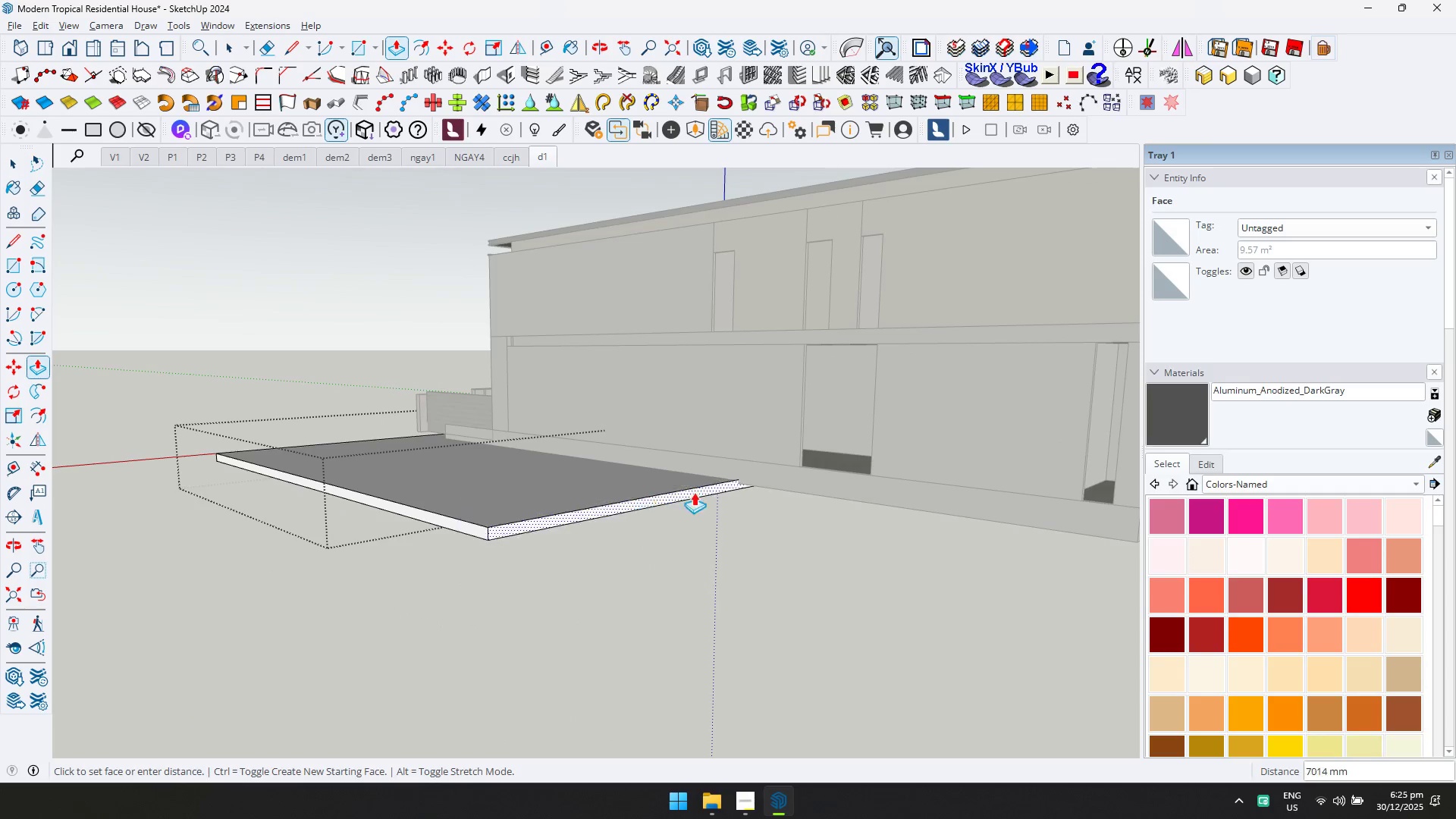 
hold_key(key=ShiftLeft, duration=0.31)
scroll: coordinate [755, 519], scroll_direction: down, amount: 1.0
 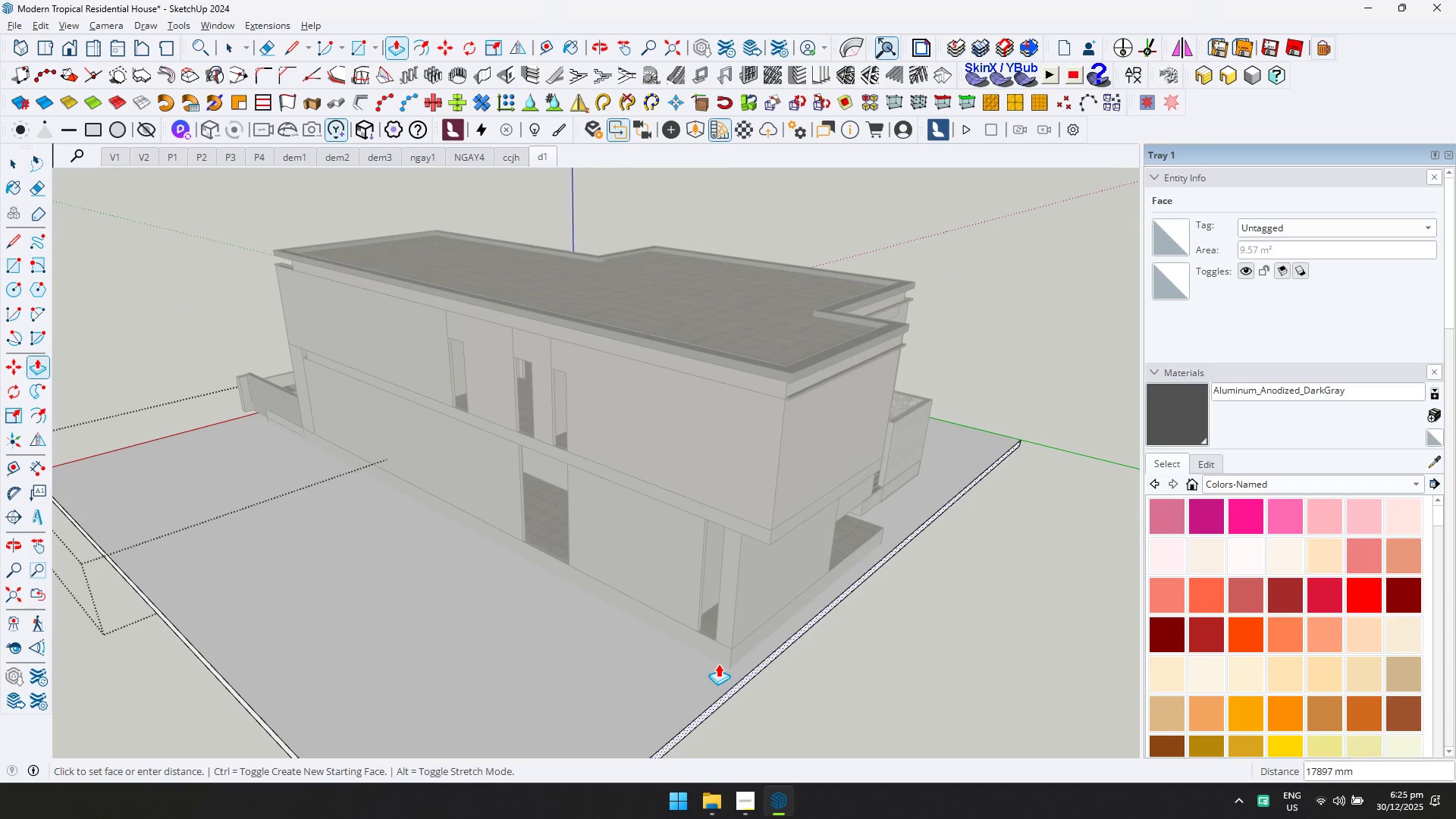 
left_click([730, 661])
 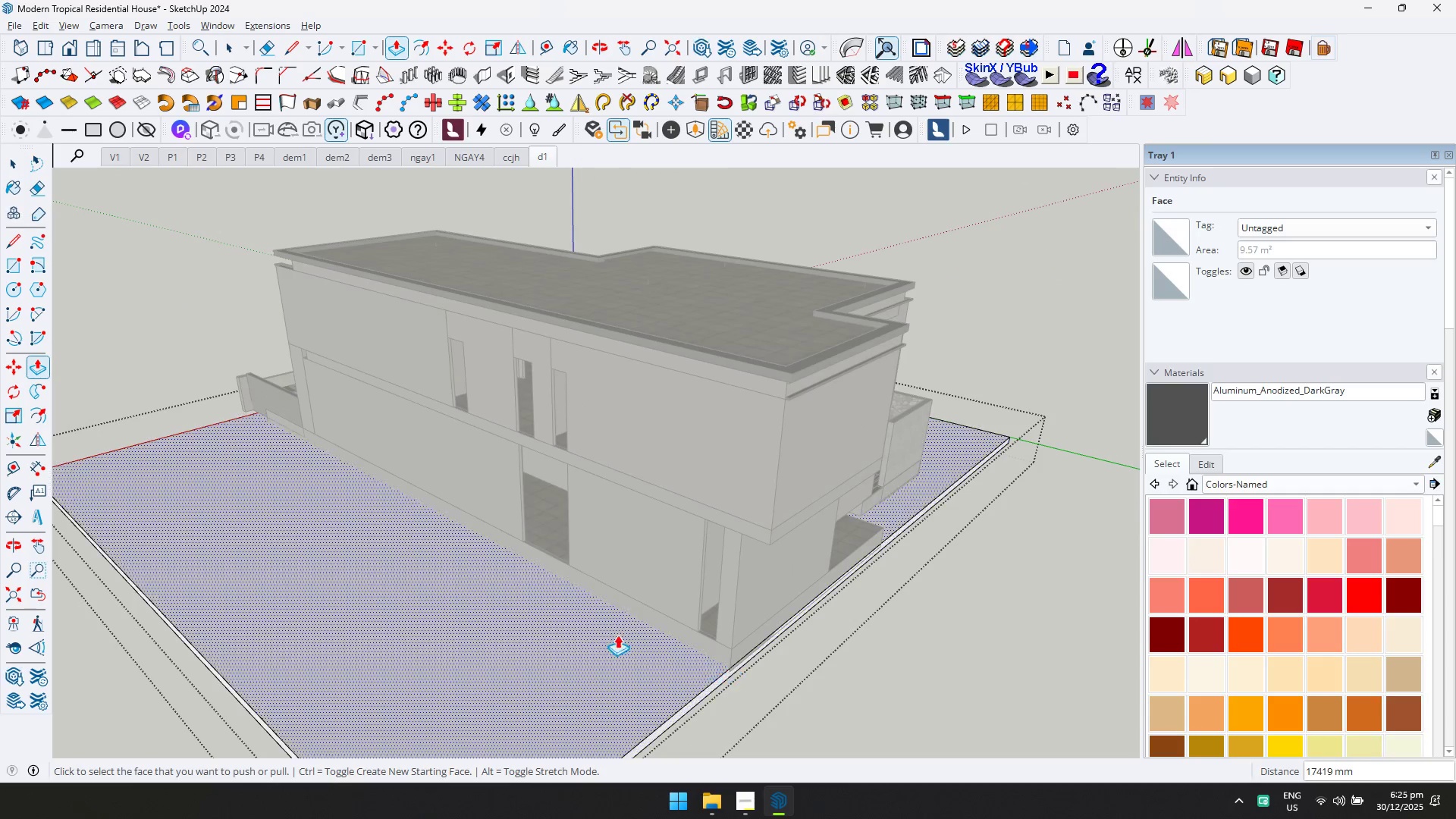 
key(Shift+ShiftLeft)
 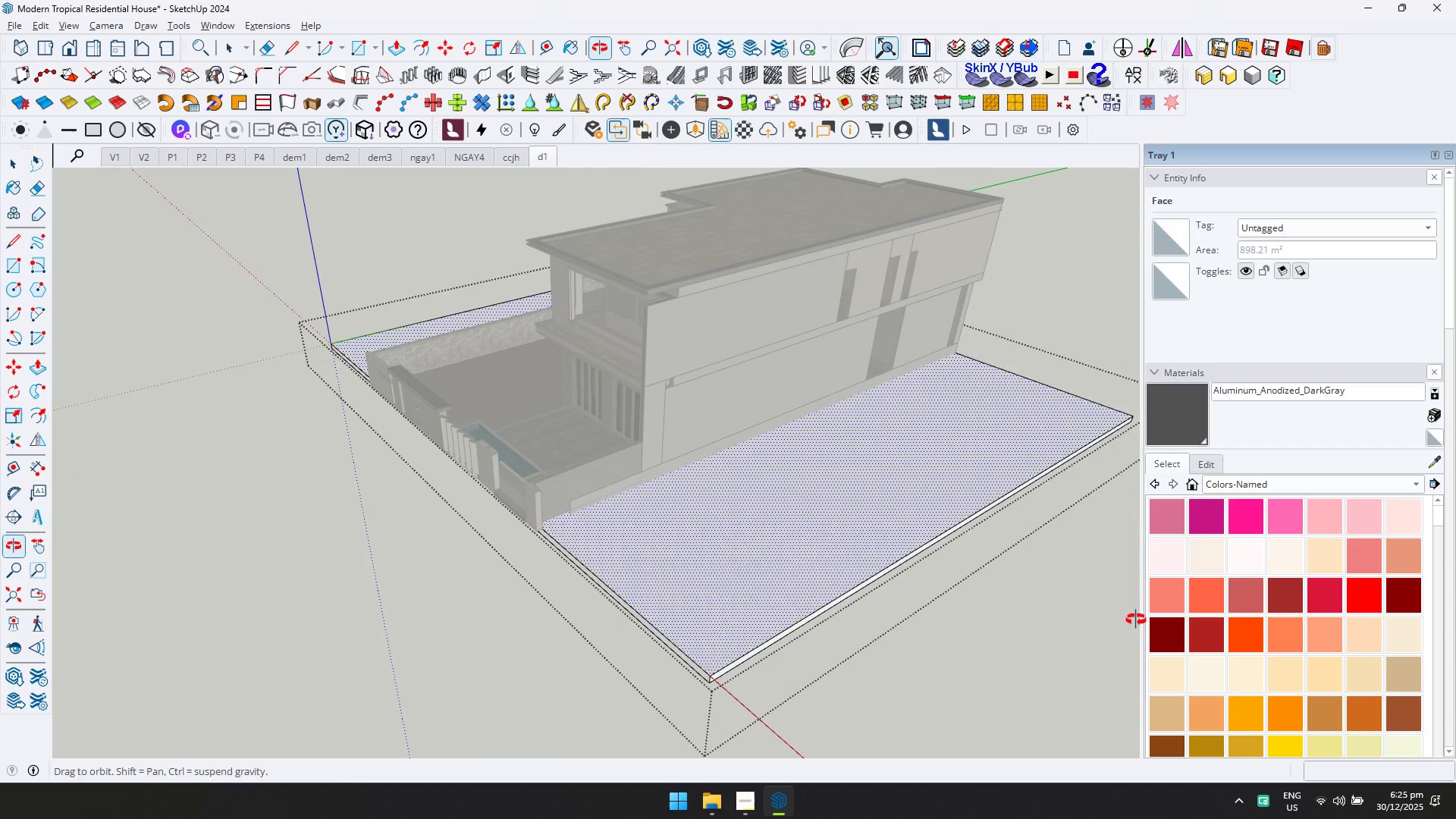 
key(Shift+ShiftLeft)
 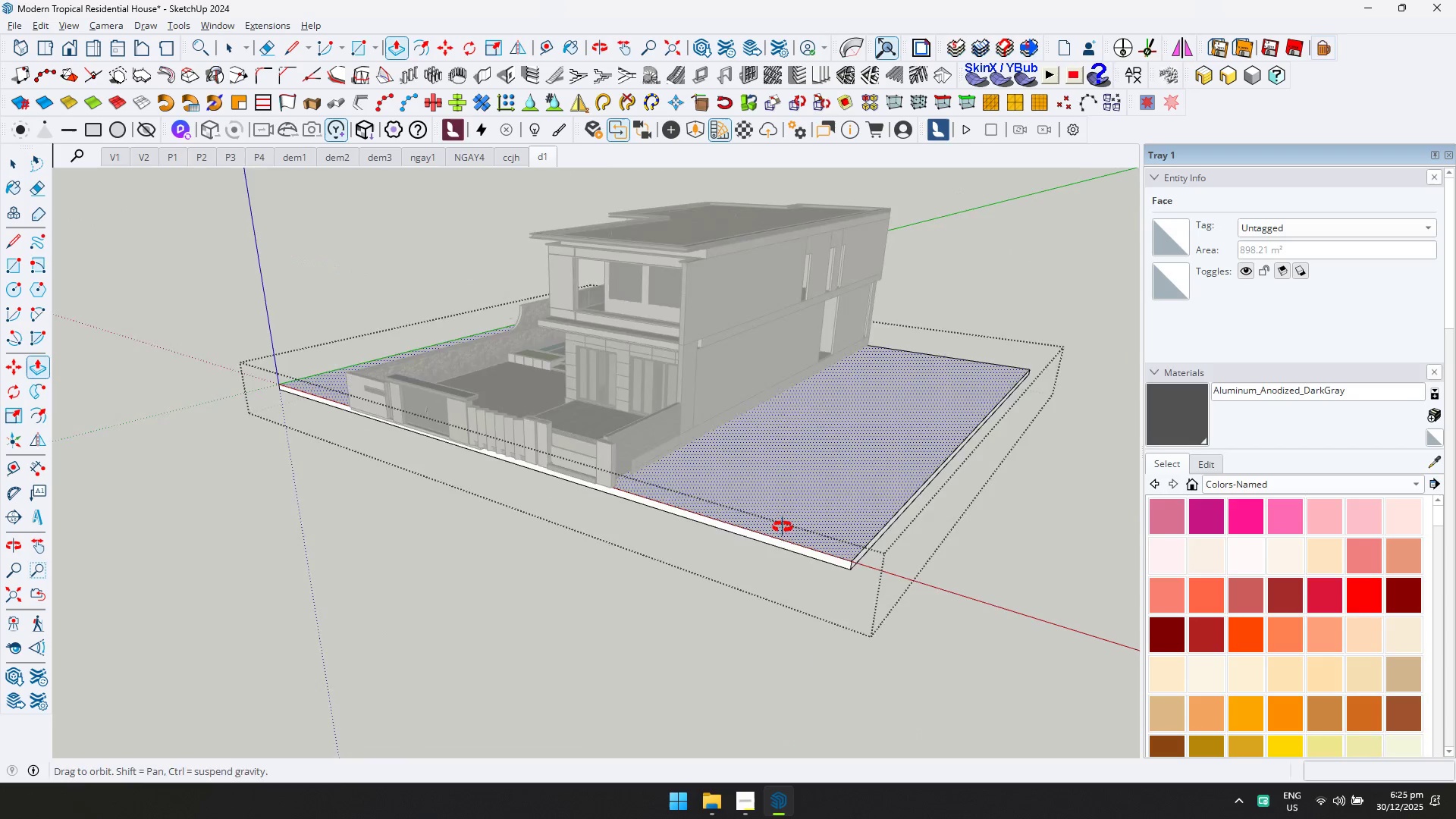 
left_click([583, 460])
 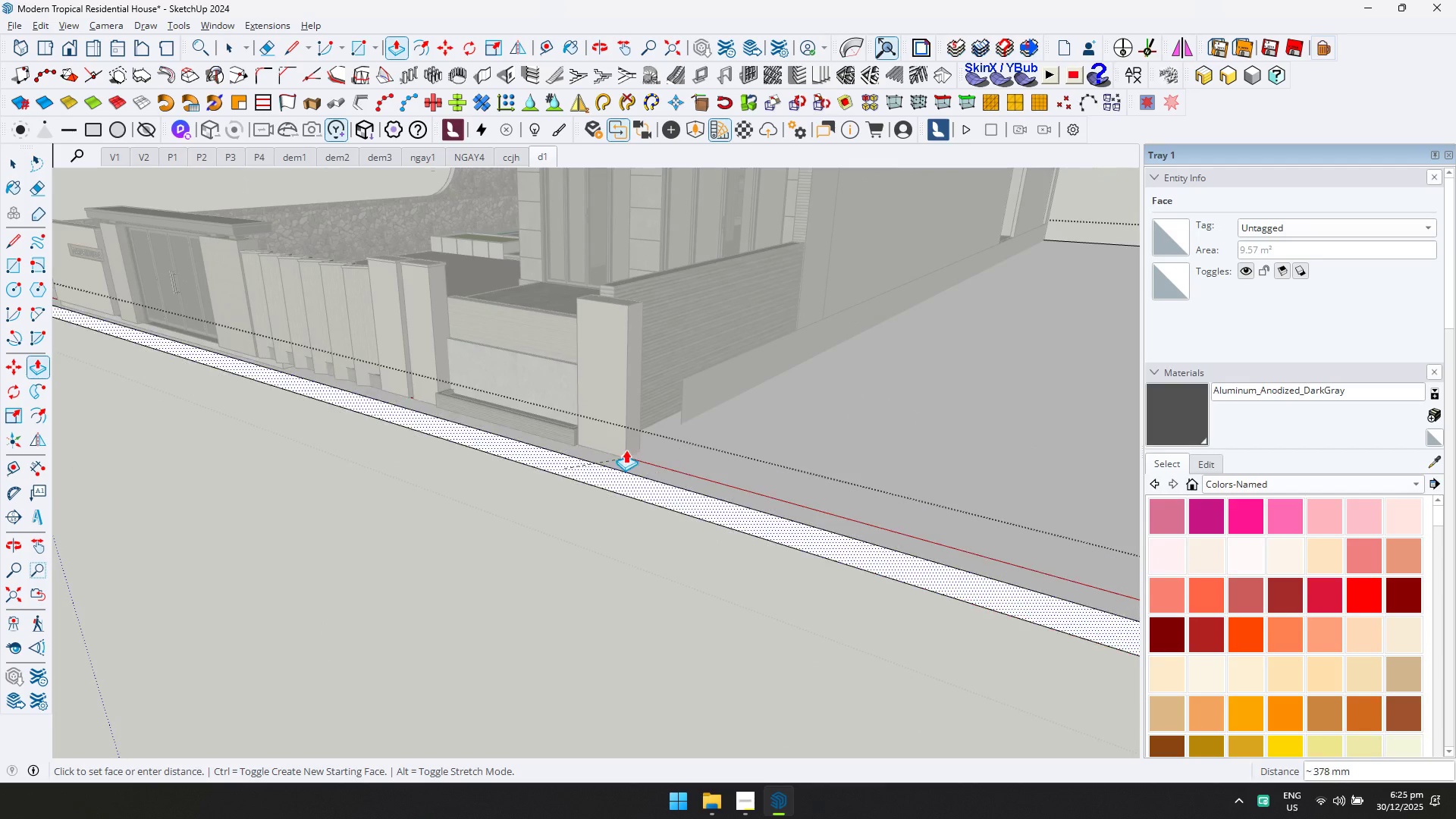 
scroll: coordinate [555, 488], scroll_direction: up, amount: 9.0
 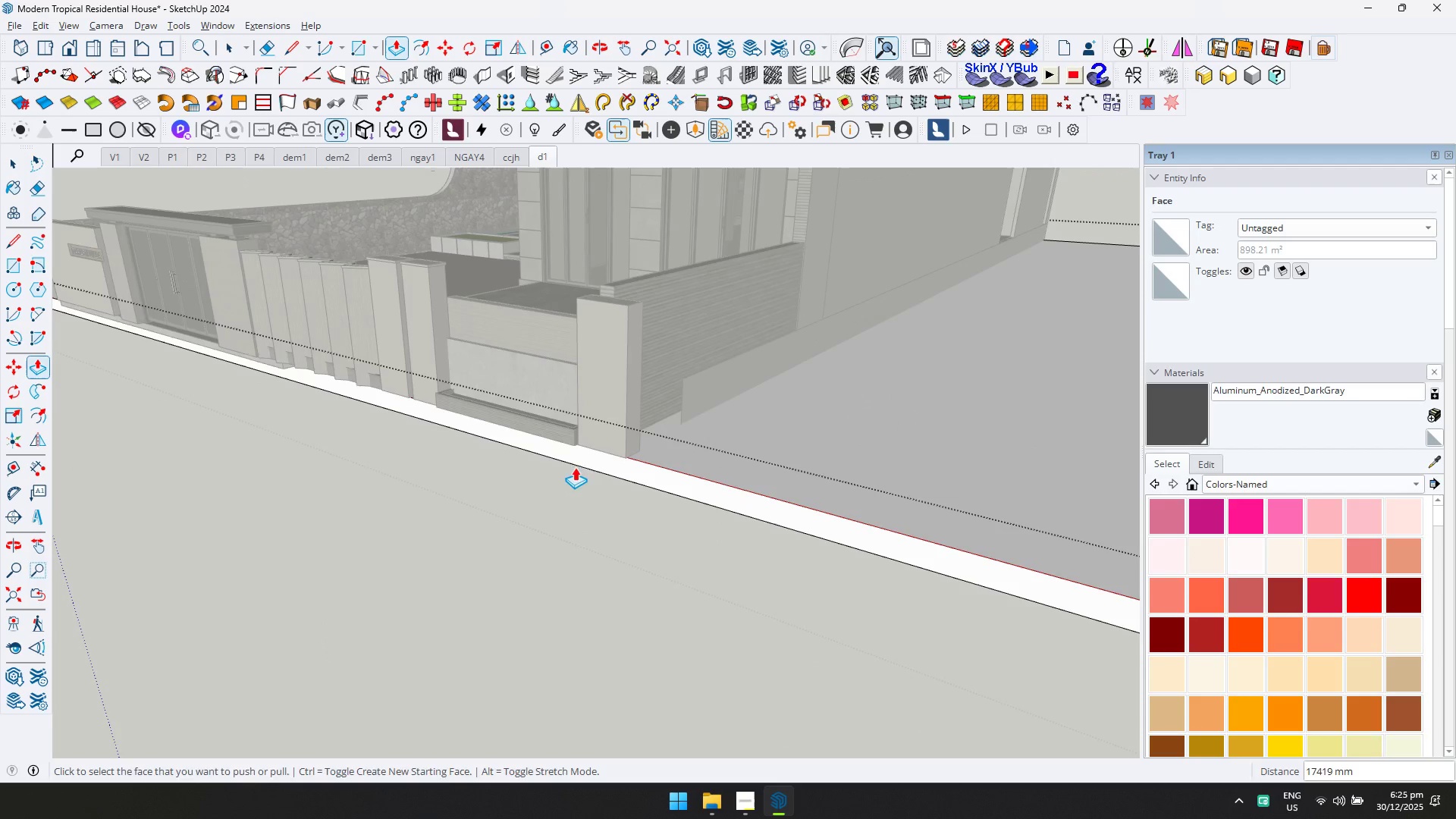 
left_click([627, 457])
 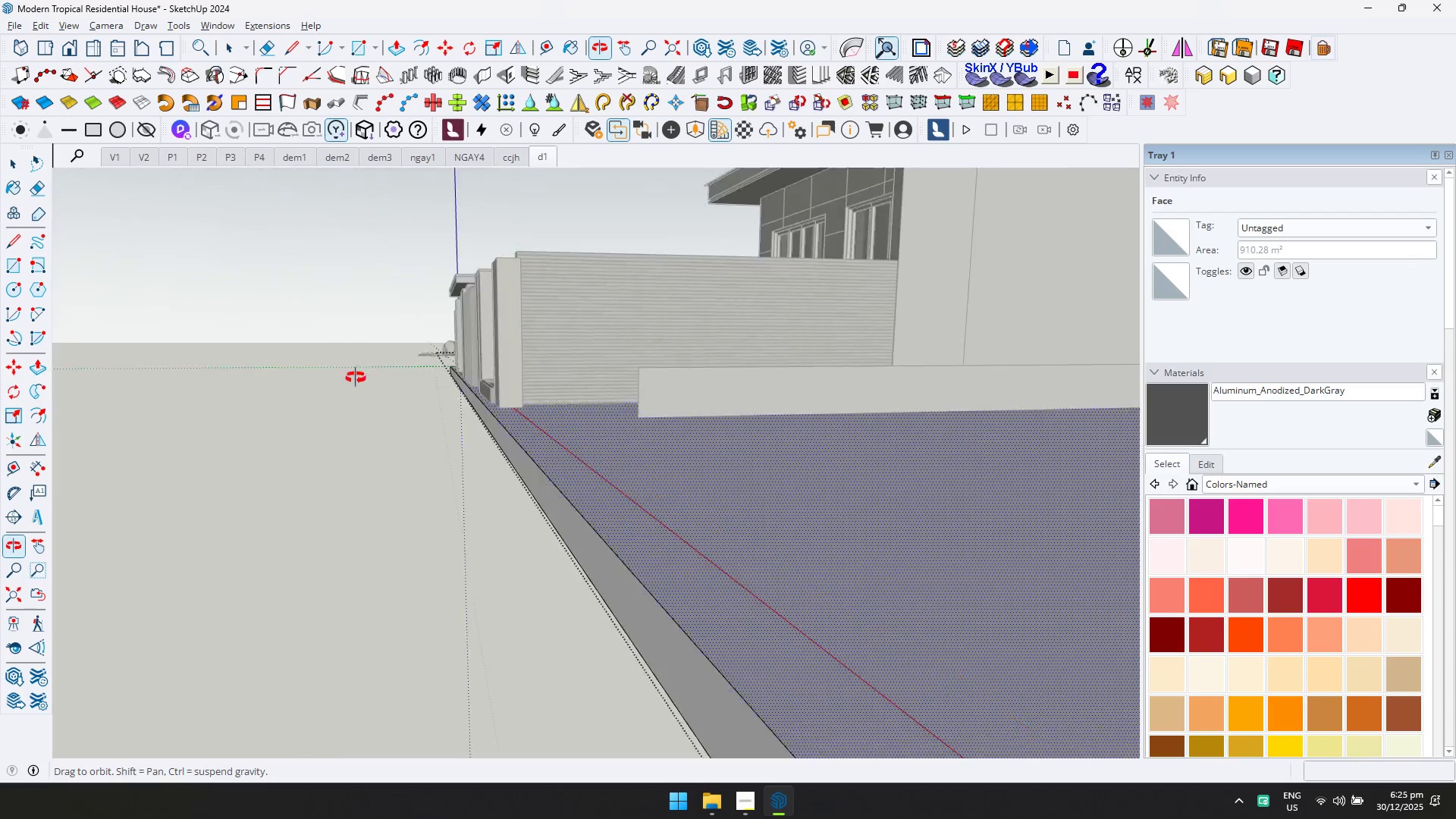 
left_click([614, 432])
 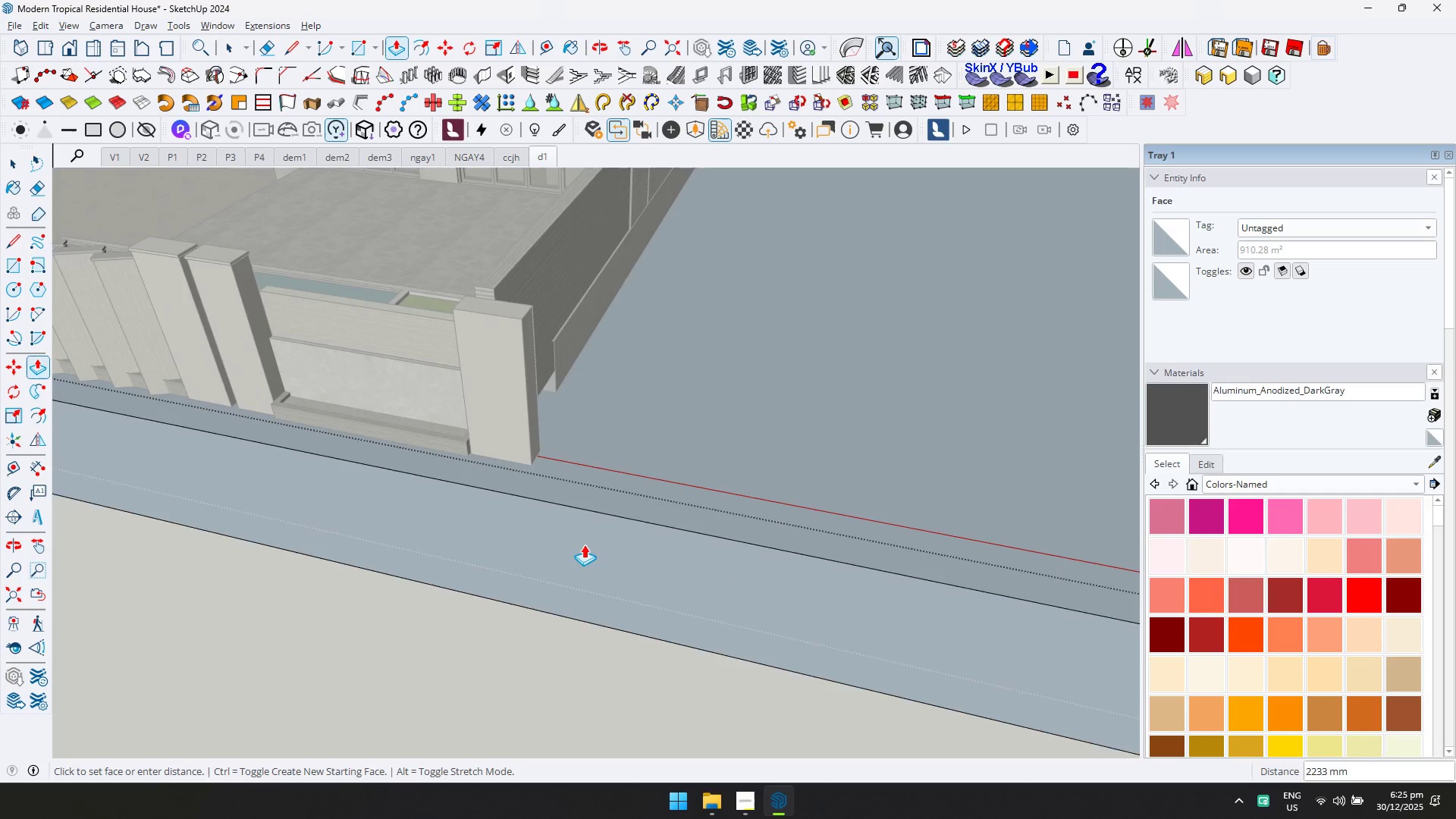 
key(Shift+ShiftLeft)
 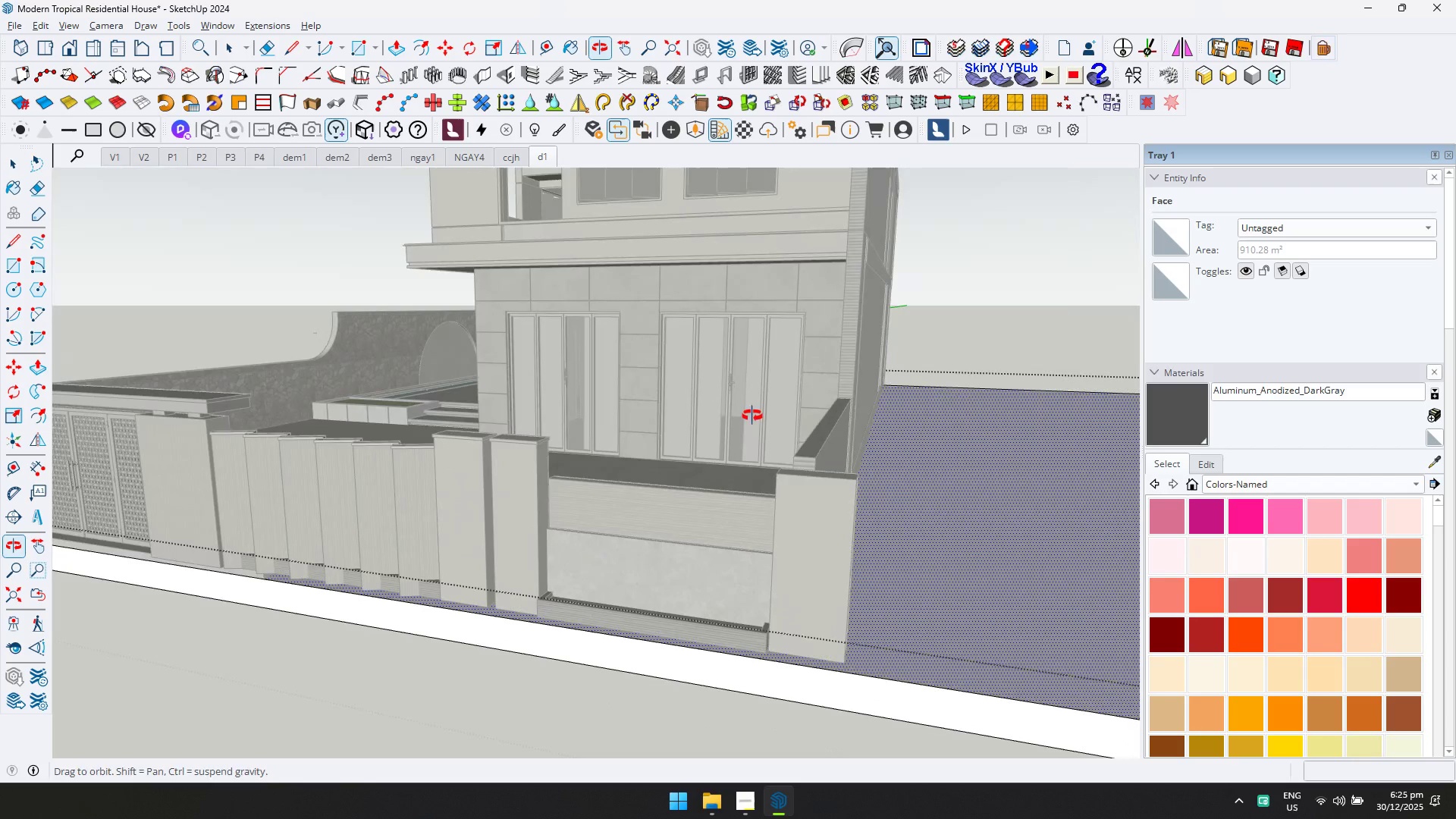 
key(Escape)
 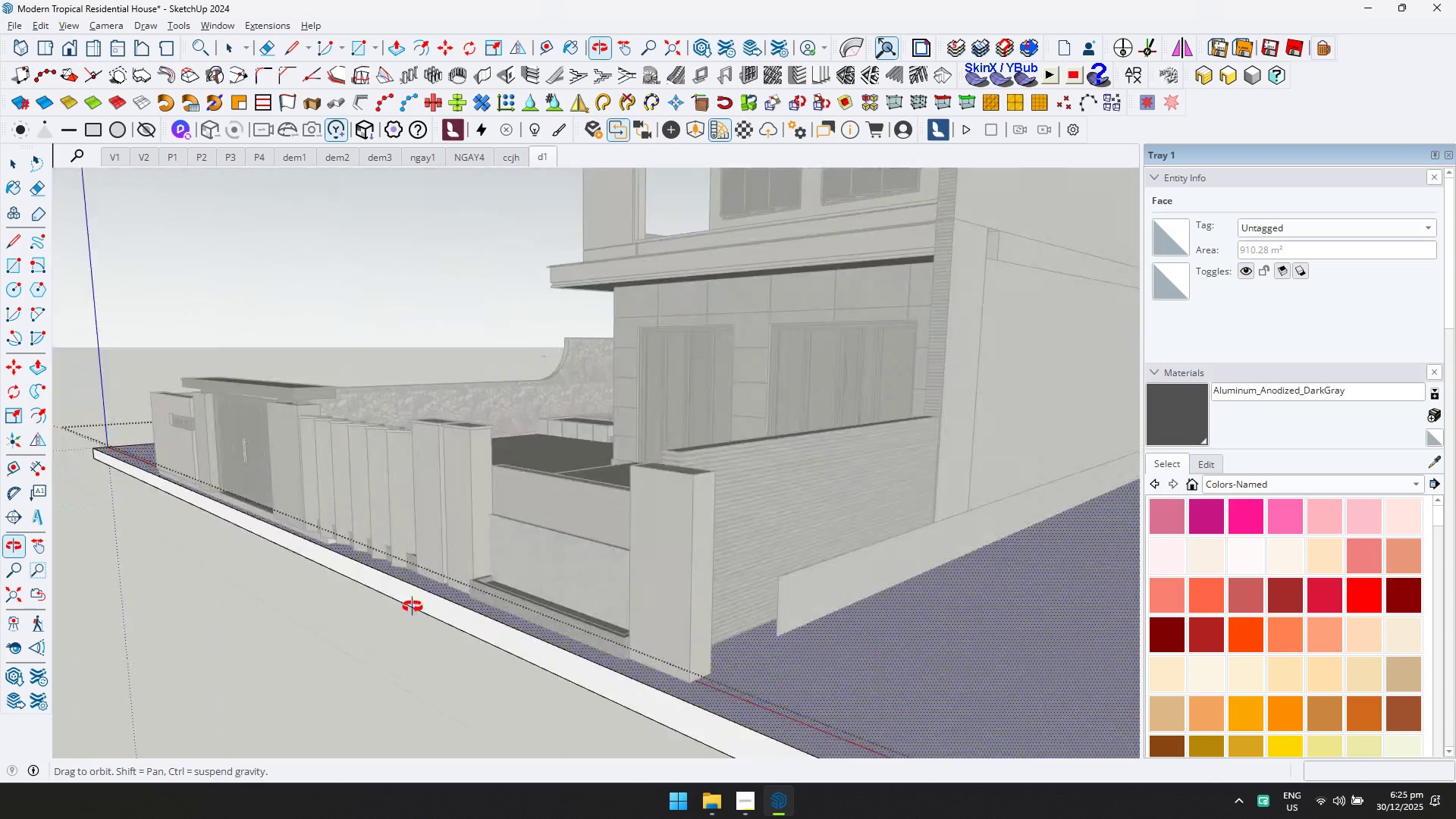 
hold_key(key=ShiftLeft, duration=0.36)
scroll: coordinate [397, 556], scroll_direction: down, amount: 3.0
 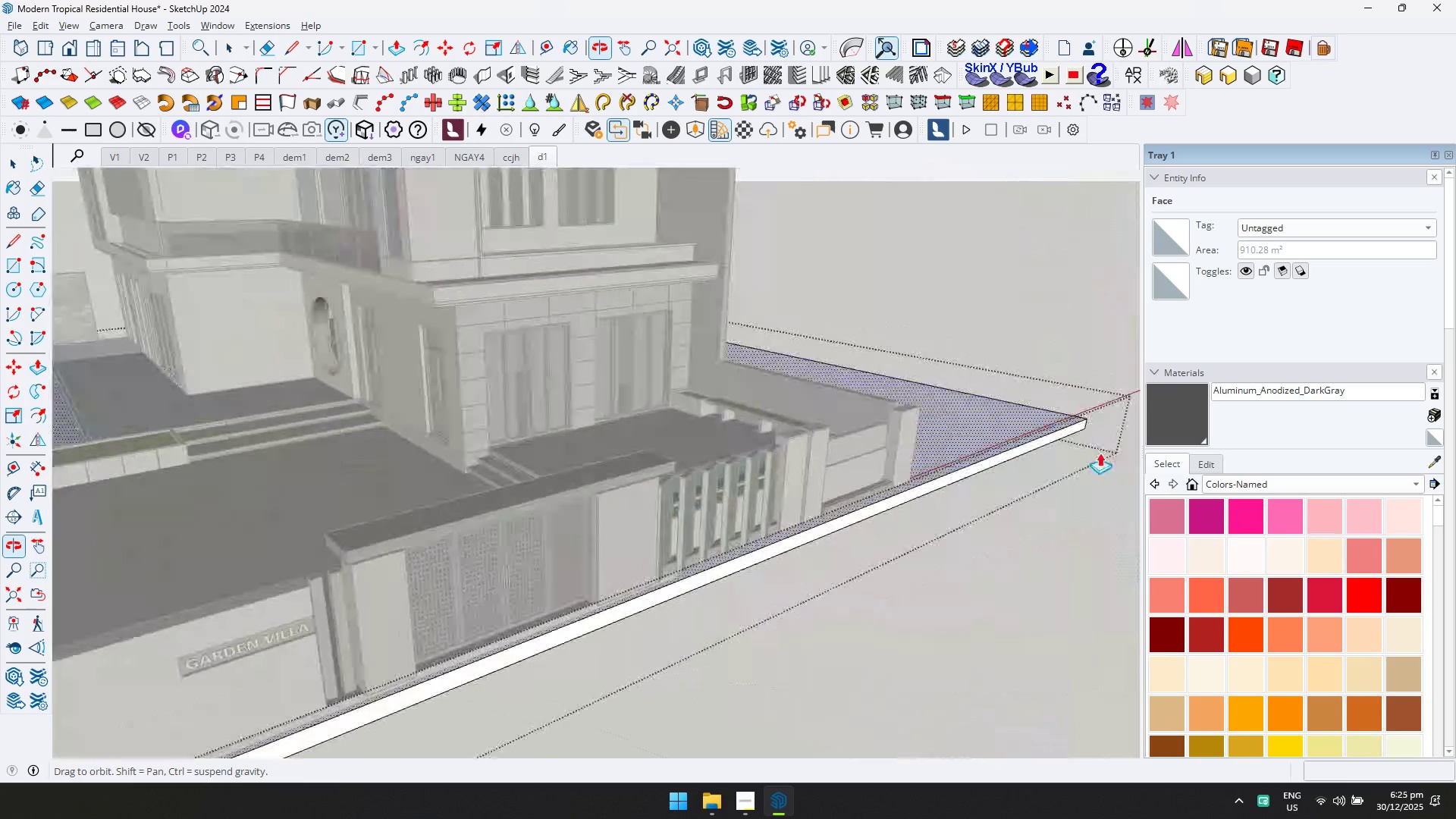 
hold_key(key=ShiftLeft, duration=0.45)
 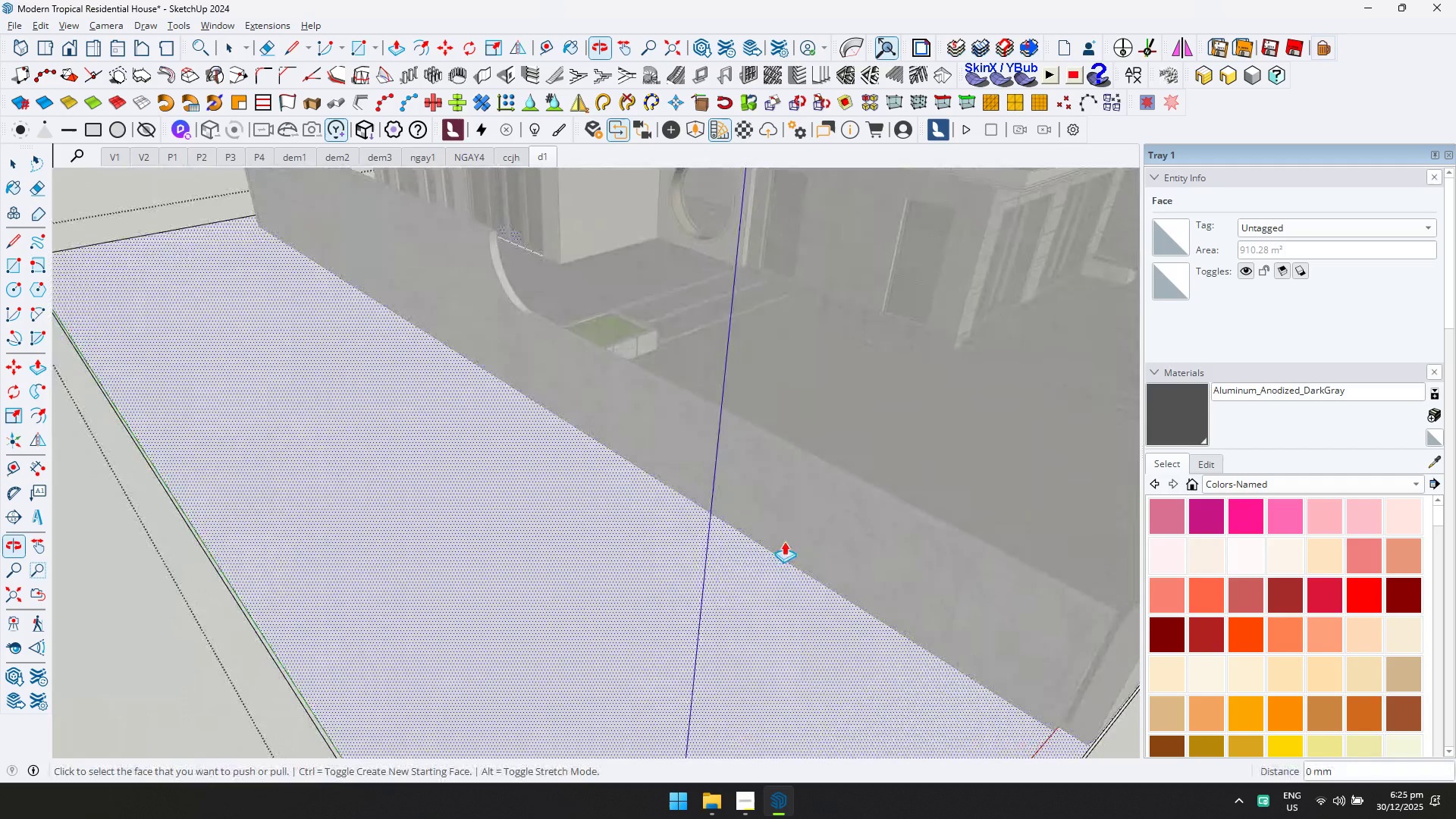 
left_click([689, 603])
 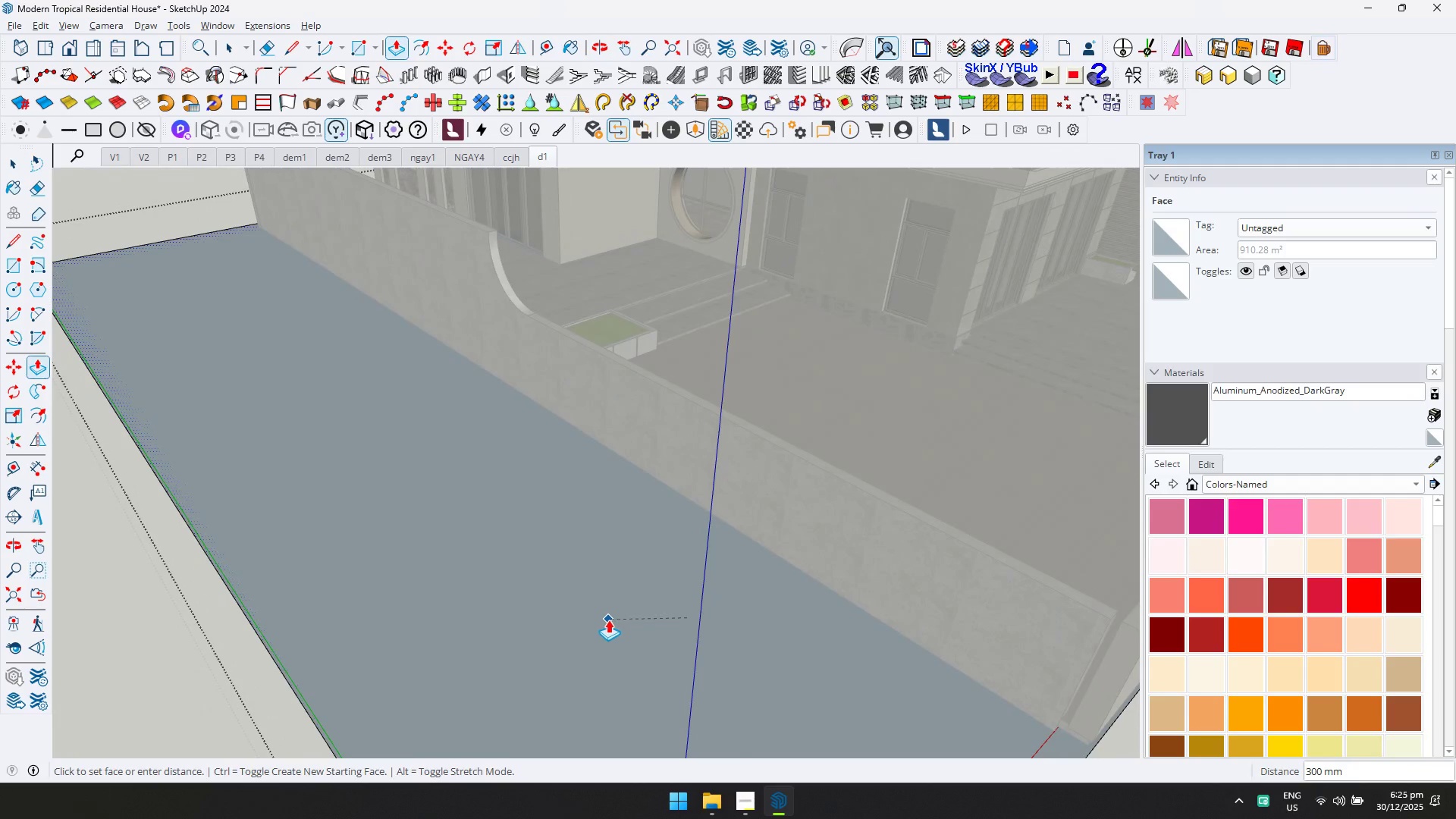 
key(Escape)
 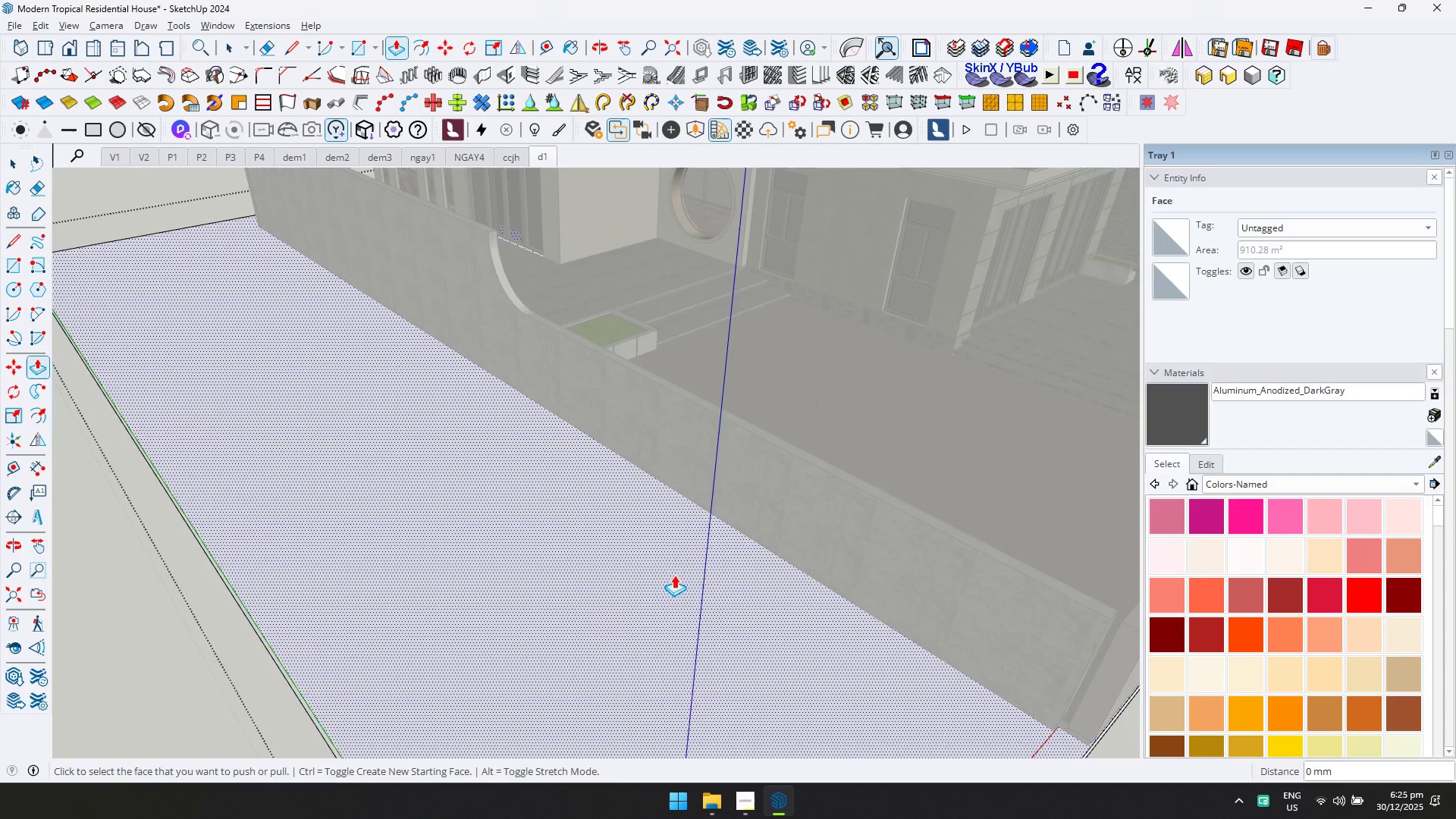 
left_click([724, 523])
 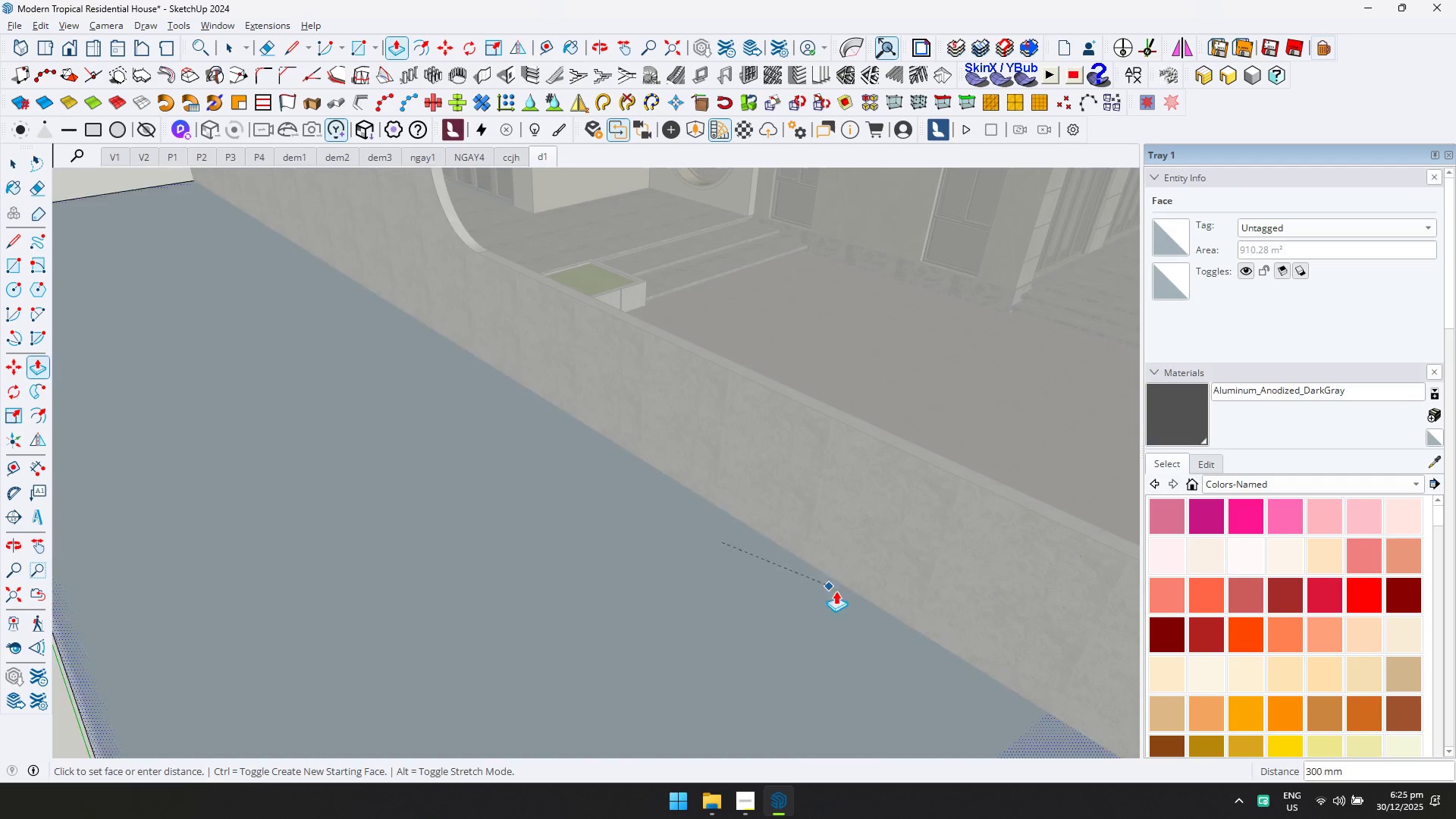 
scroll: coordinate [723, 525], scroll_direction: up, amount: 3.0
 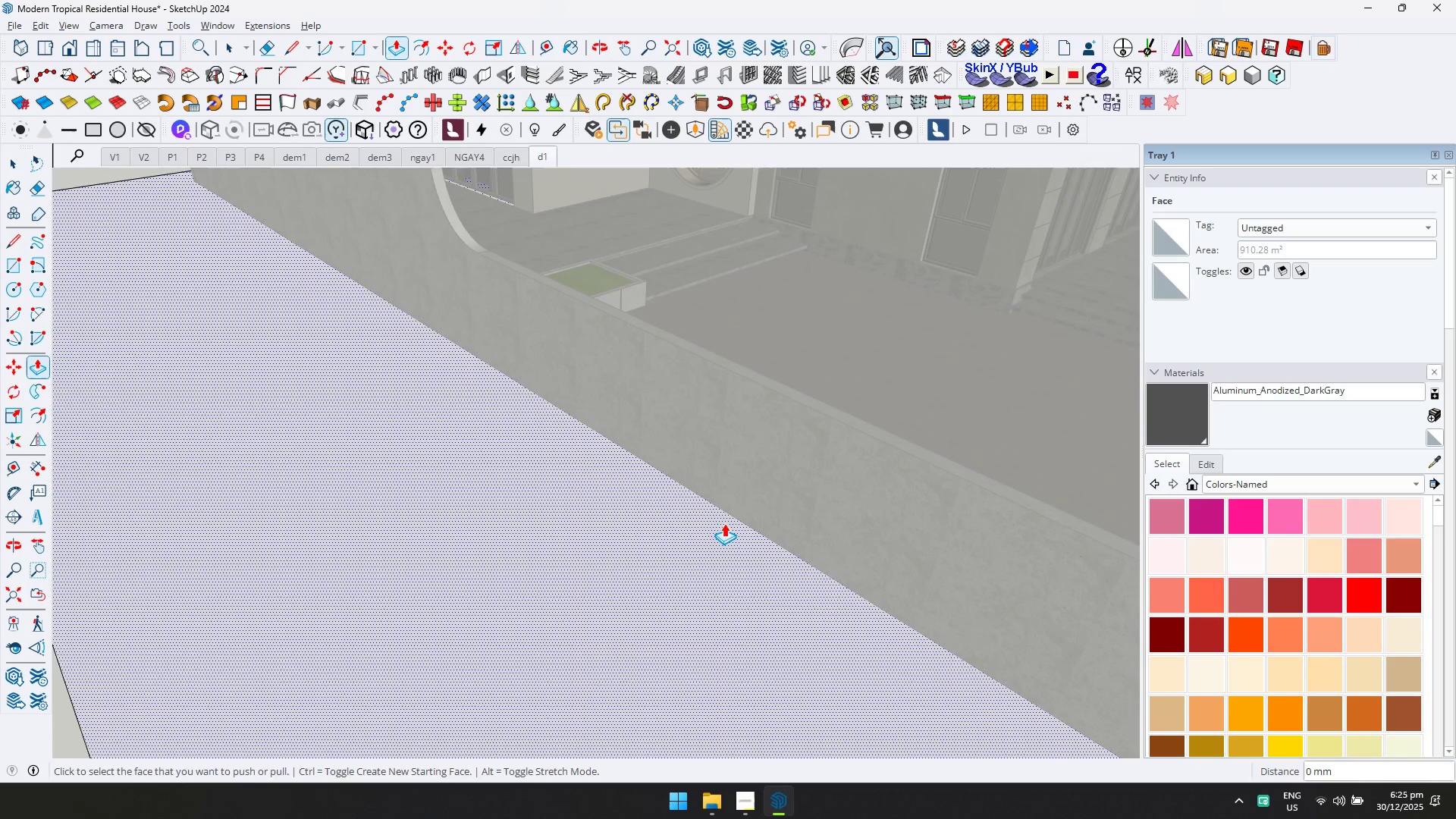 
hold_key(key=ShiftLeft, duration=0.36)
 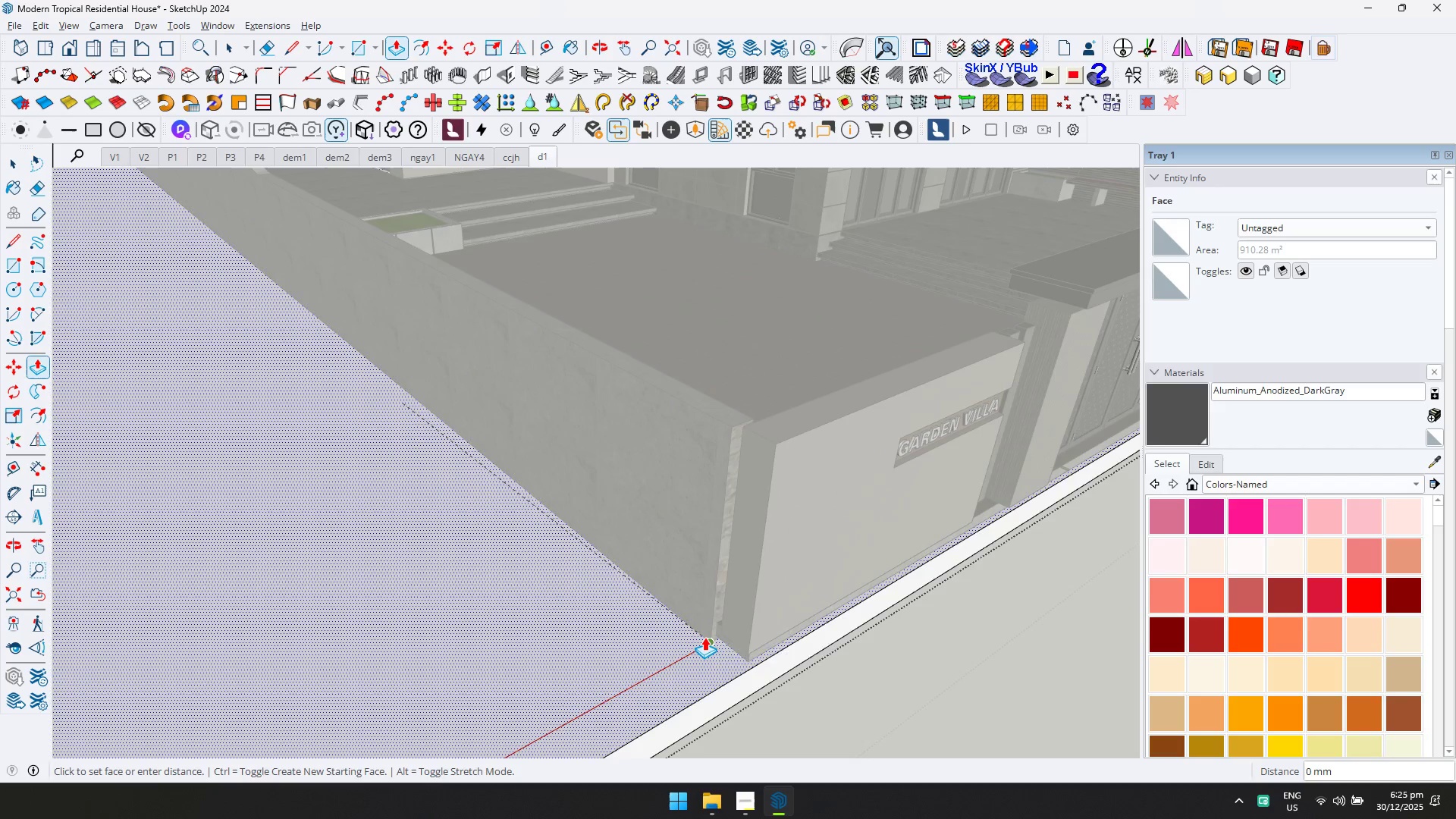 
left_click([704, 637])
 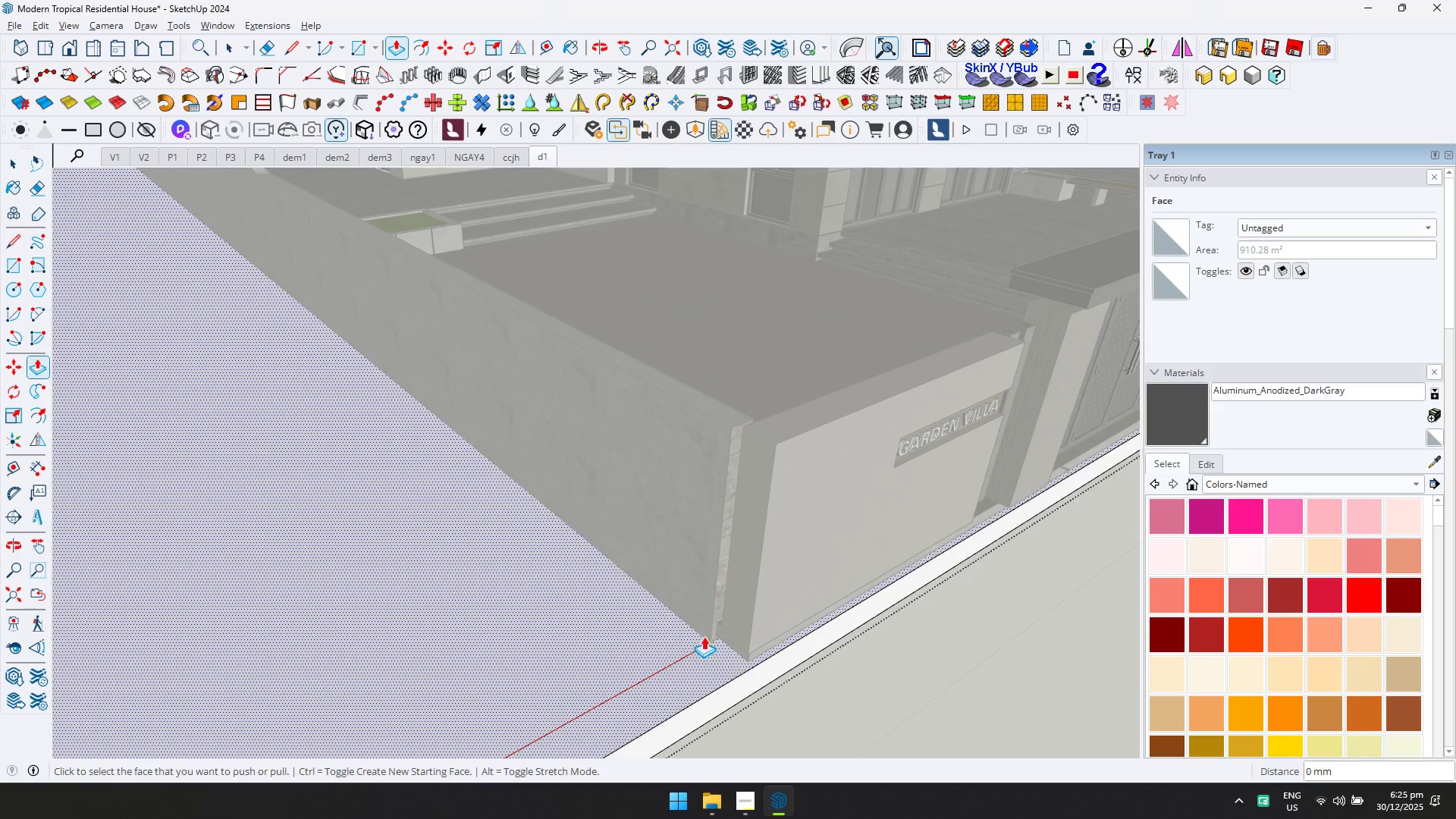 
hold_key(key=ShiftLeft, duration=0.36)
 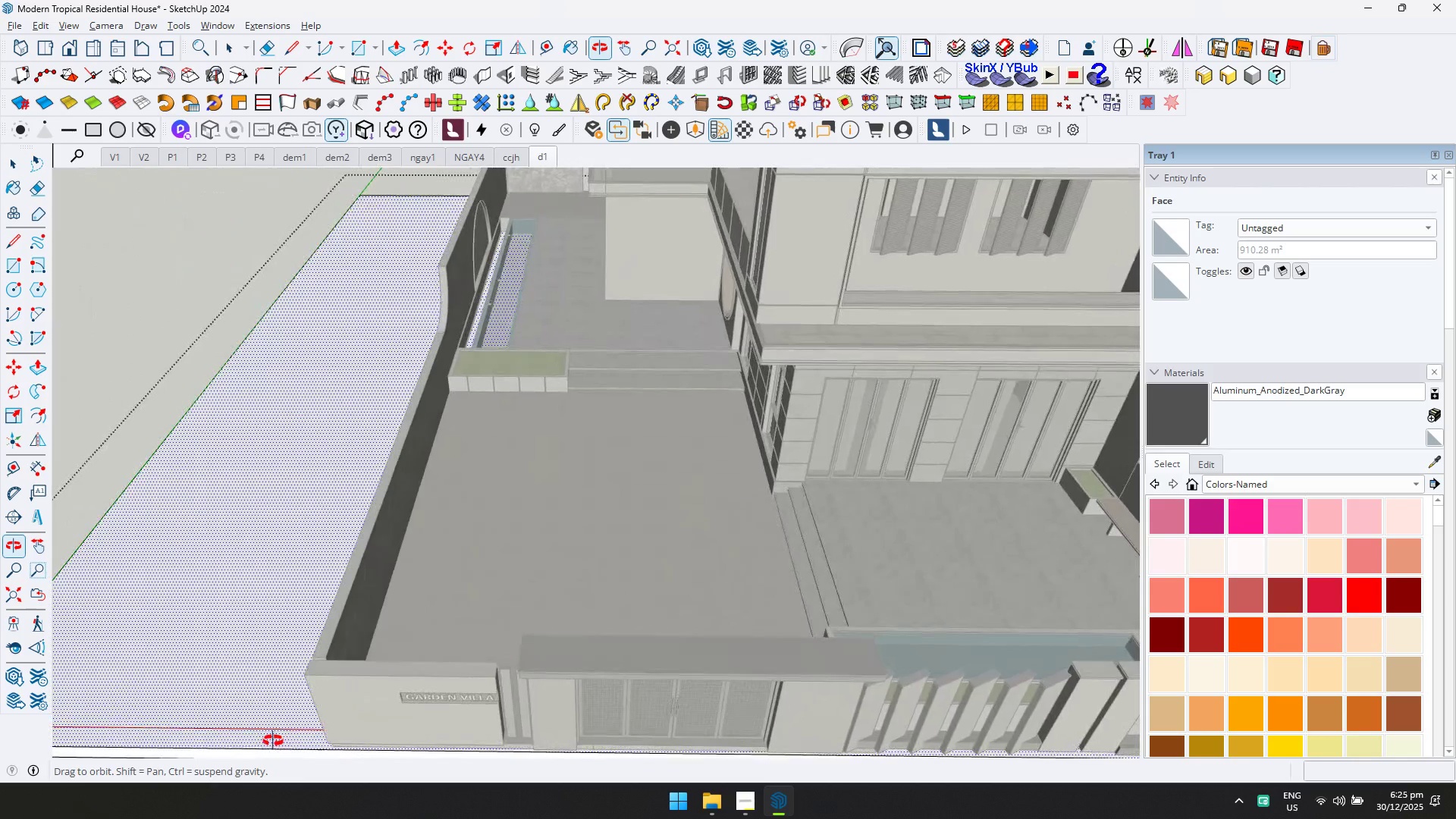 
scroll: coordinate [582, 490], scroll_direction: down, amount: 6.0
 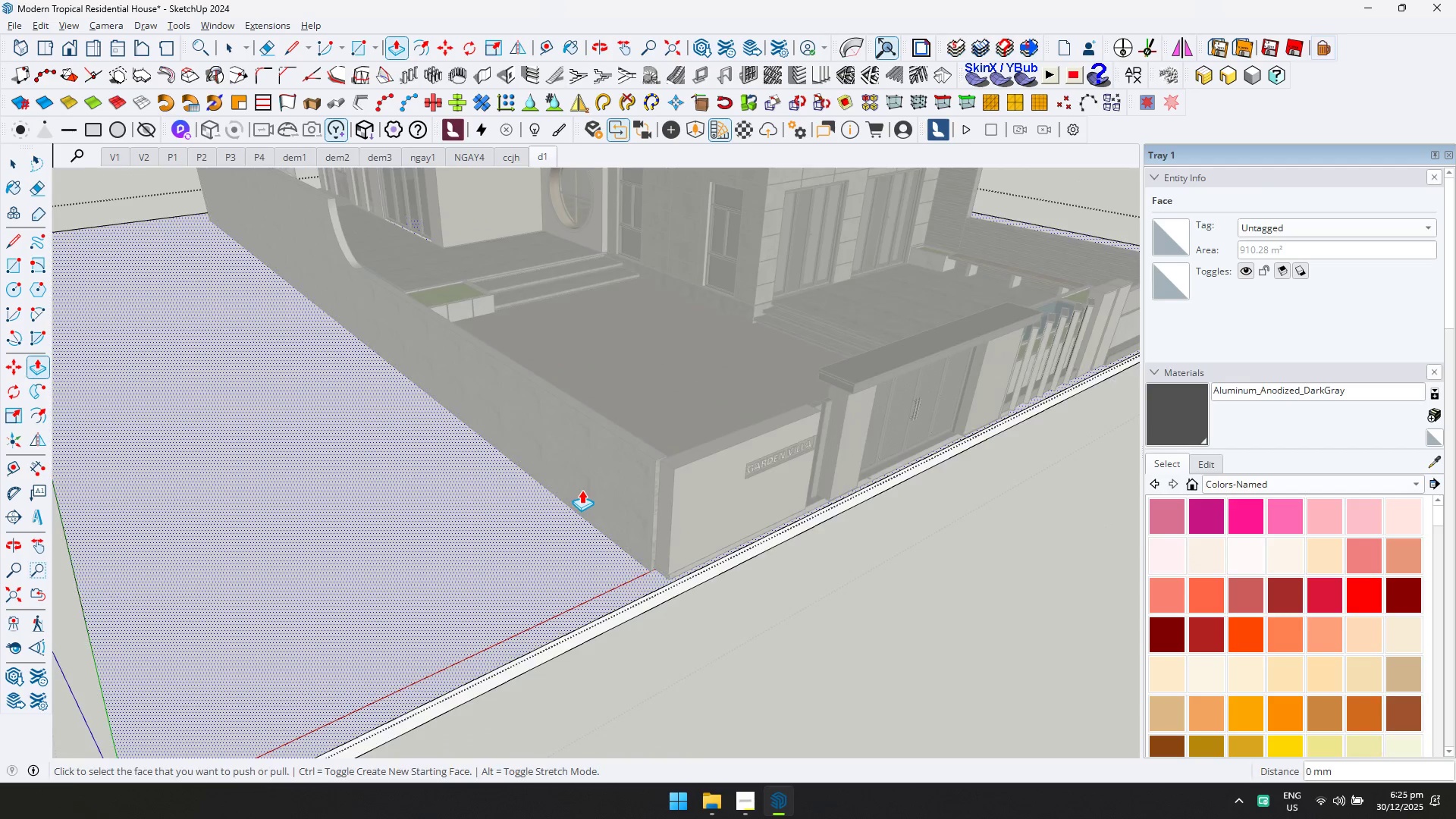 
hold_key(key=ShiftLeft, duration=0.36)
 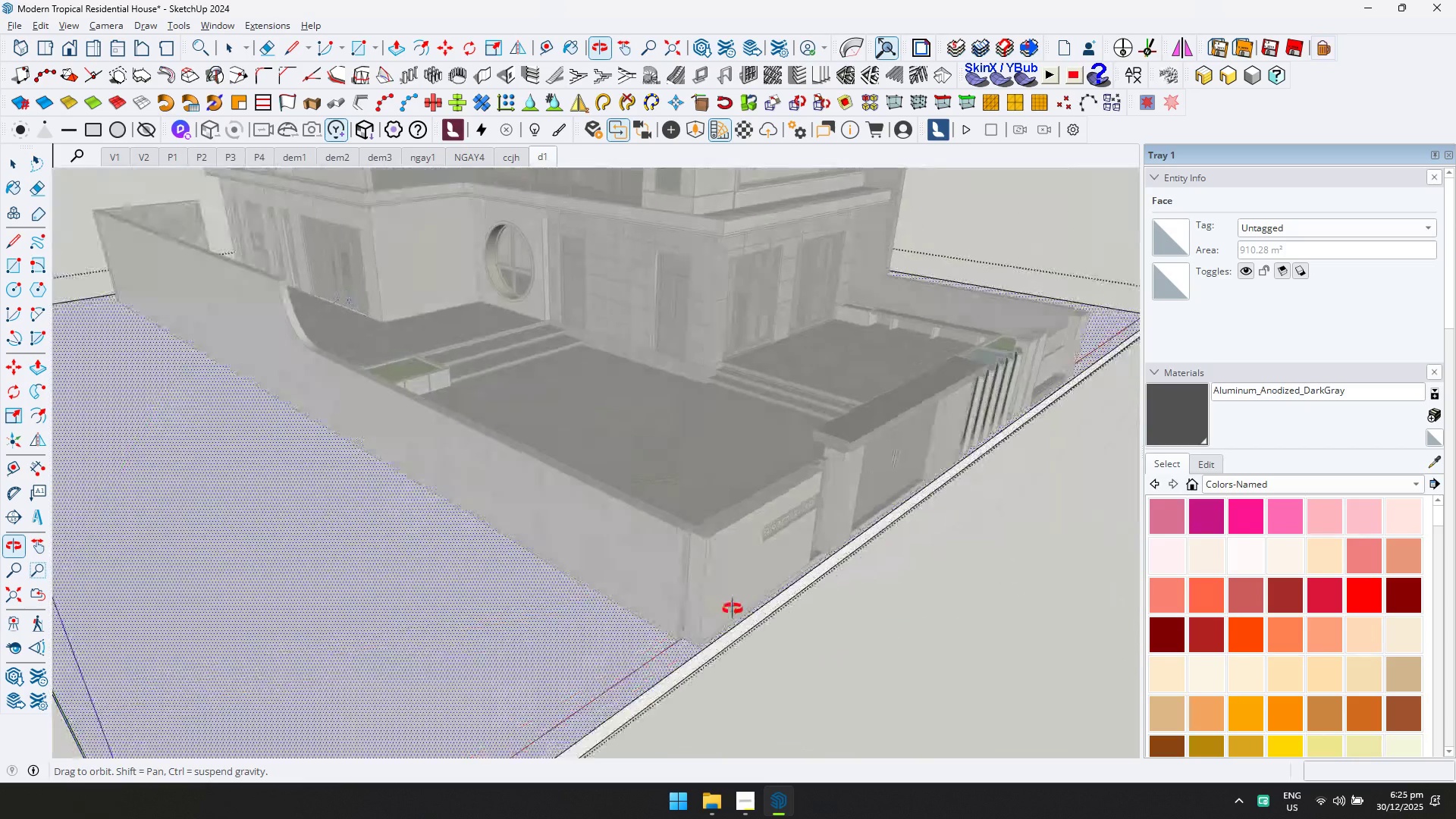 
key(Control+ControlLeft)
 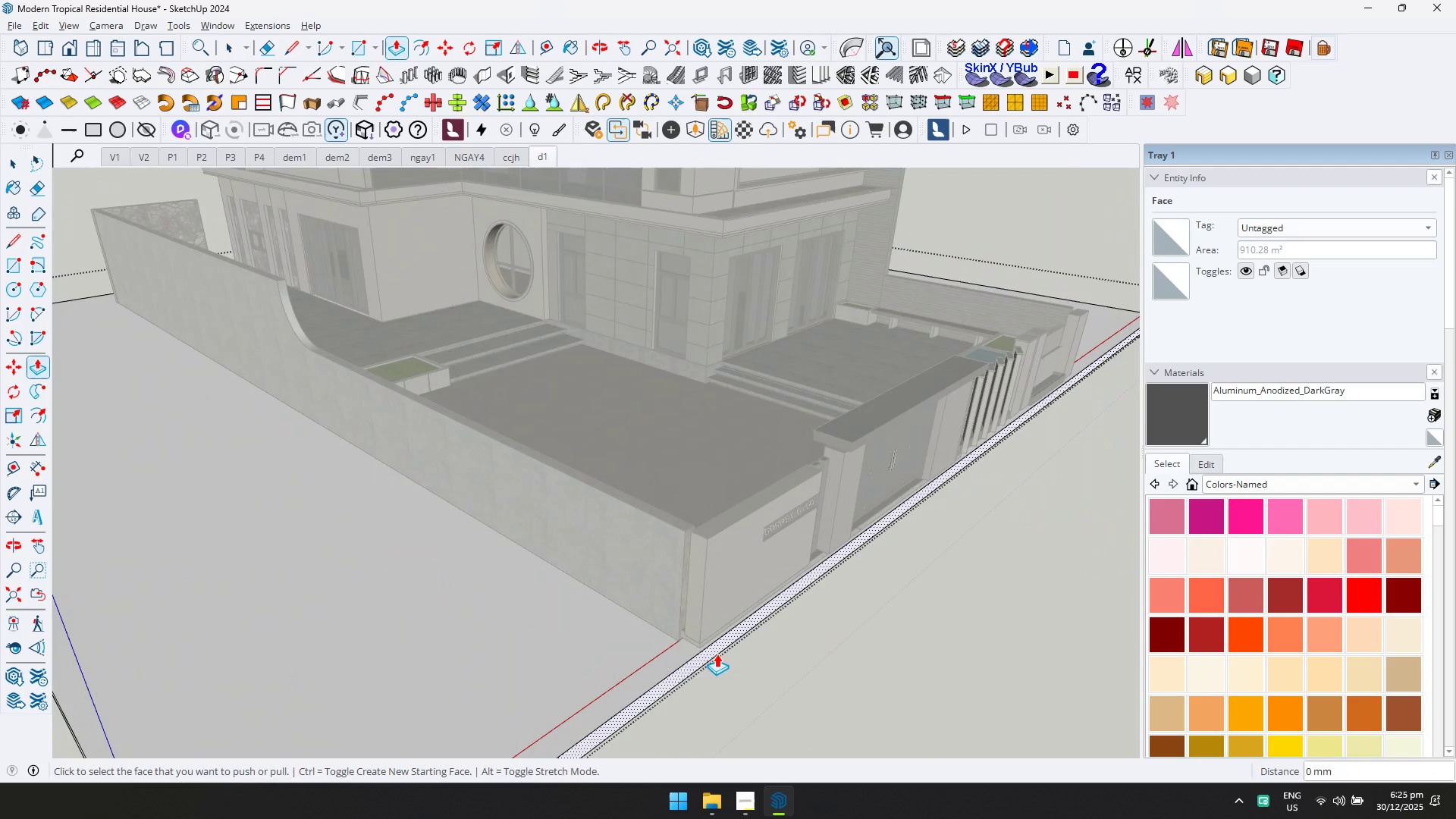 
left_click([715, 650])
 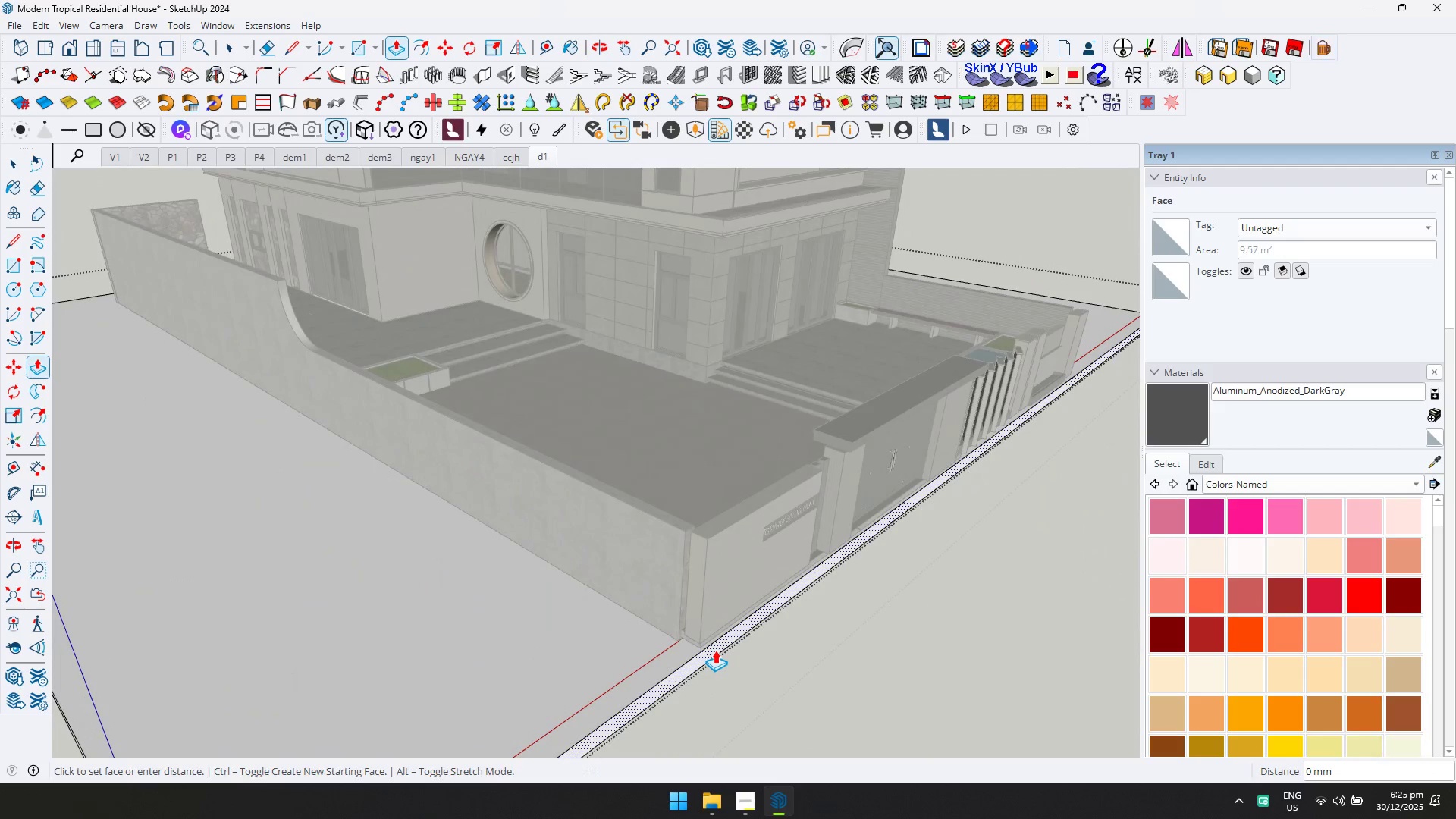 
key(Control+ControlLeft)
 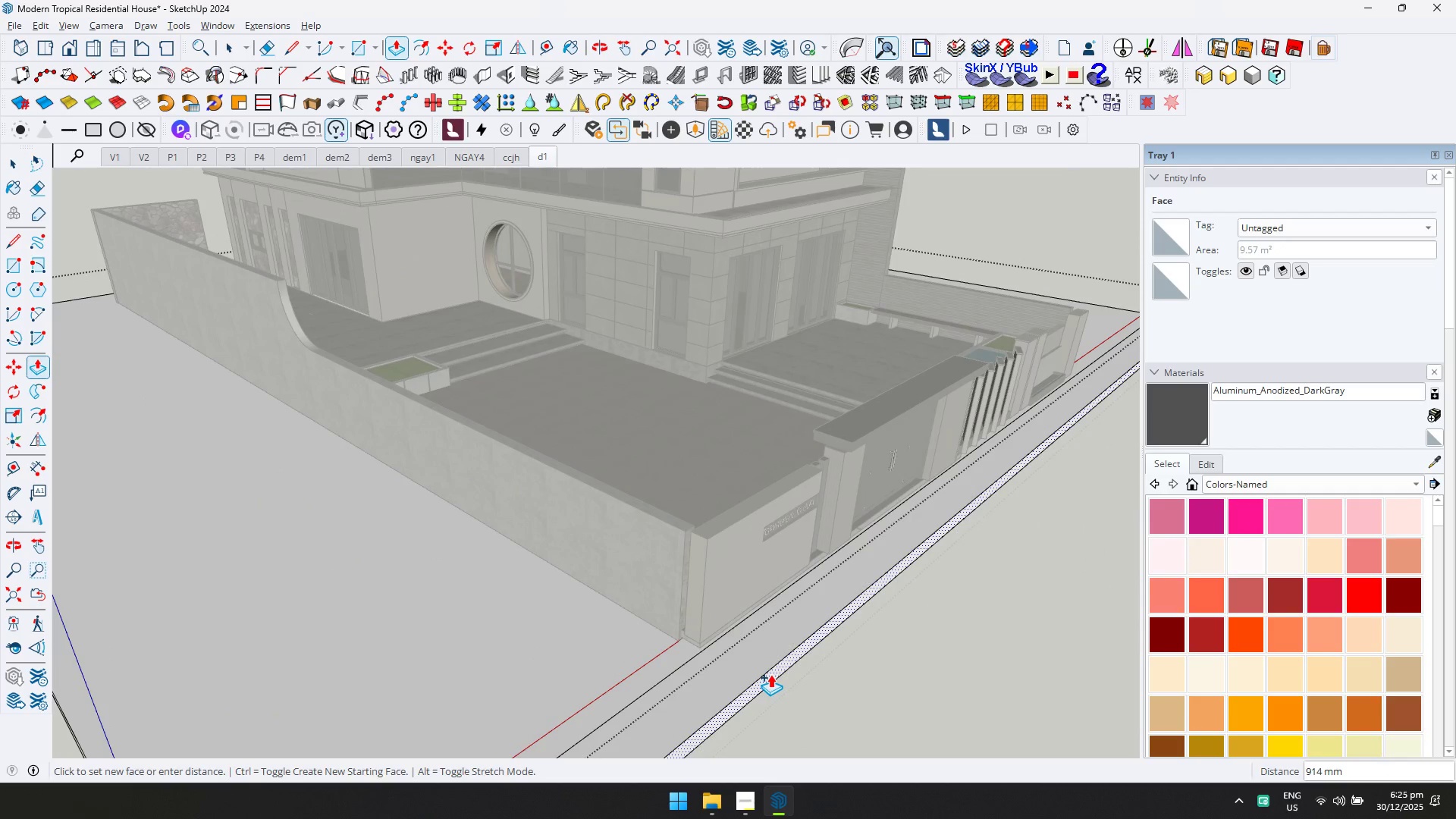 
type(1500)
 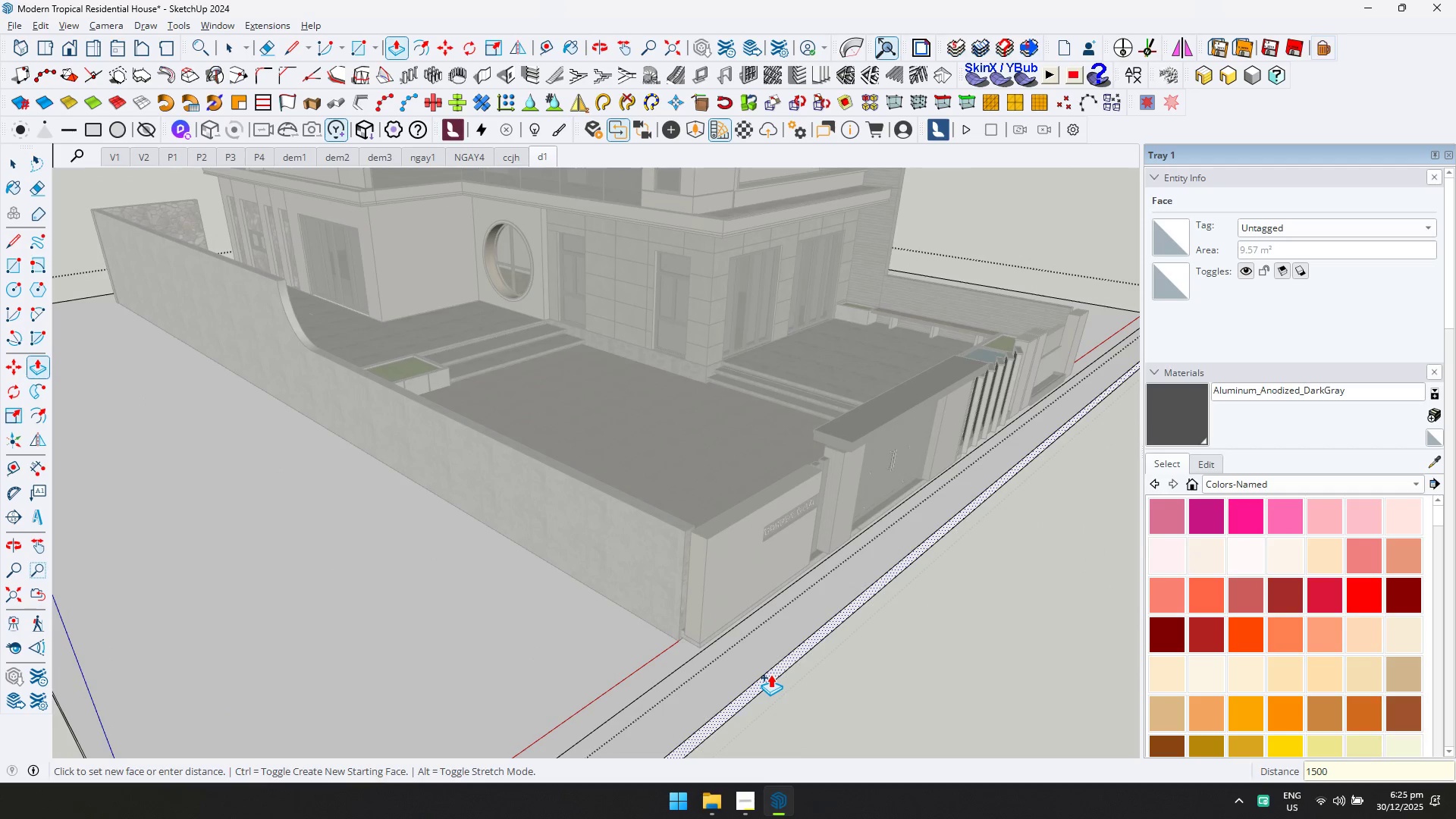 
key(Enter)
 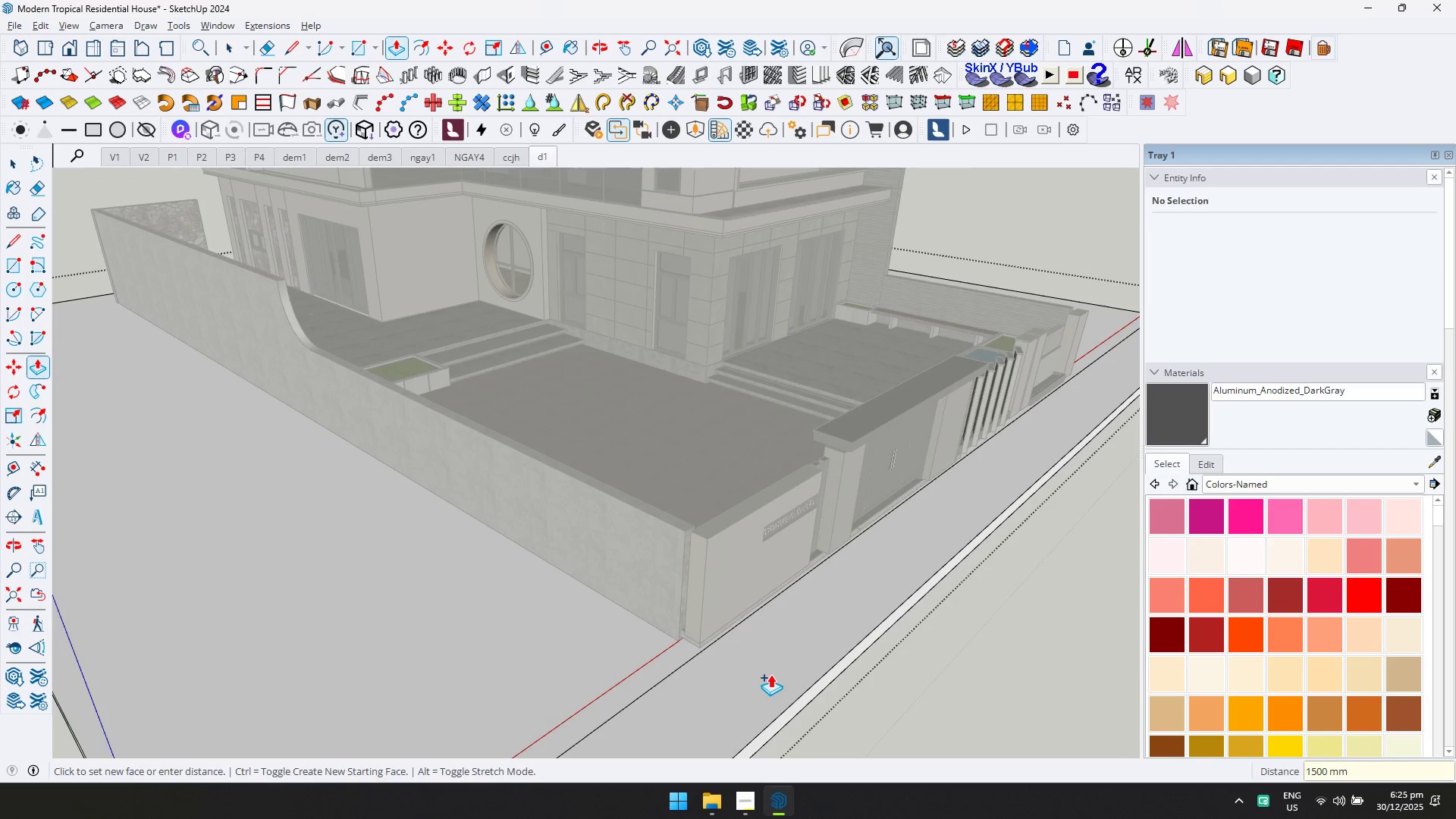 
hold_key(key=ShiftLeft, duration=0.34)
scroll: coordinate [799, 670], scroll_direction: down, amount: 3.0
 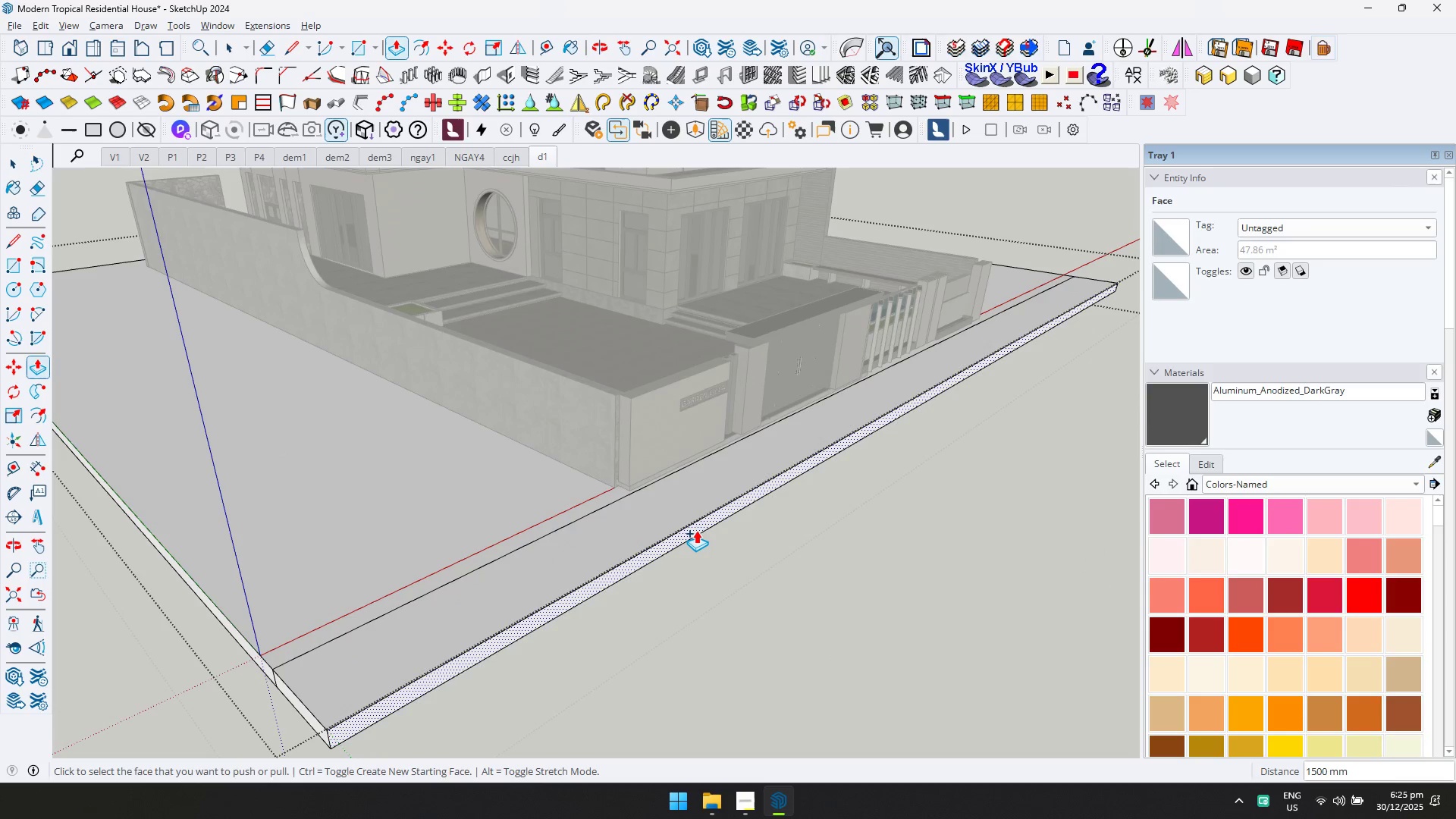 
left_click([697, 531])
 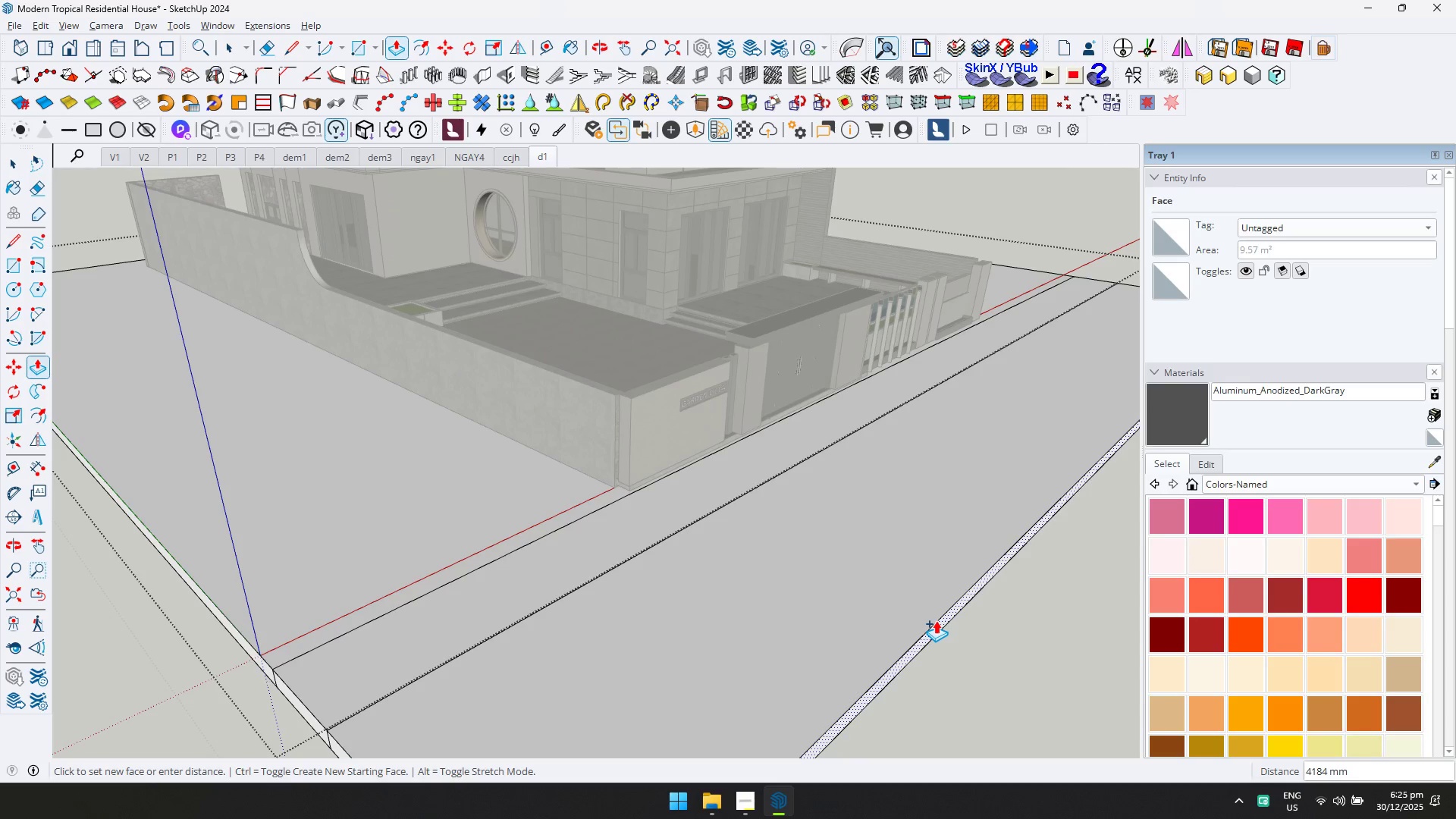 
type(8000)
 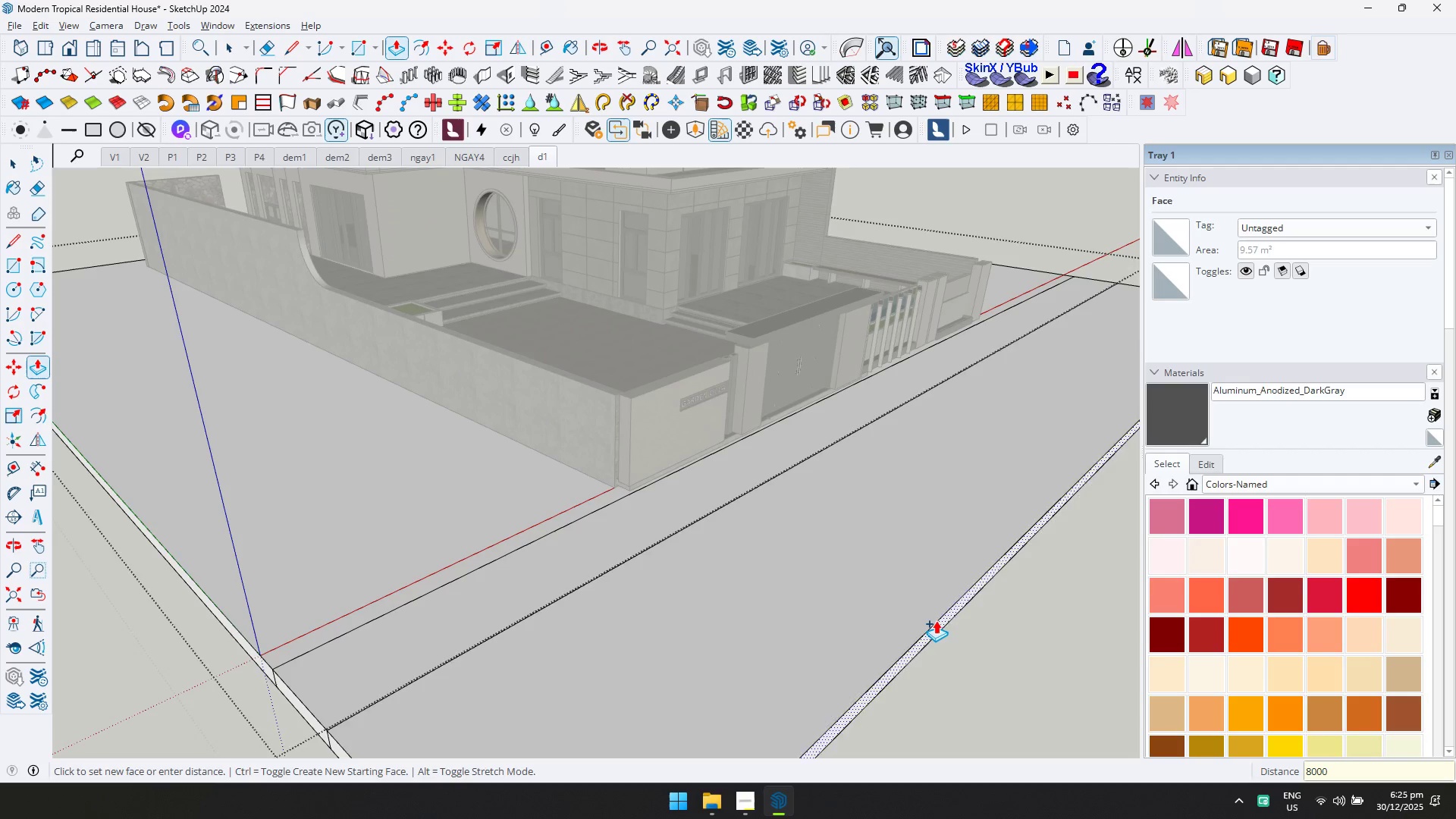 
key(Enter)
 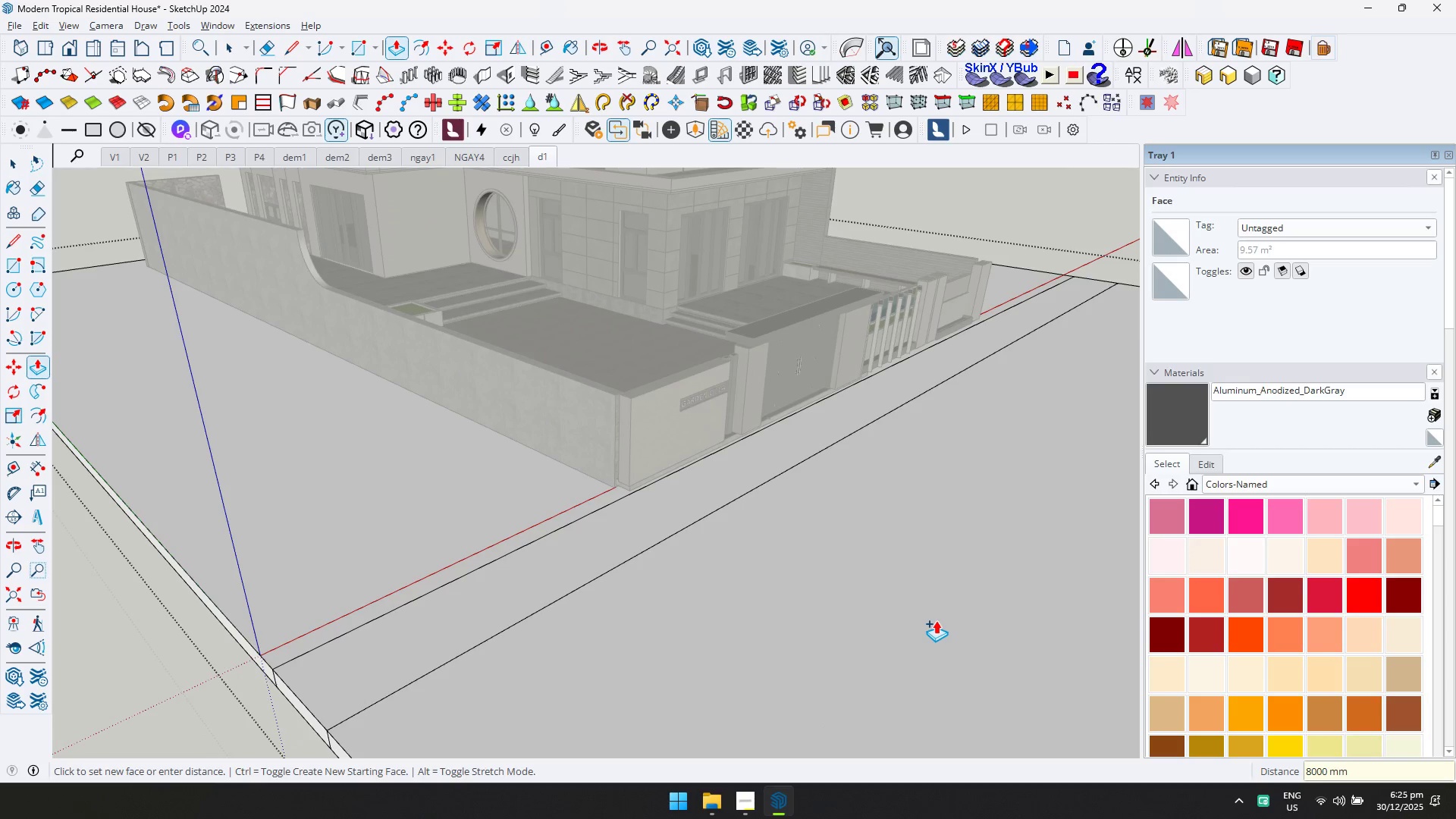 
hold_key(key=ShiftLeft, duration=0.44)
scroll: coordinate [850, 613], scroll_direction: down, amount: 4.0
 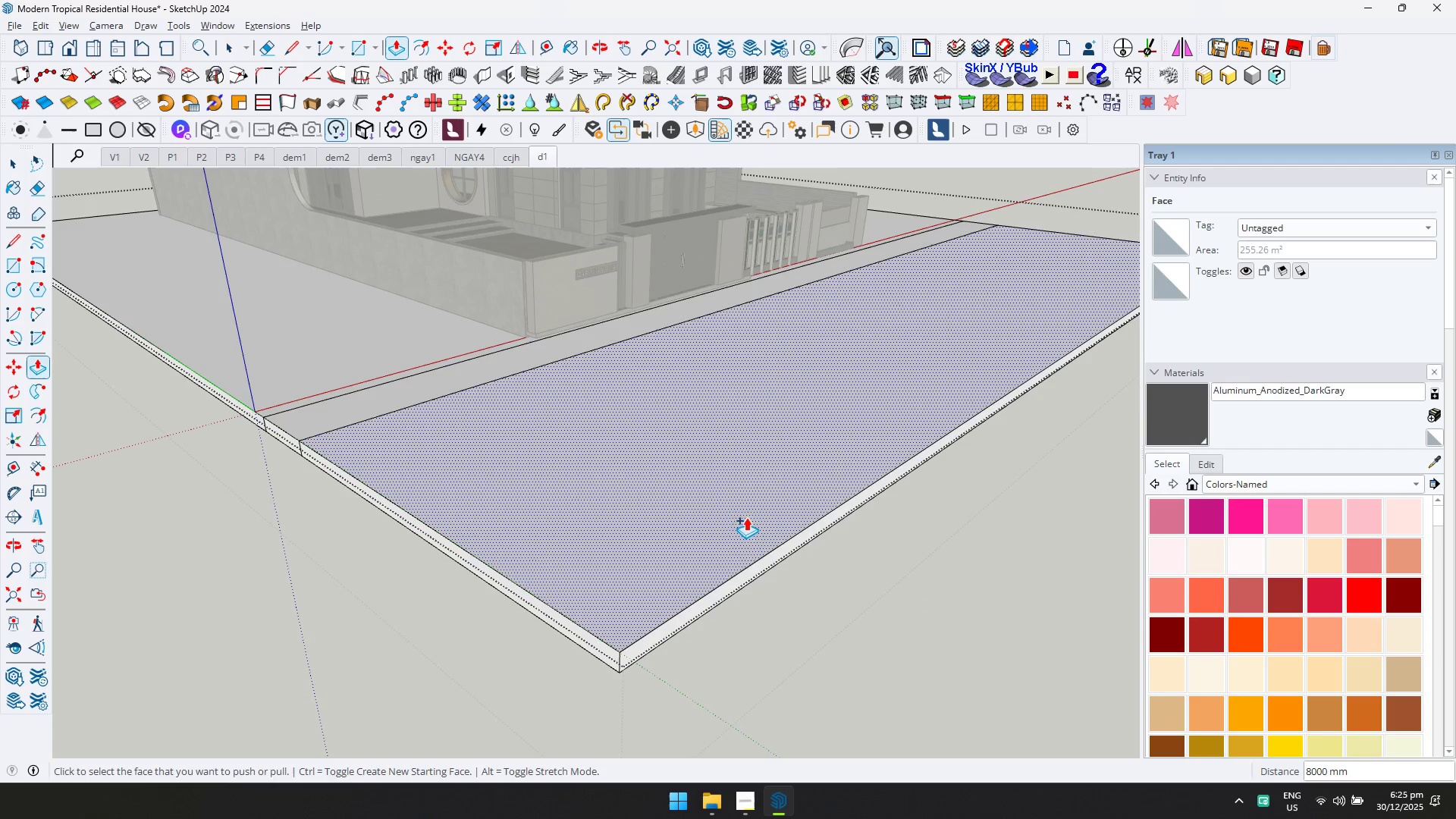 
left_click([761, 560])
 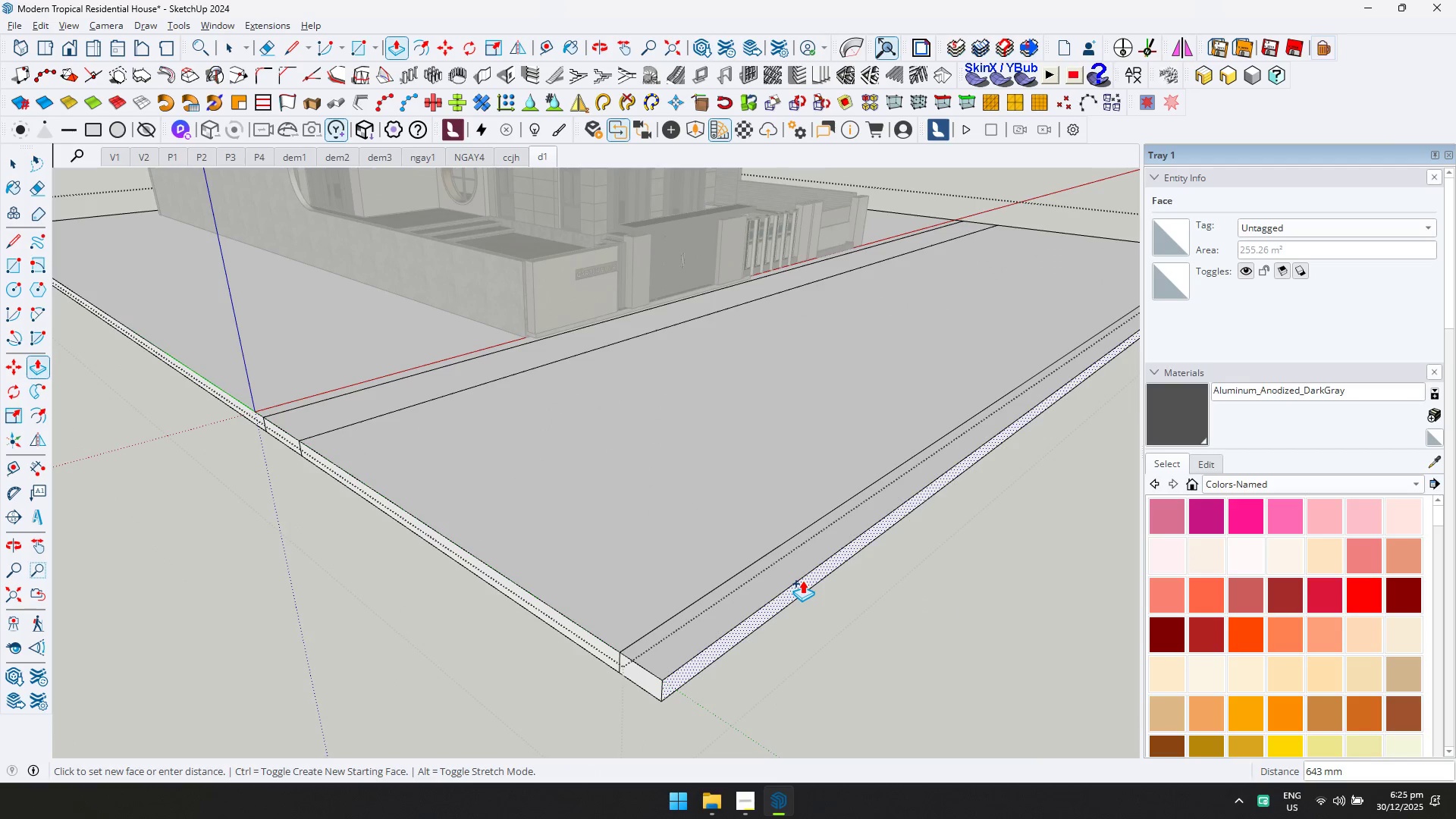 
type(1500)
 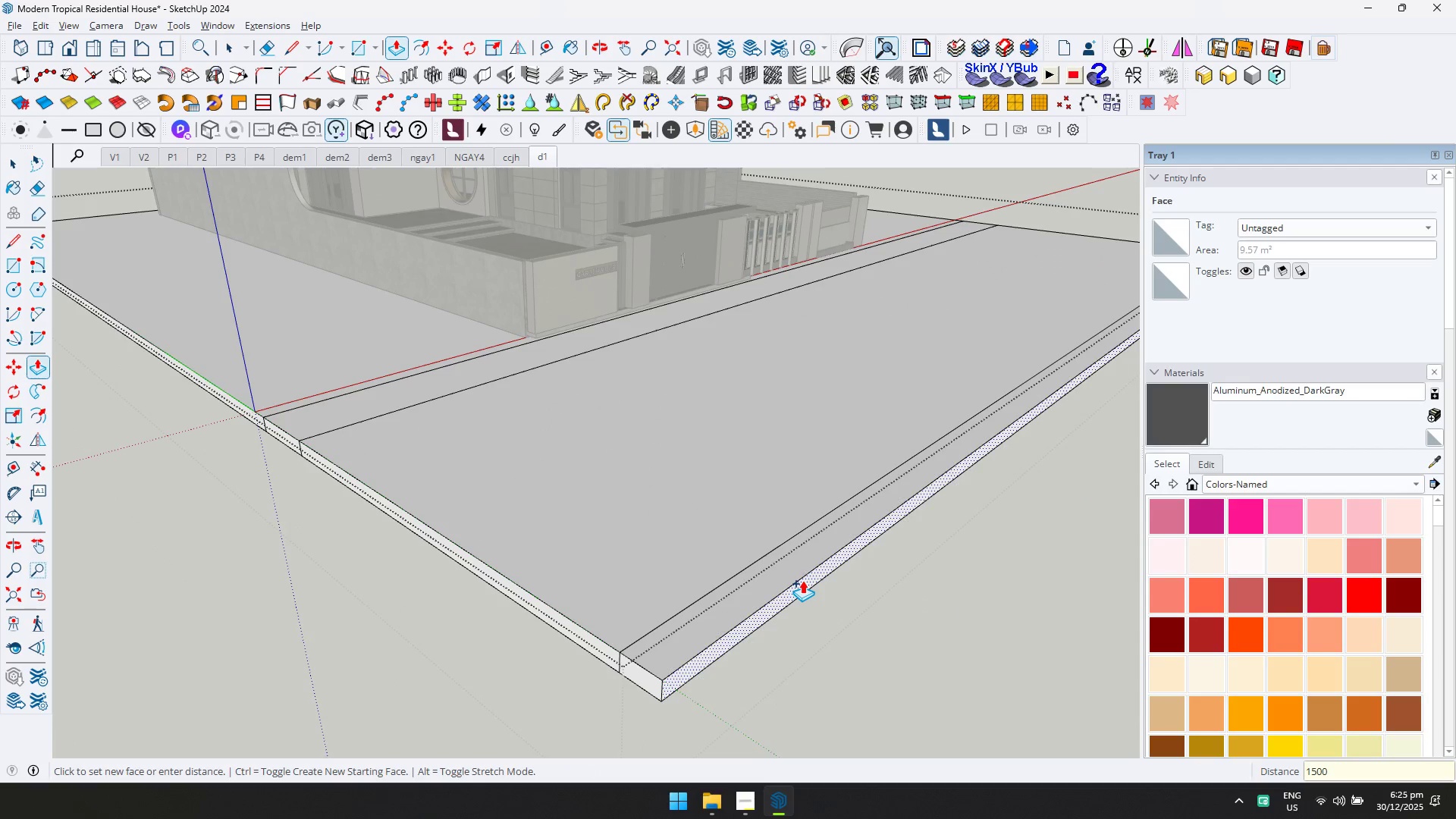 
key(Enter)
 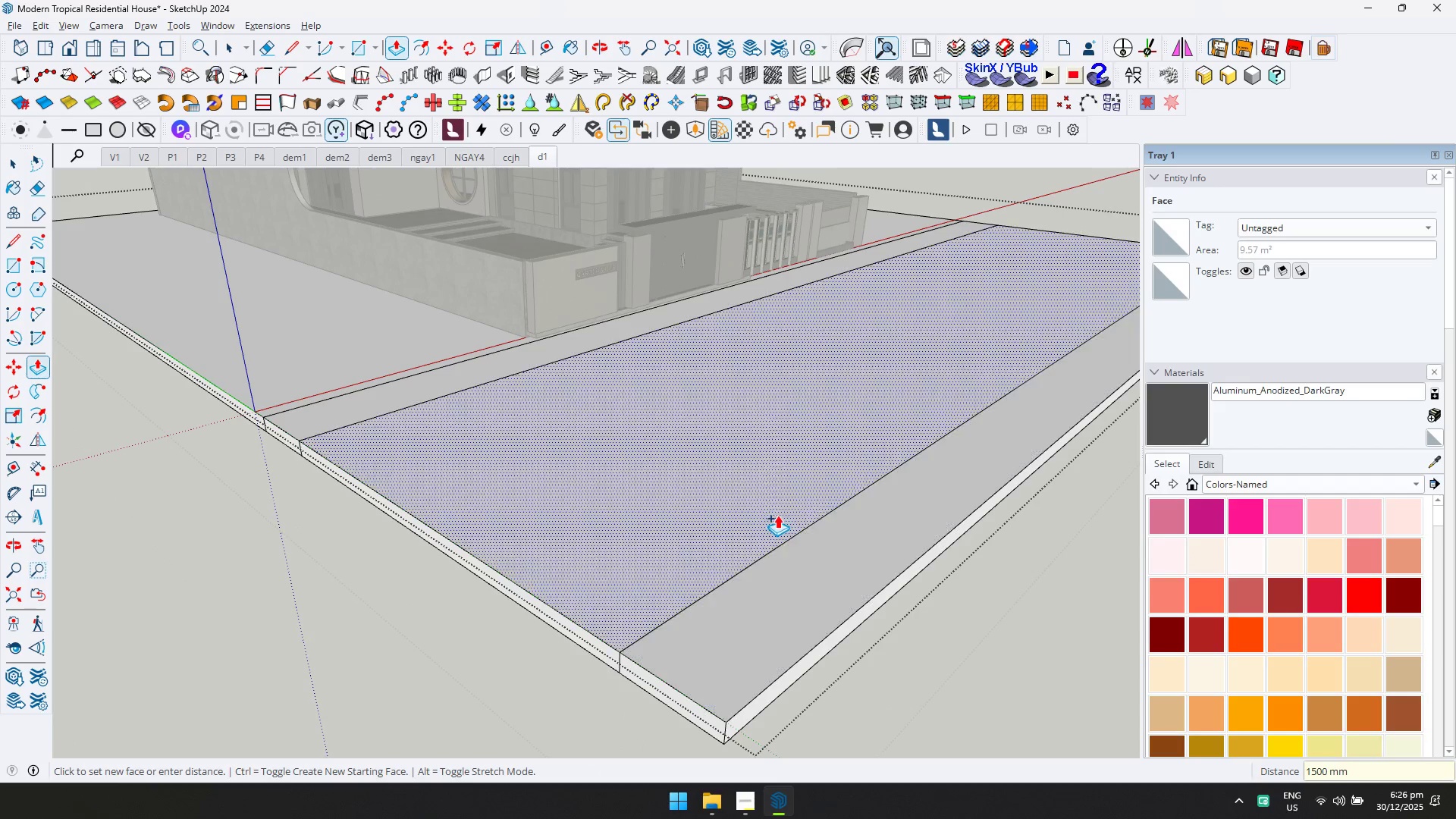 
key(Space)
 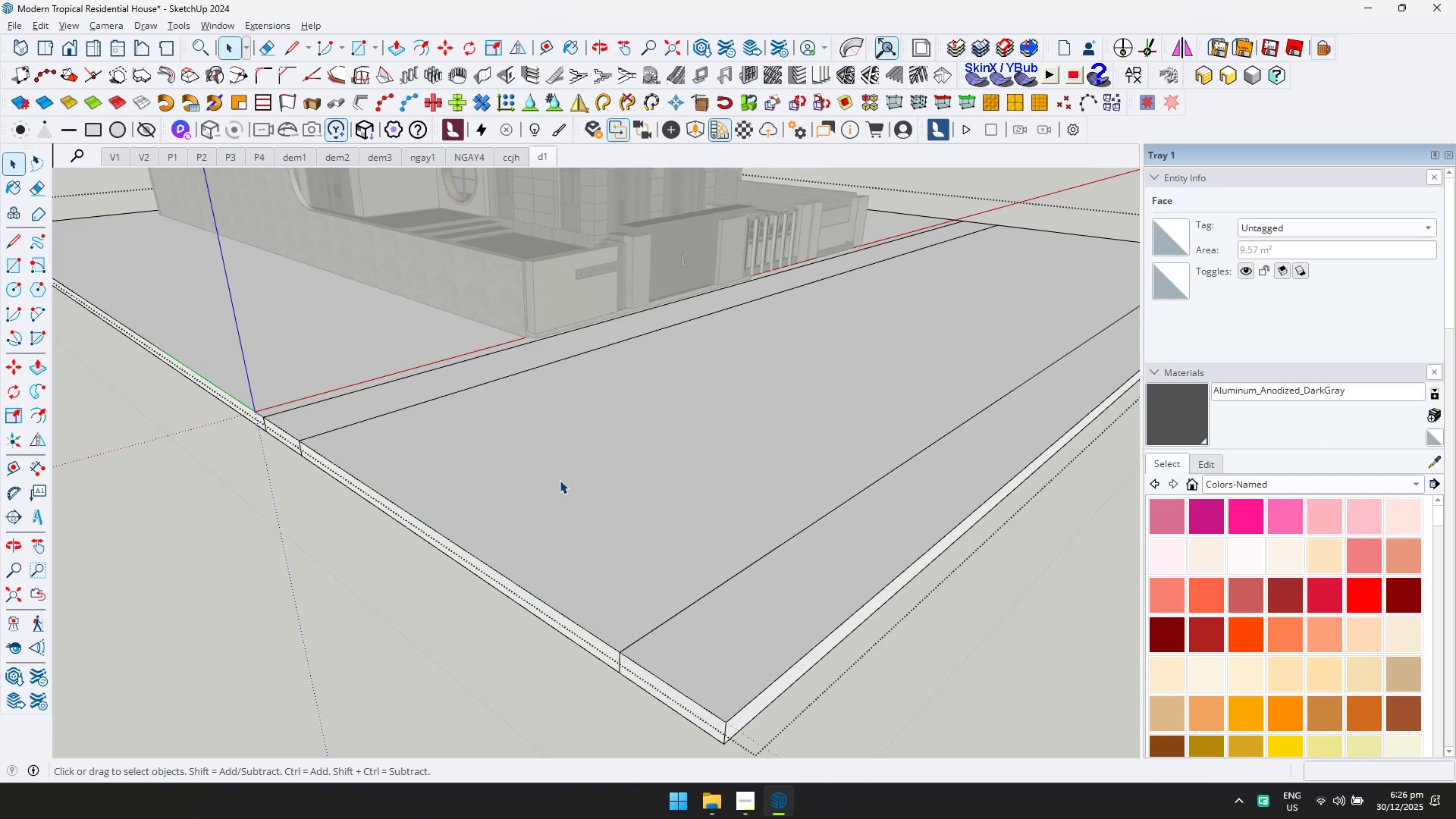 
left_click([560, 480])
 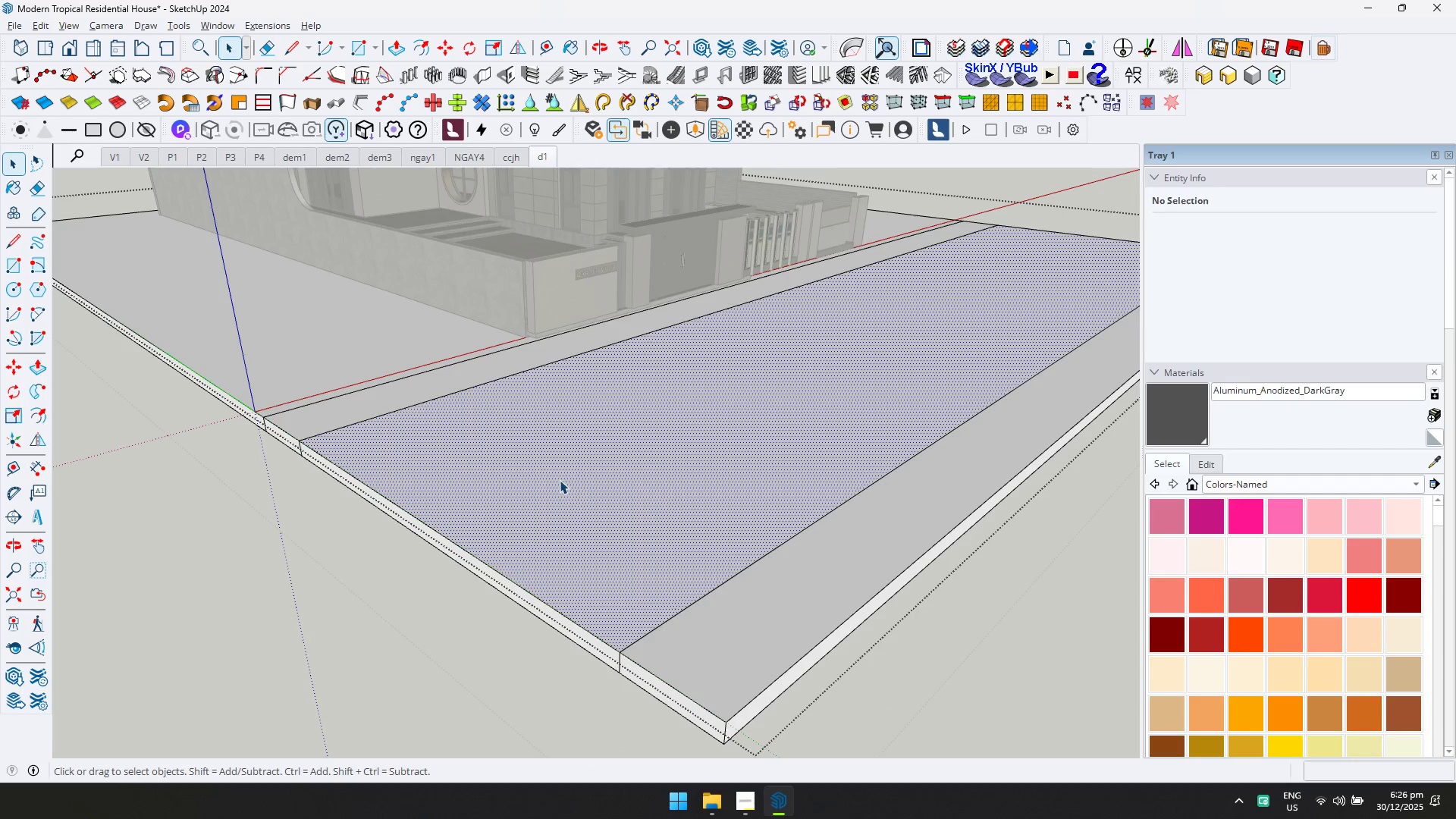 
key(P)
 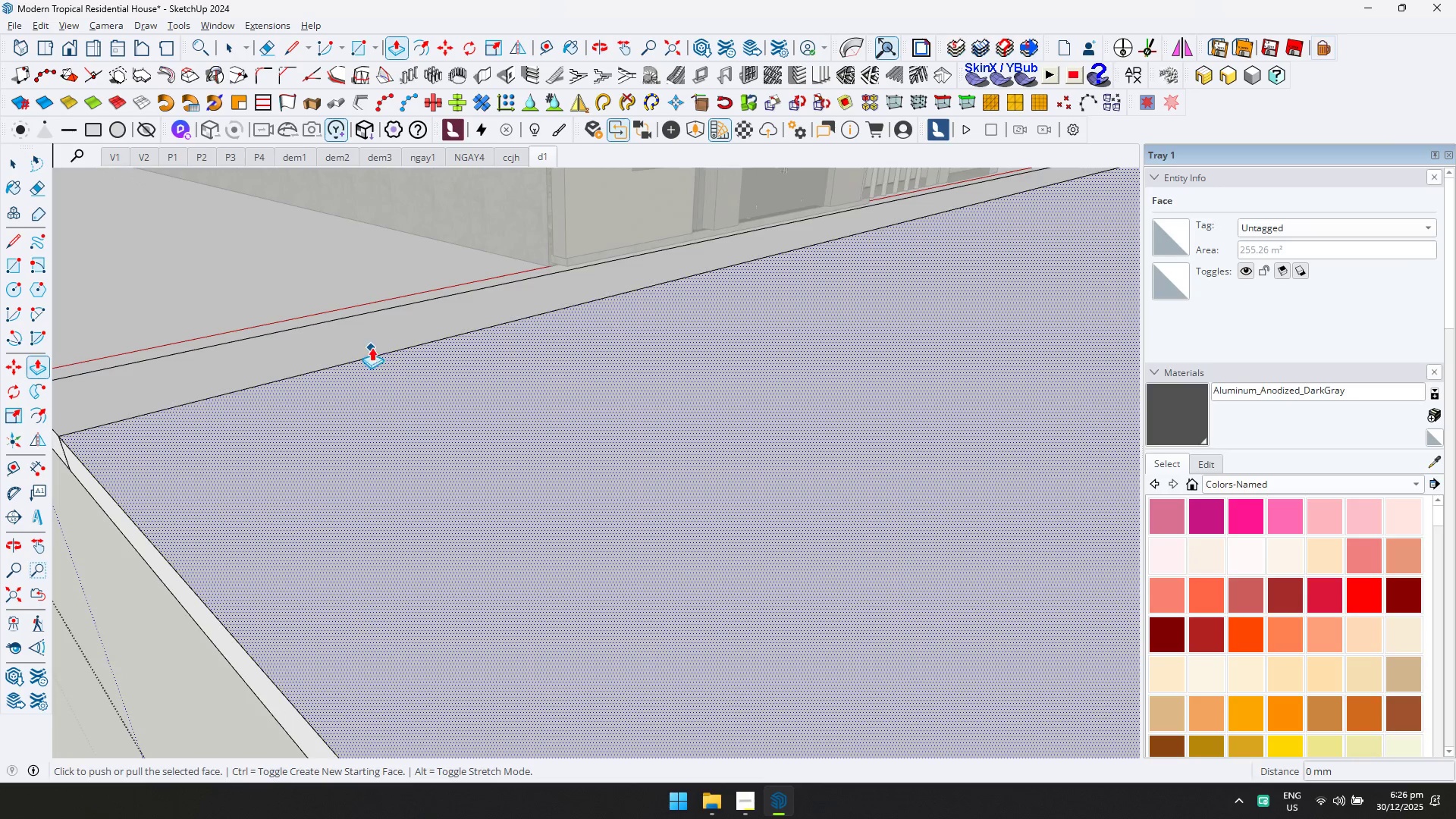 
scroll: coordinate [355, 375], scroll_direction: up, amount: 8.0
 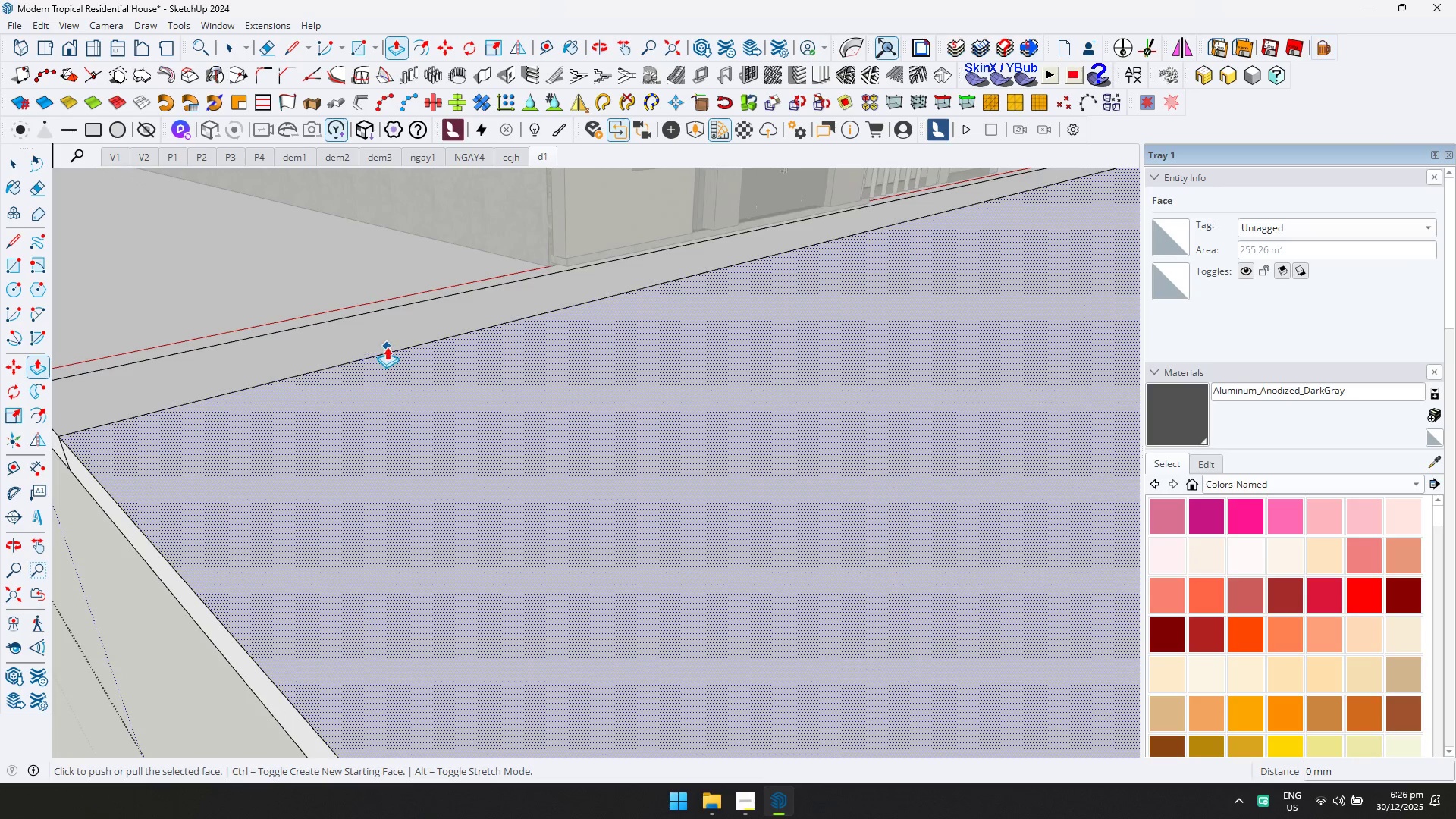 
key(Escape)
 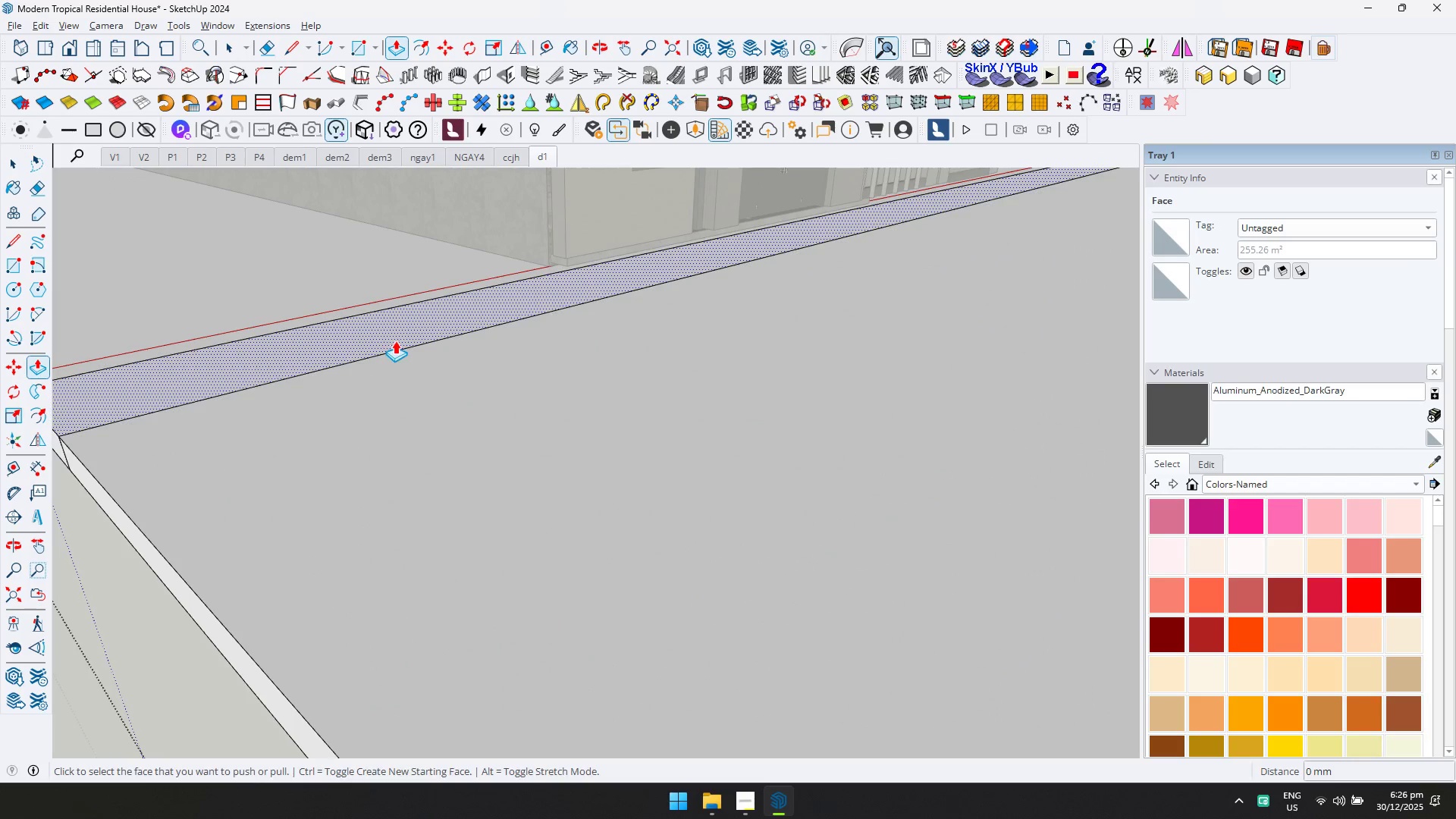 
left_click([401, 336])
 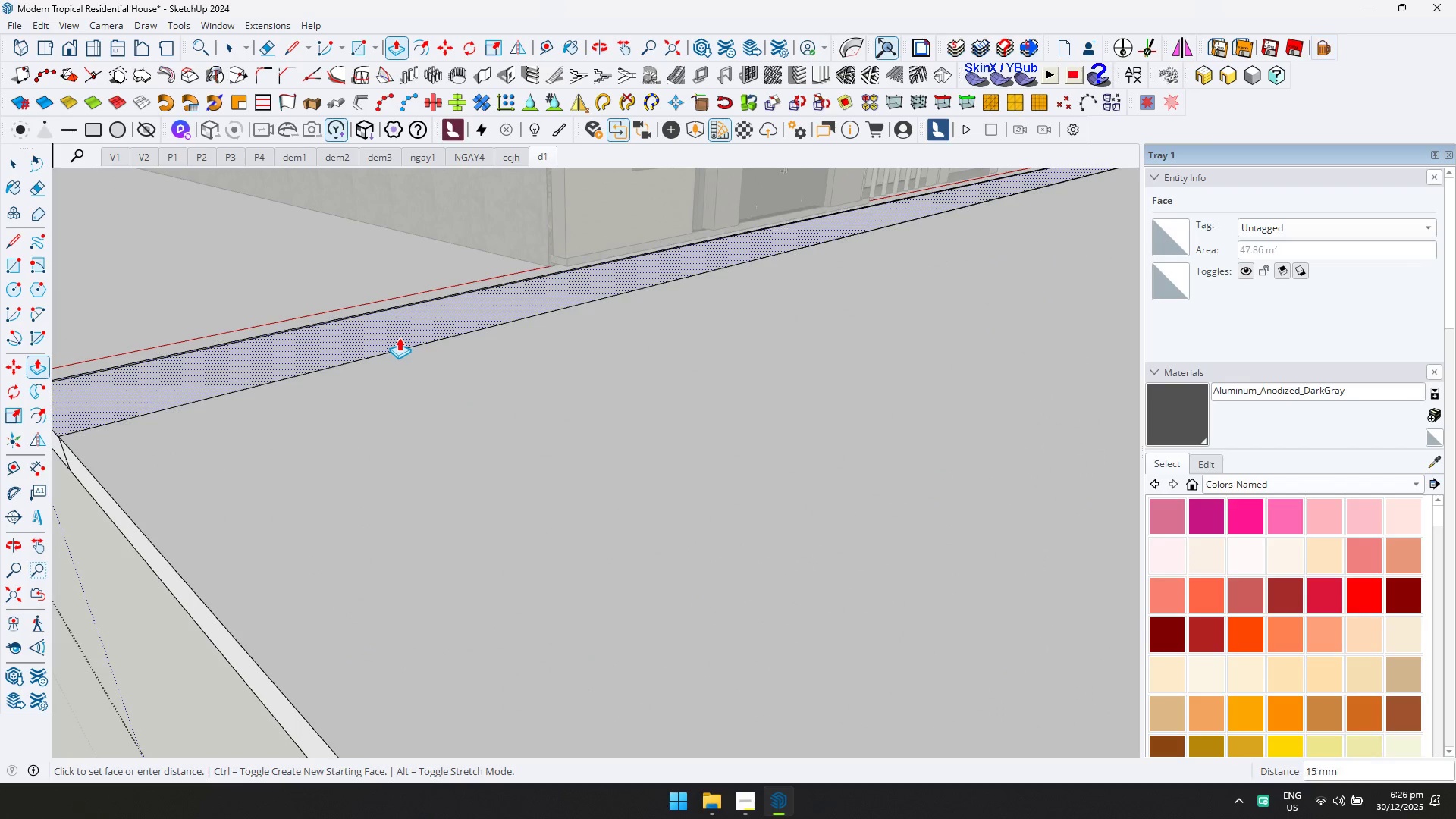 
key(Escape)
 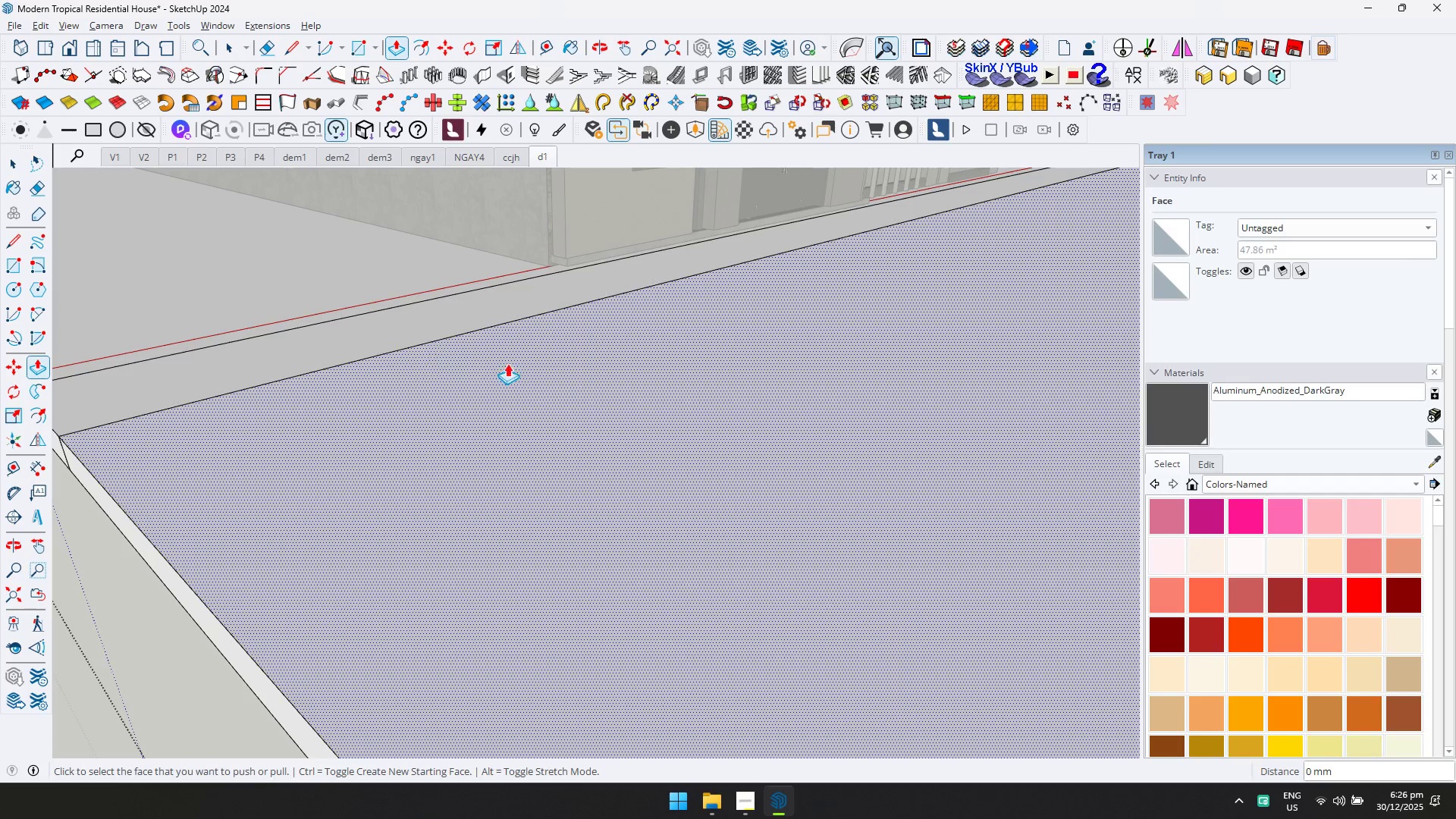 
left_click([516, 364])
 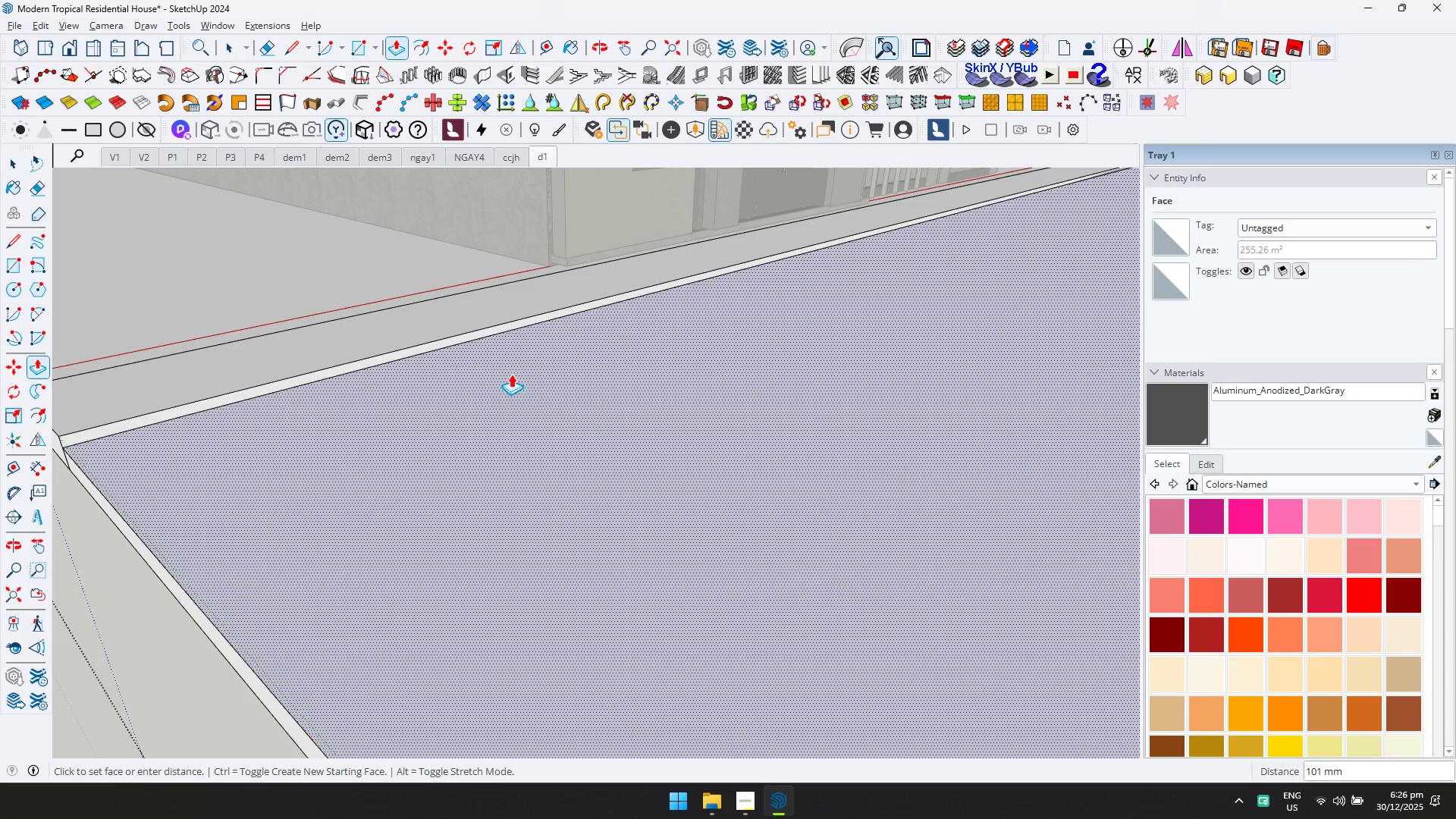 
type(100)
 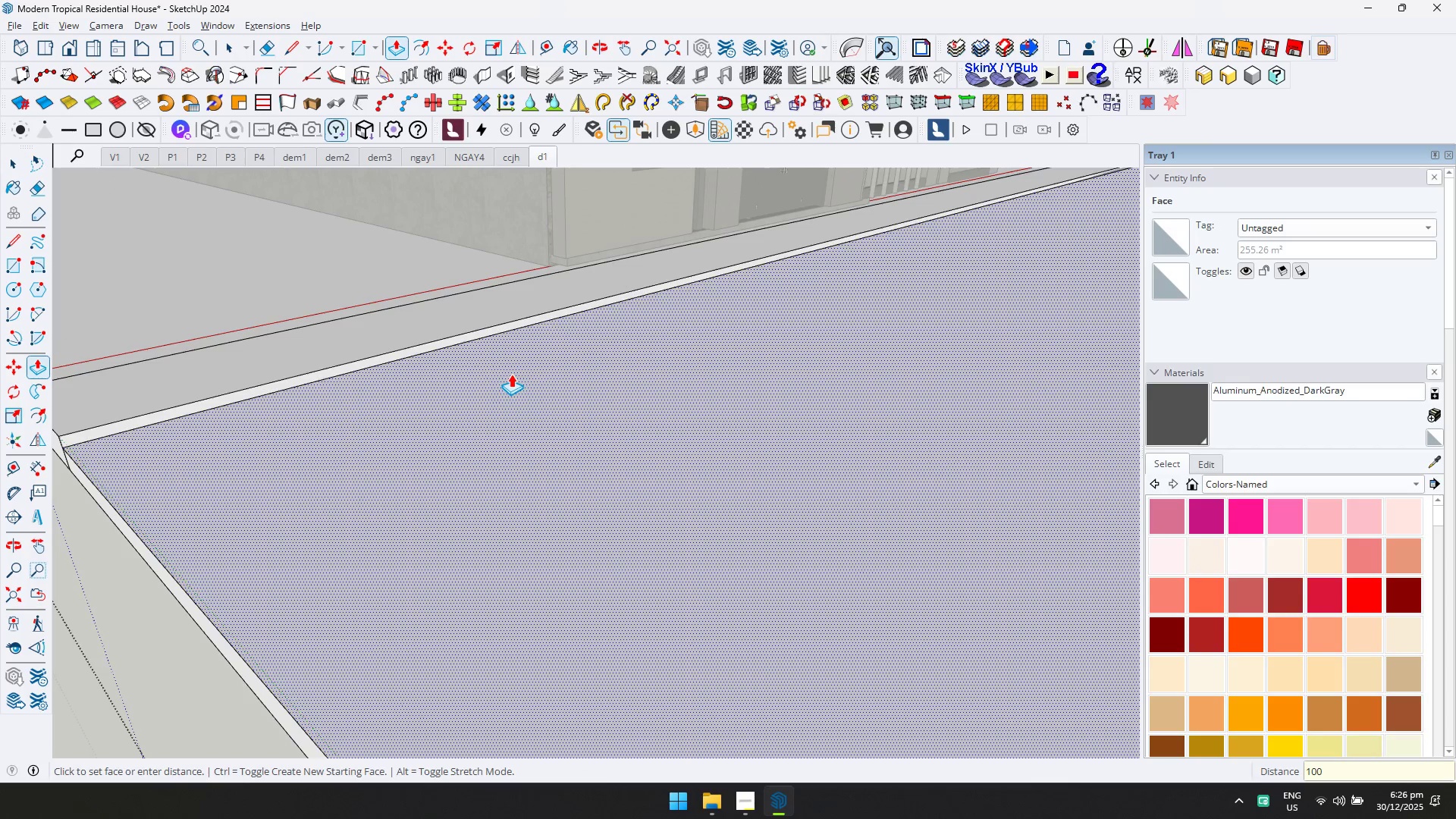 
key(Enter)
 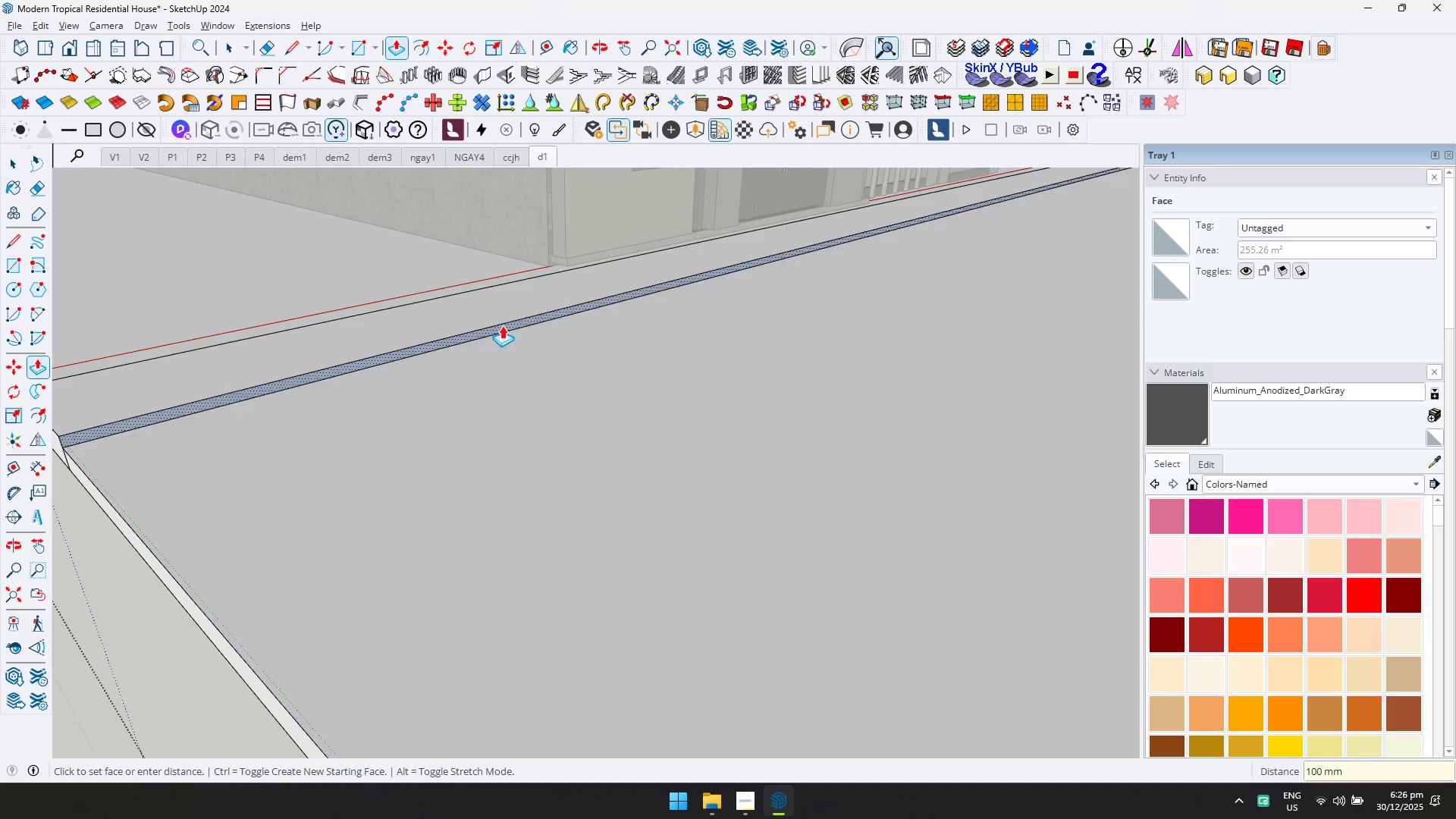 
left_click([517, 307])
 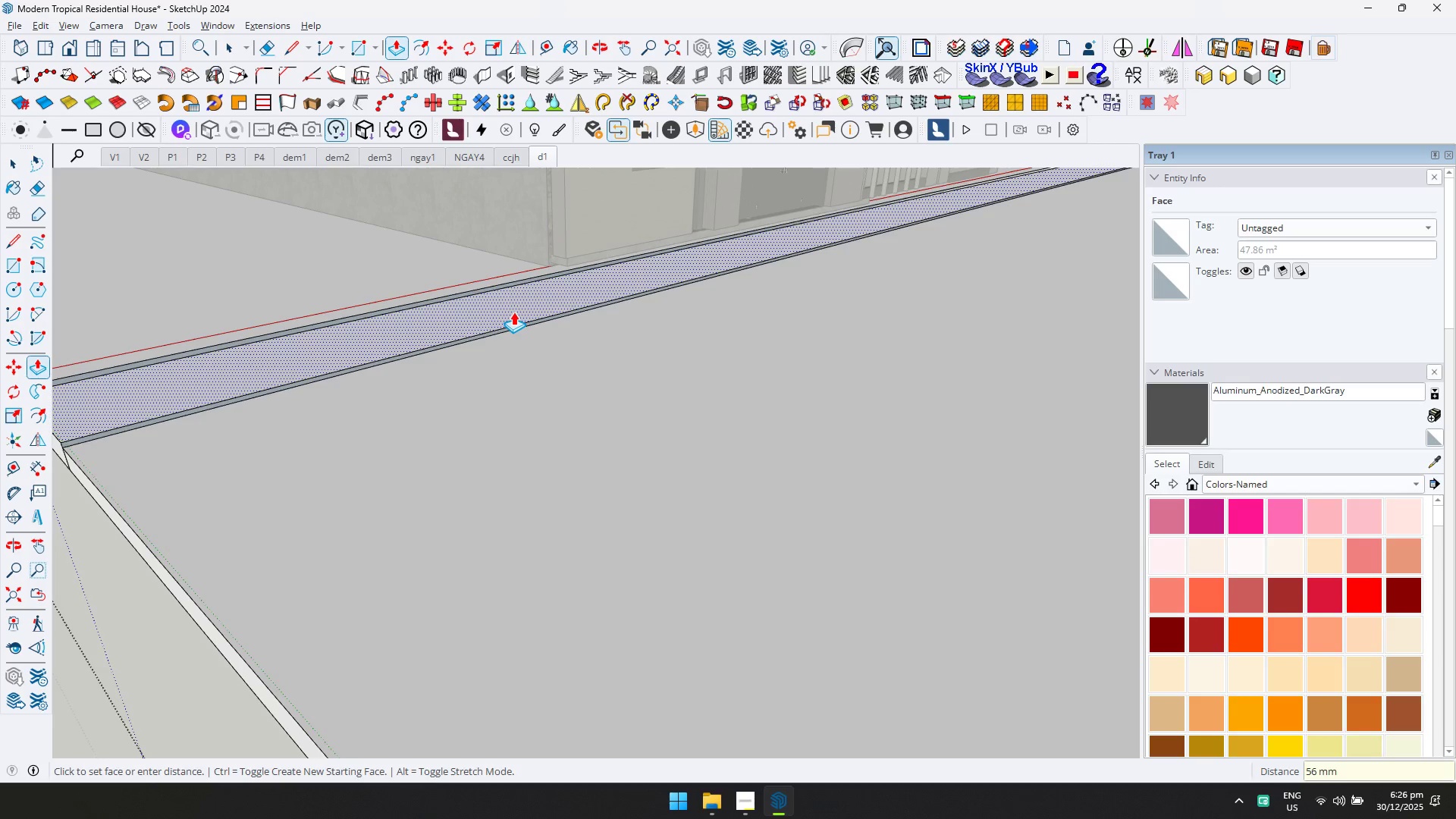 
type(50)
 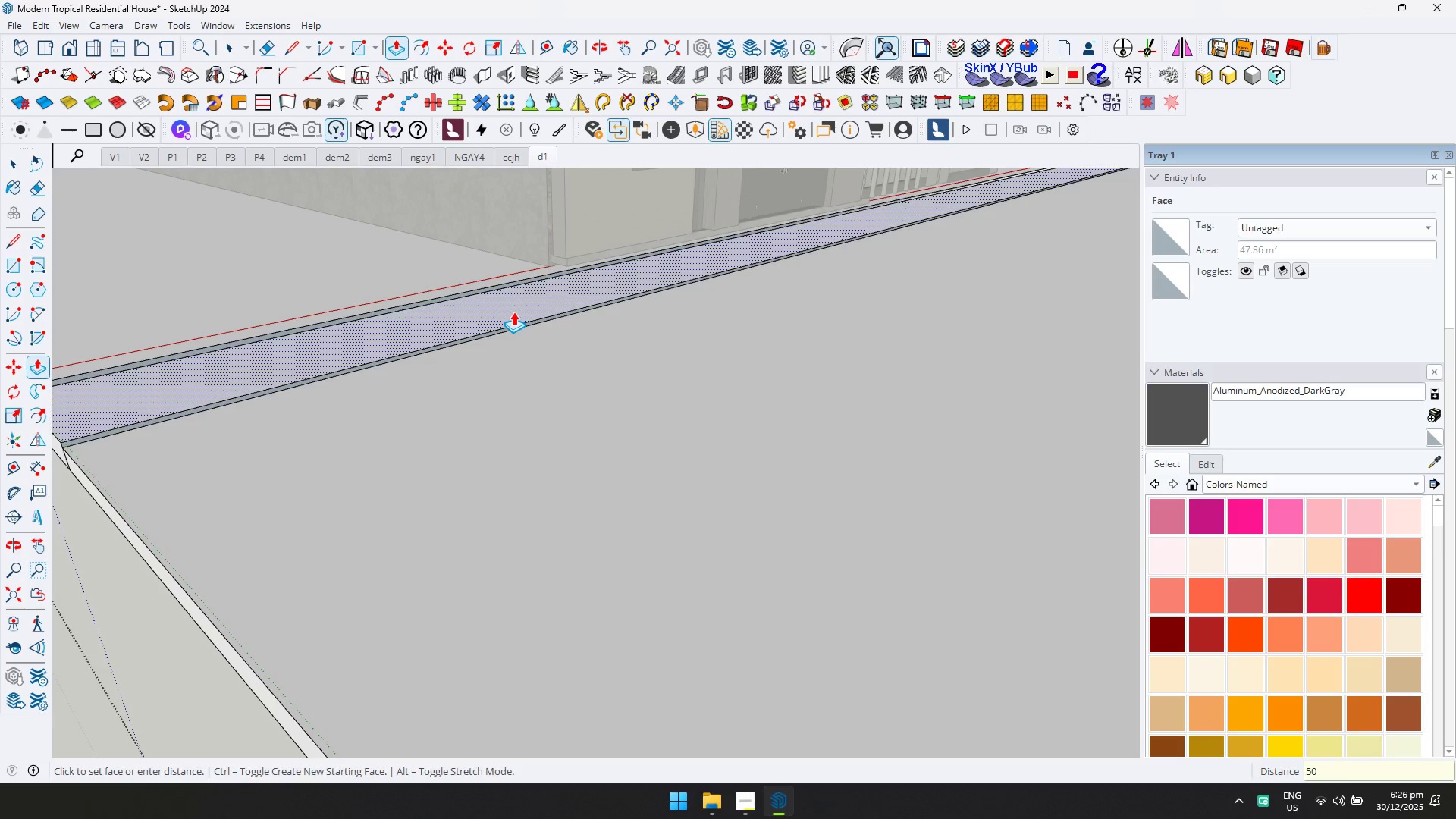 
key(Enter)
 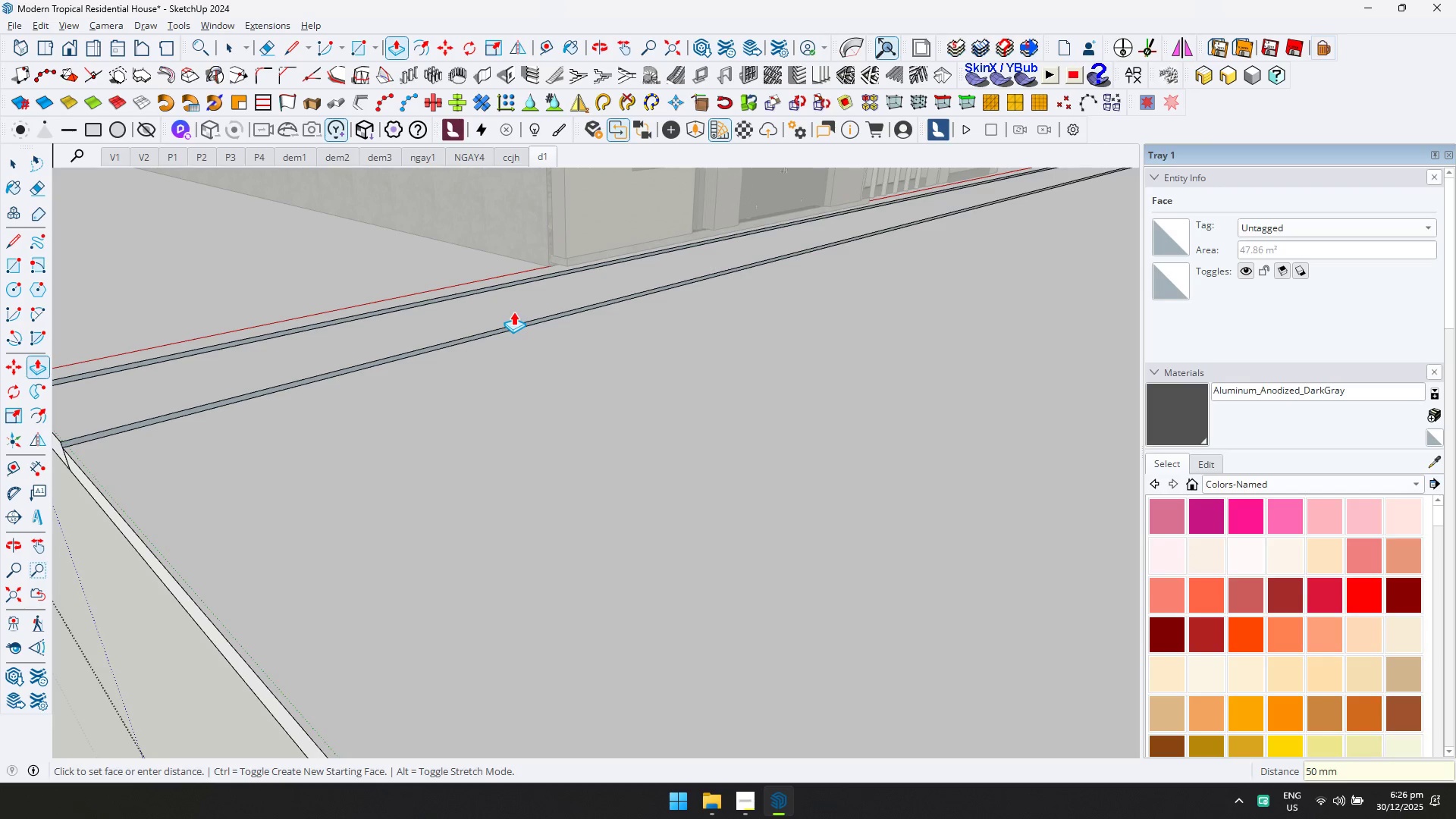 
scroll: coordinate [510, 352], scroll_direction: down, amount: 7.0
 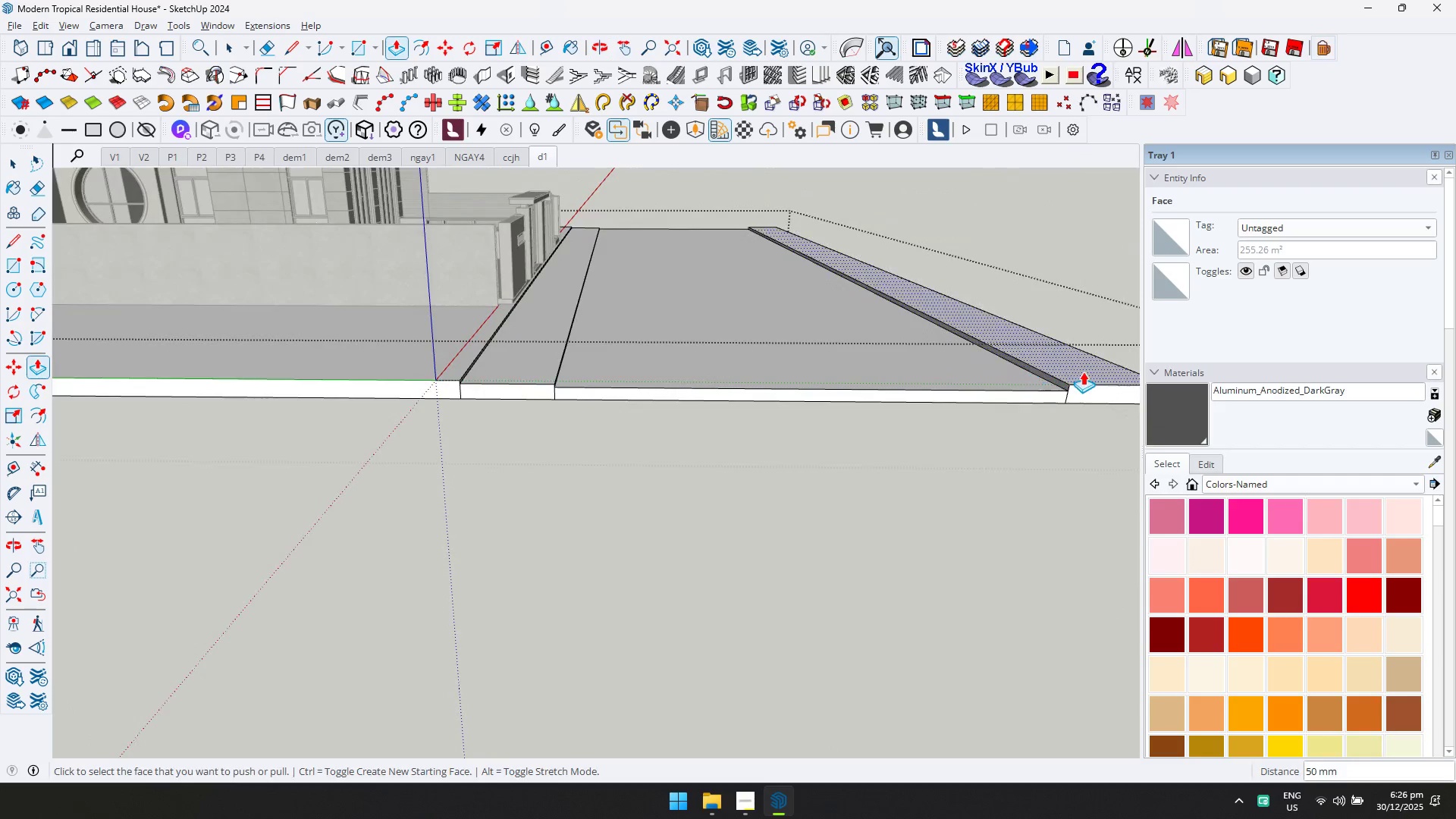 
double_click([1087, 367])
 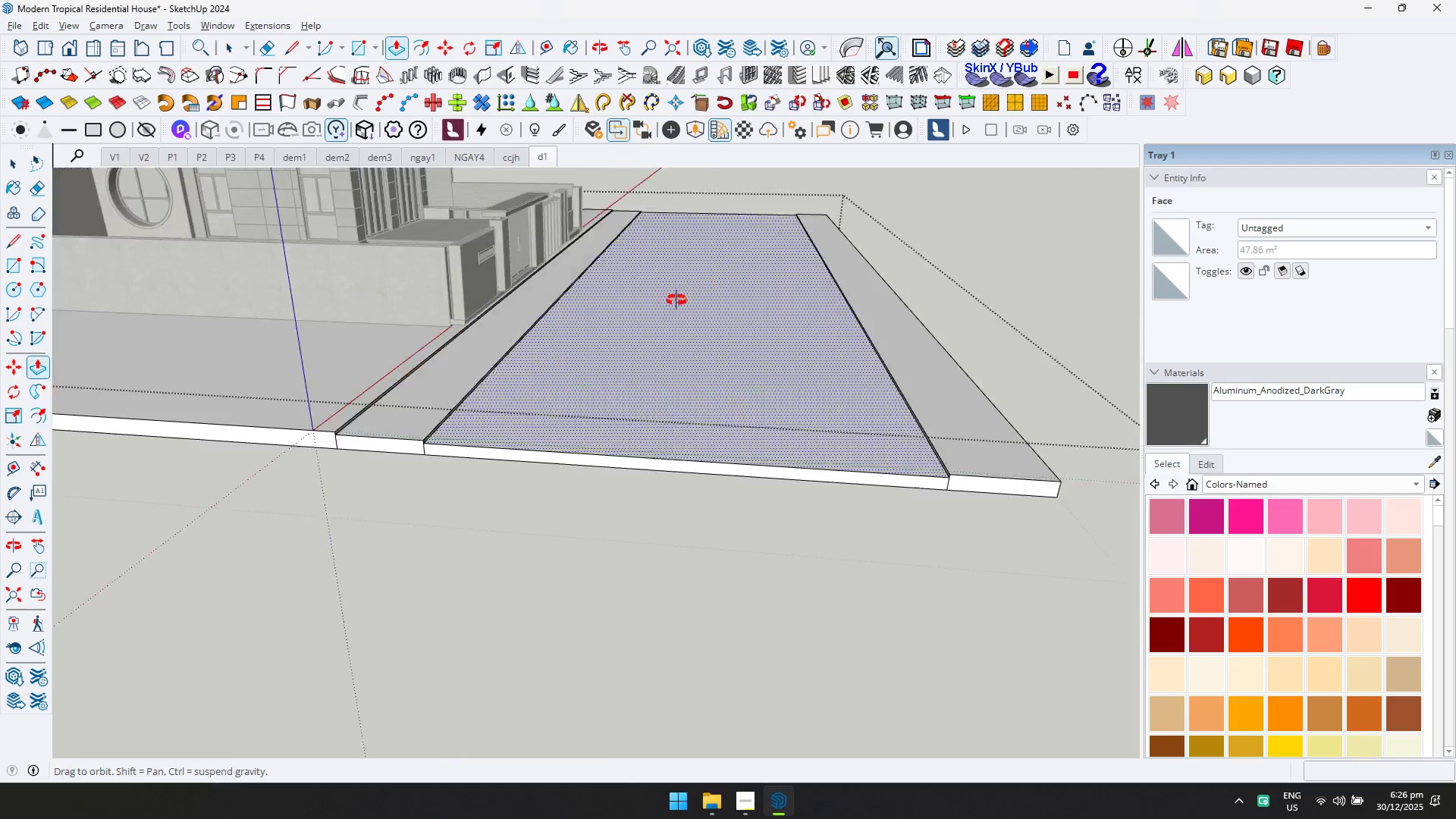 
key(Shift+ShiftLeft)
 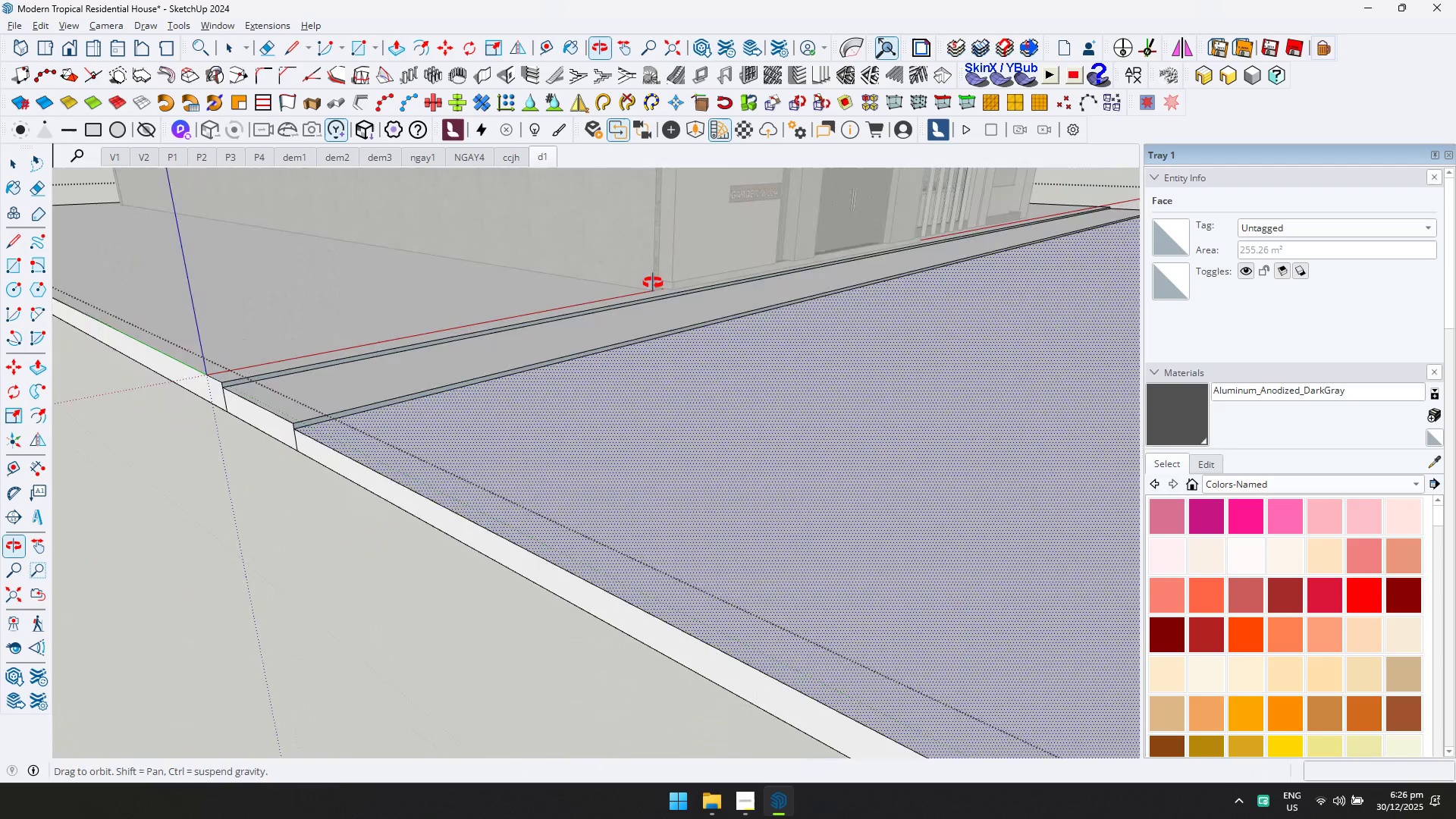 
scroll: coordinate [336, 415], scroll_direction: up, amount: 6.0
 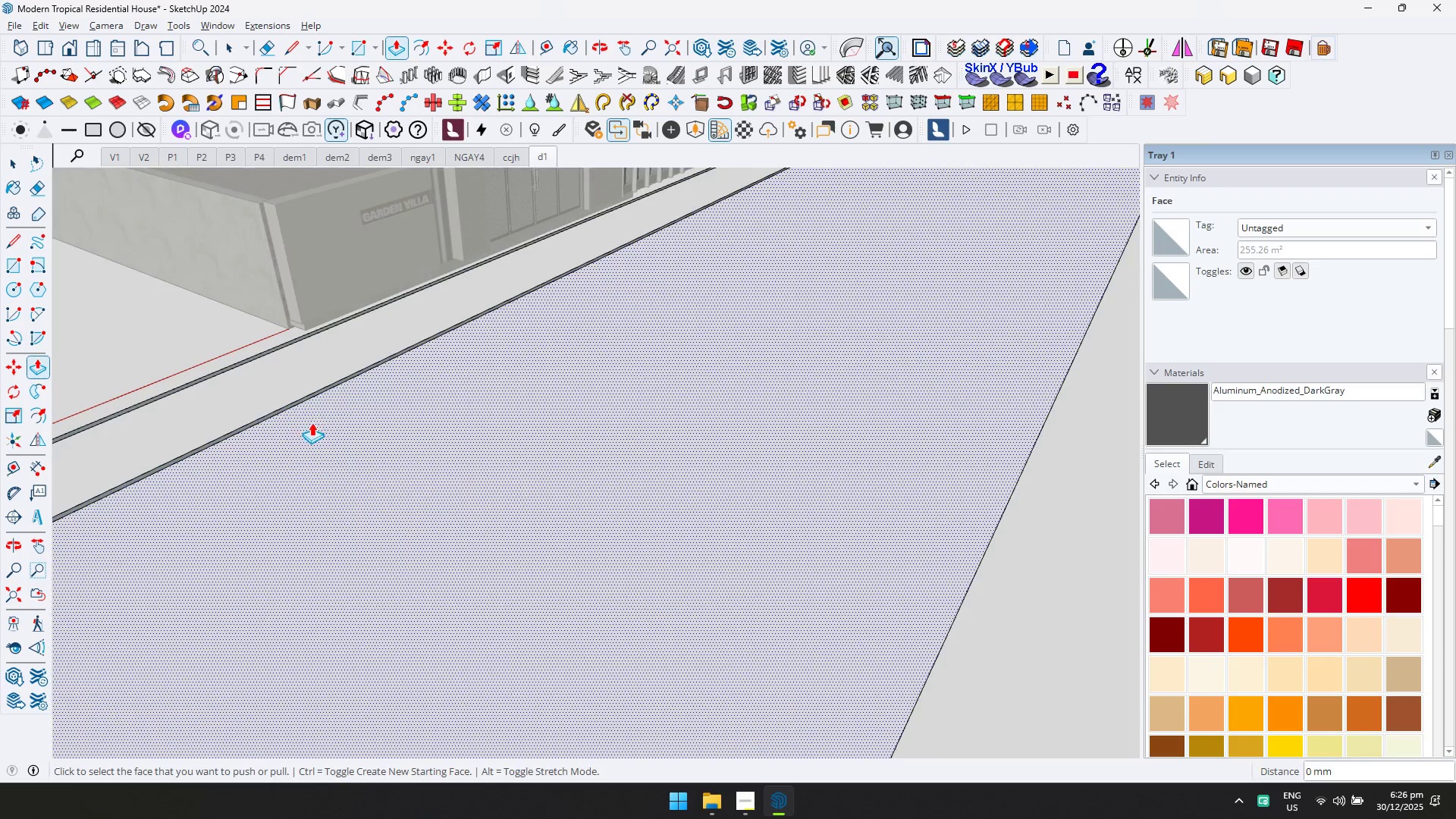 
key(Shift+ShiftLeft)
 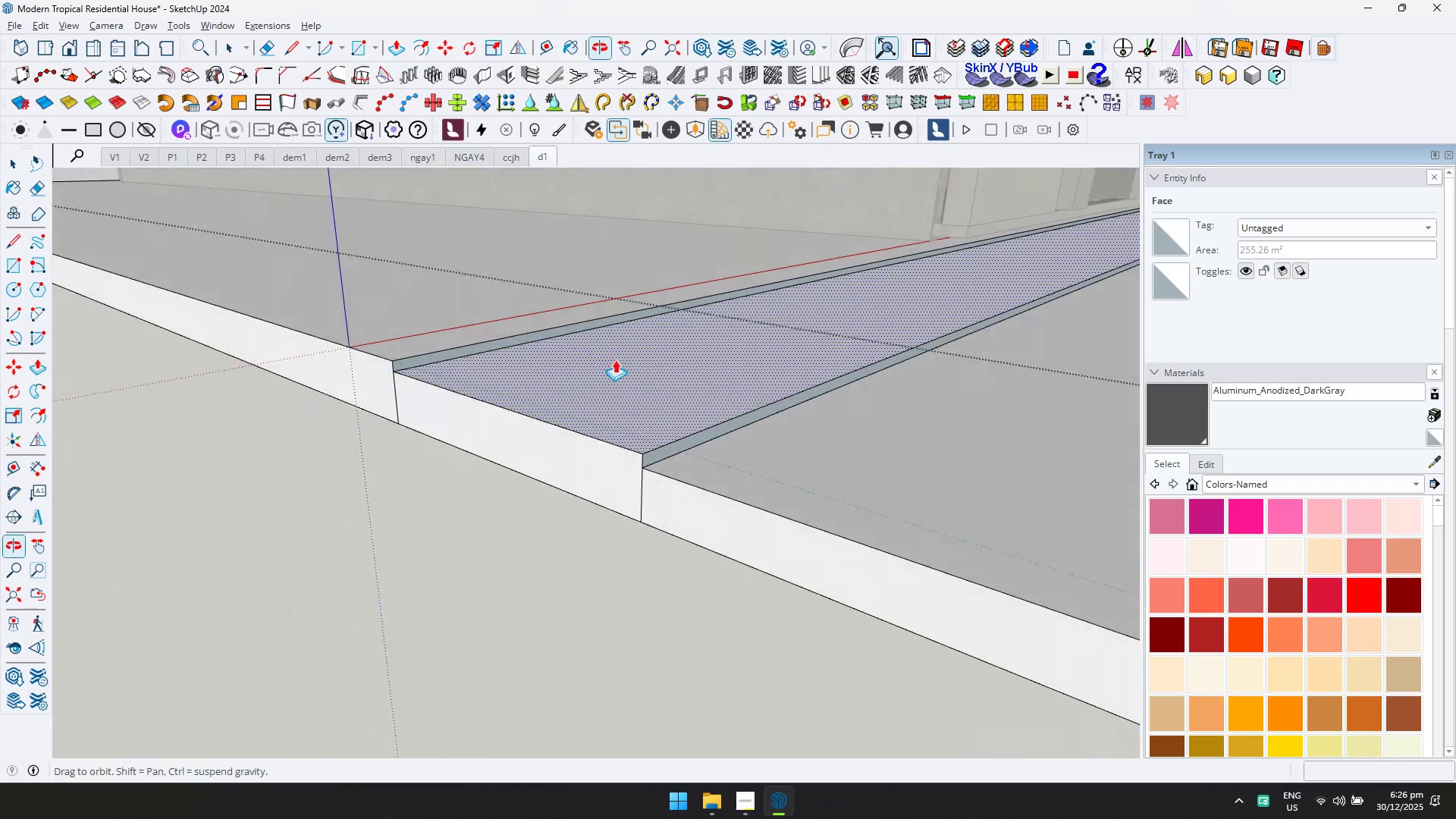 
scroll: coordinate [368, 318], scroll_direction: up, amount: 5.0
 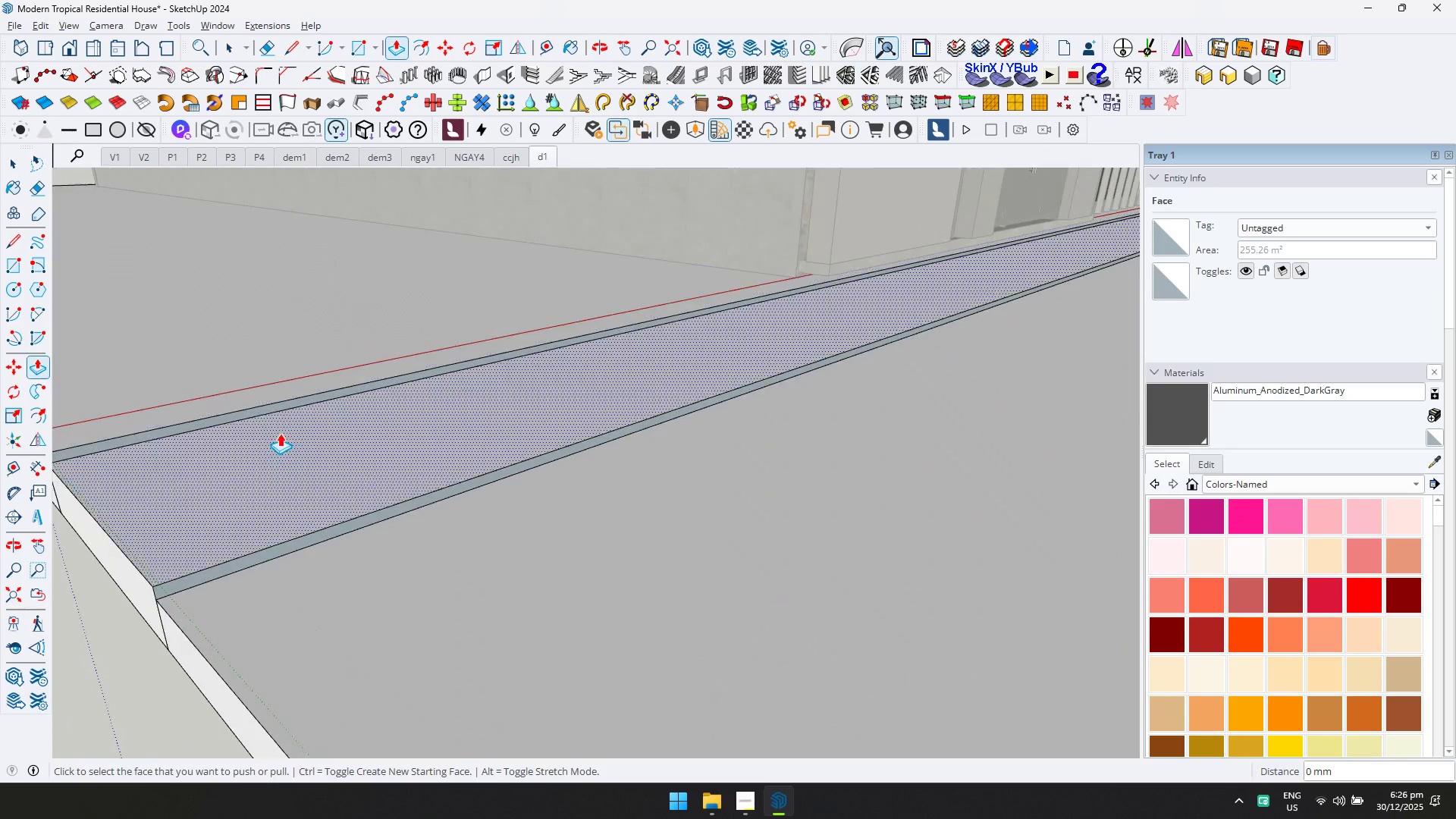 
key(E)
 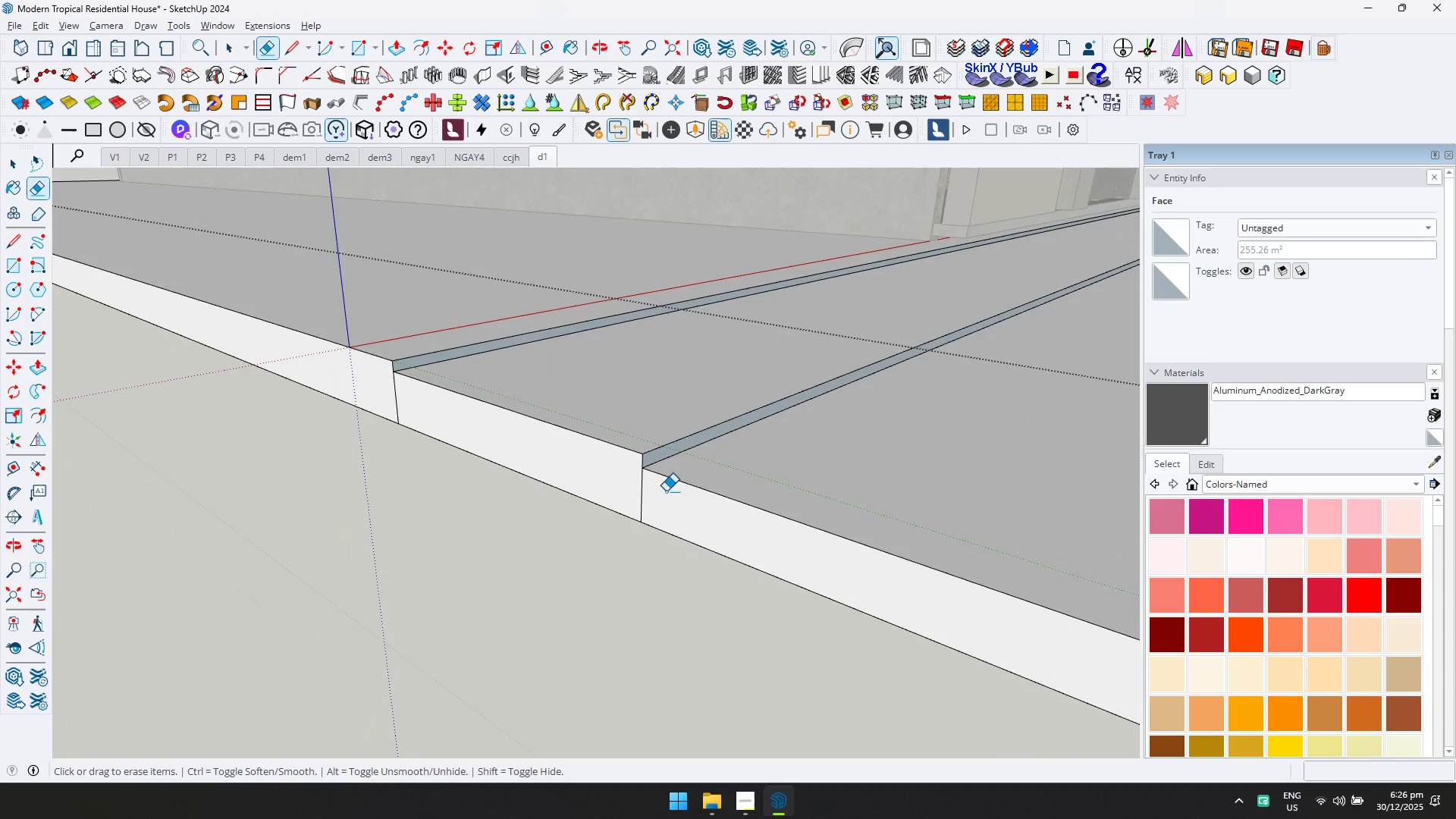 
left_click_drag(start_coordinate=[657, 497], to_coordinate=[612, 486])
 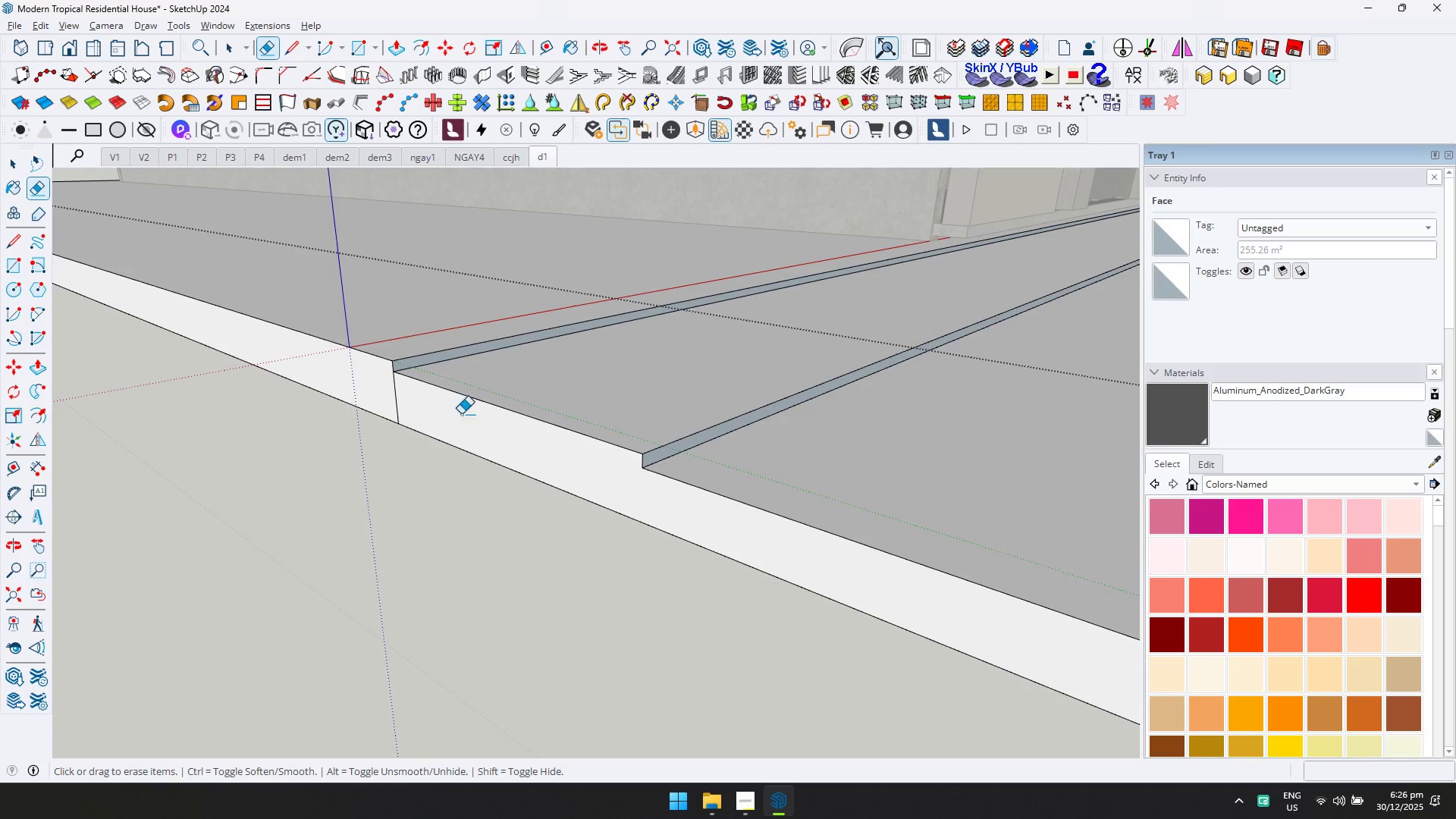 
left_click_drag(start_coordinate=[435, 414], to_coordinate=[384, 384])
 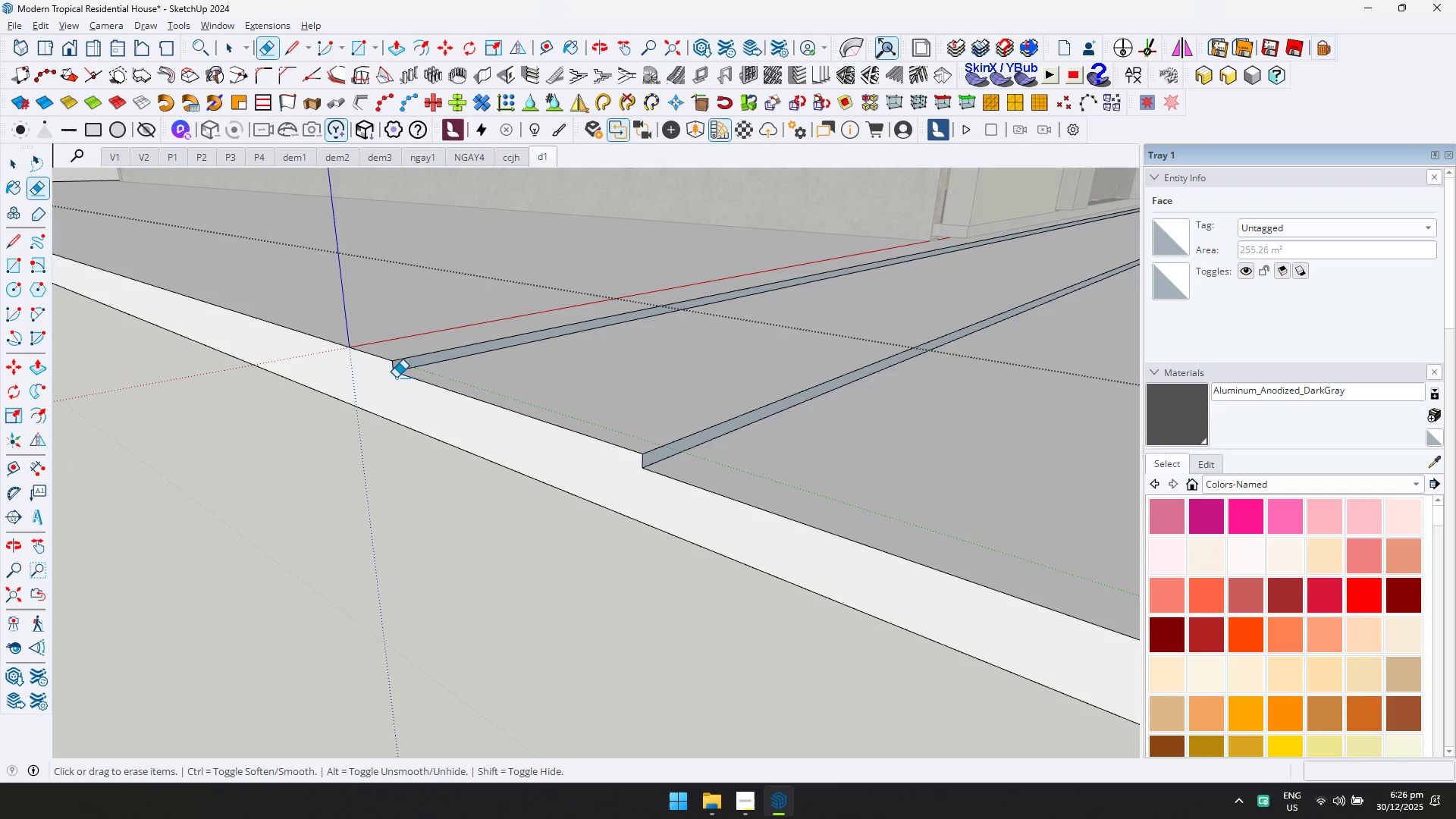 
key(Space)
 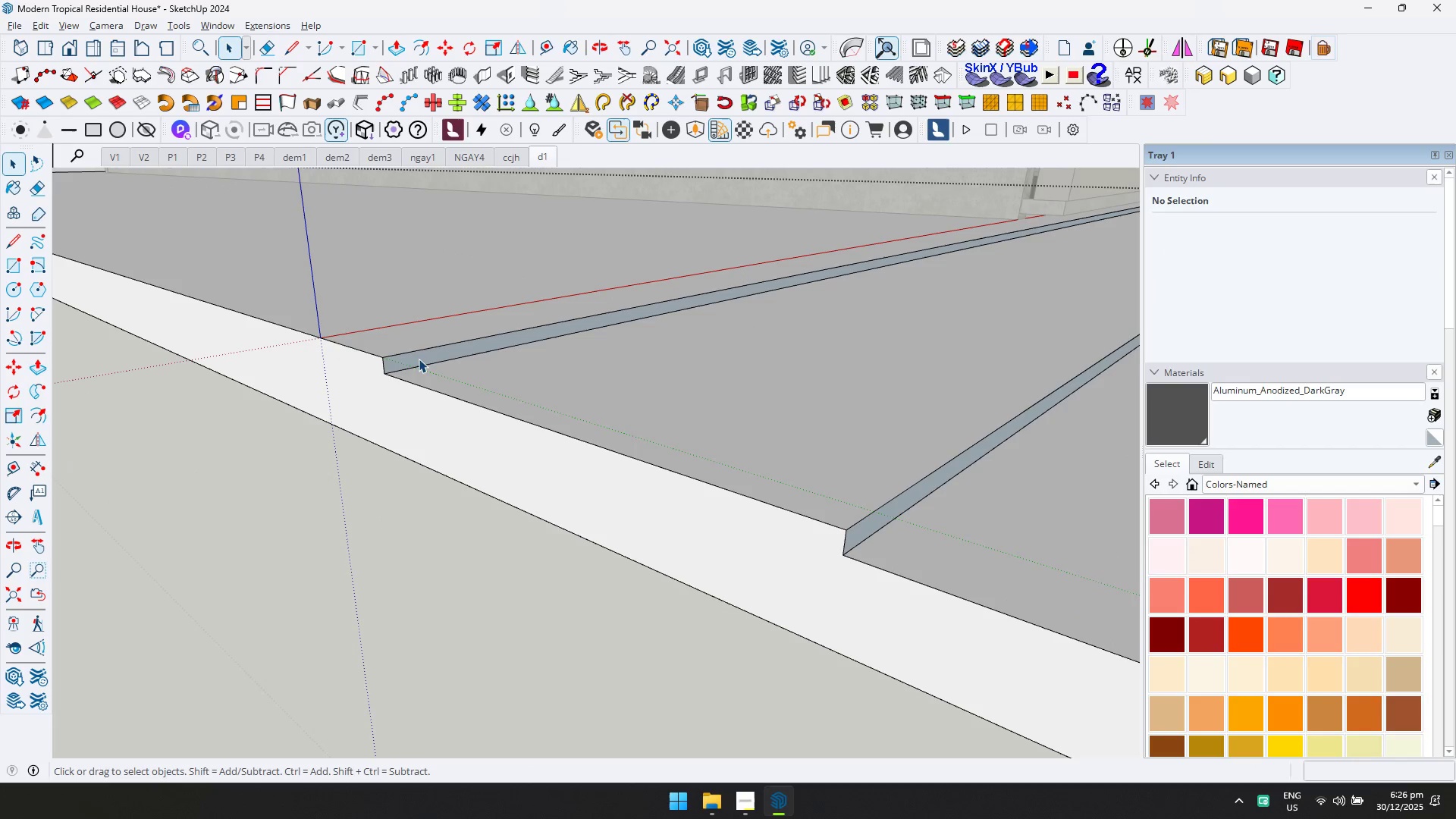 
left_click([419, 359])
 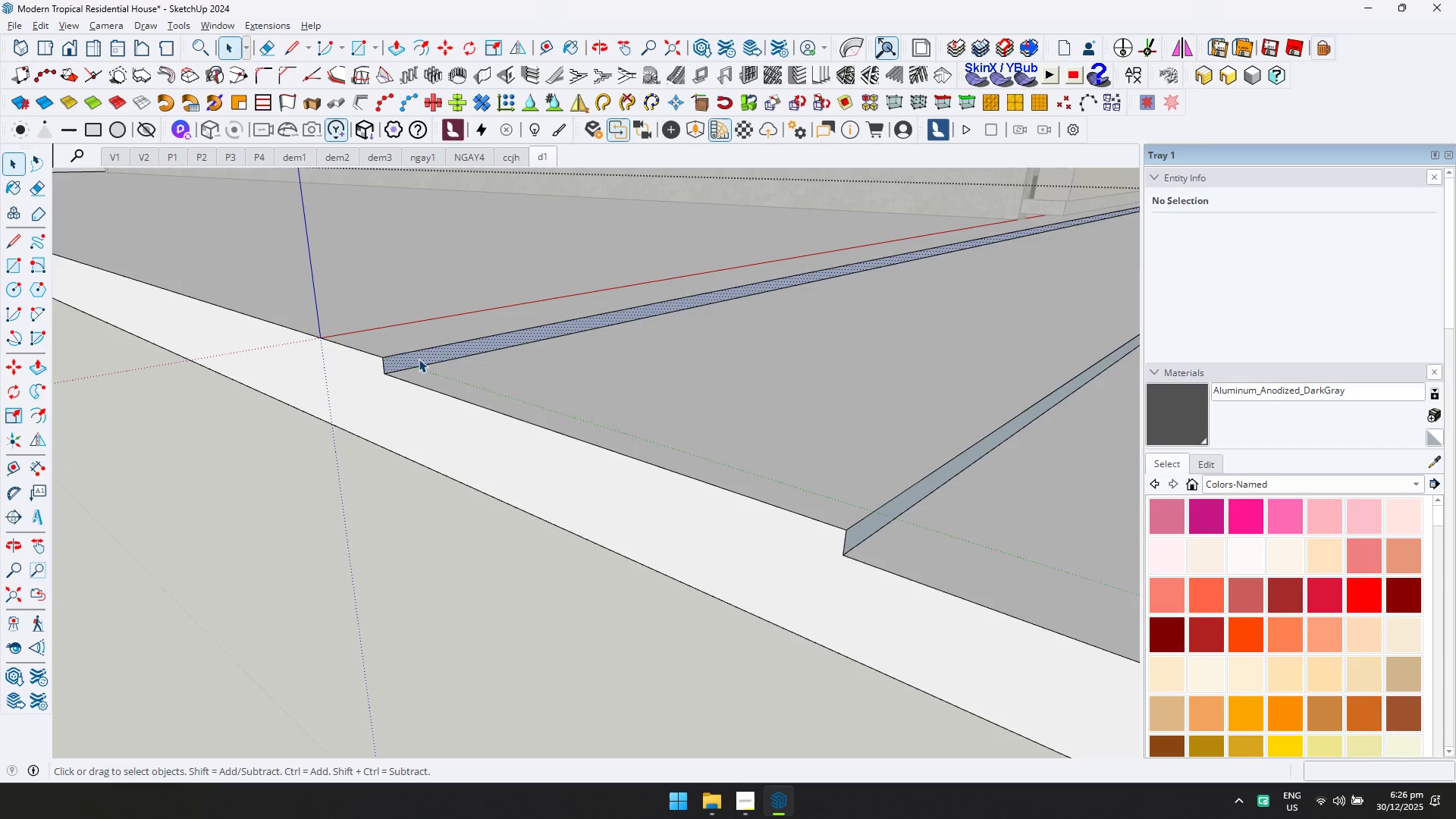 
scroll: coordinate [413, 366], scroll_direction: up, amount: 4.0
 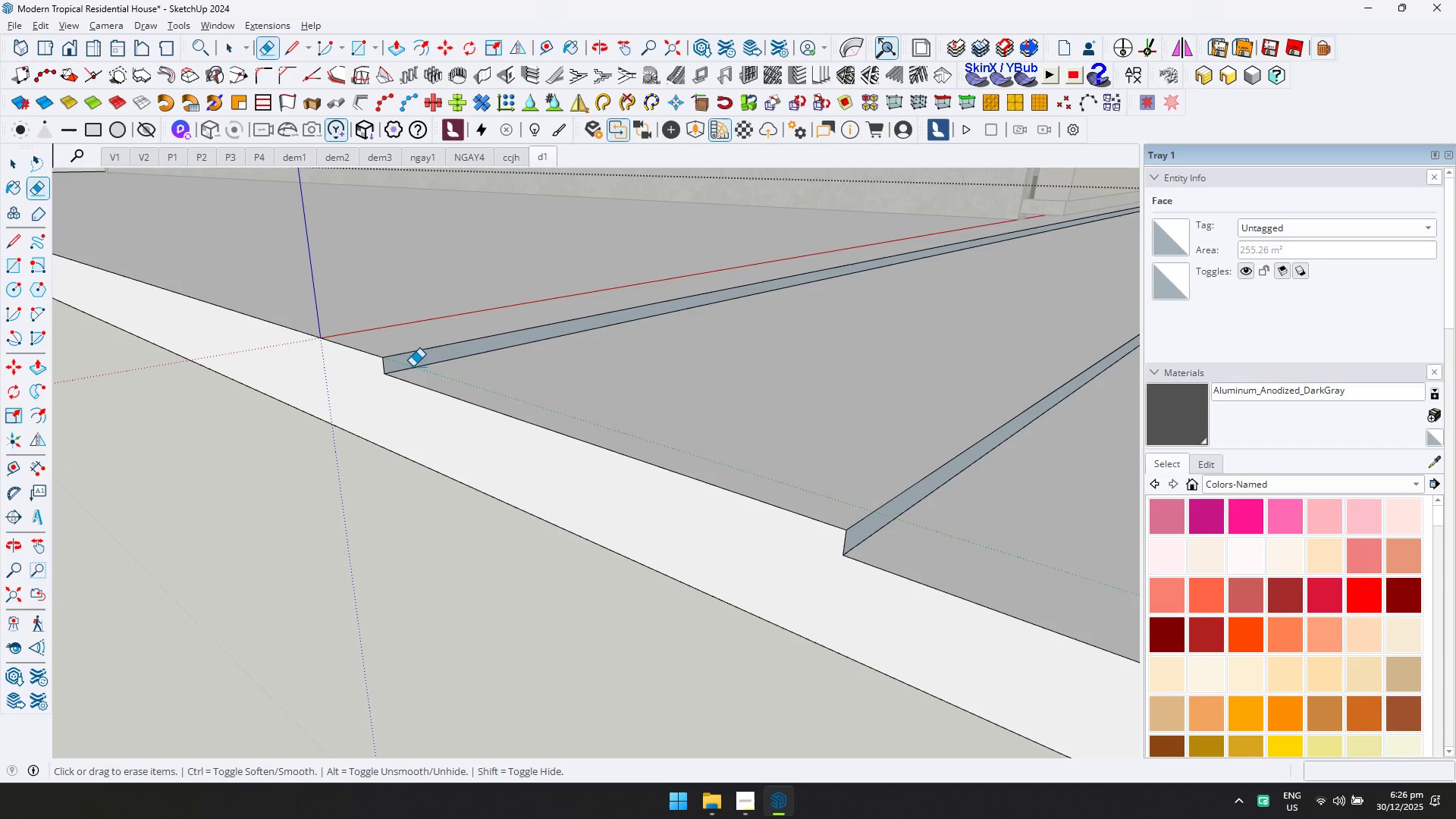 
right_click([419, 359])
 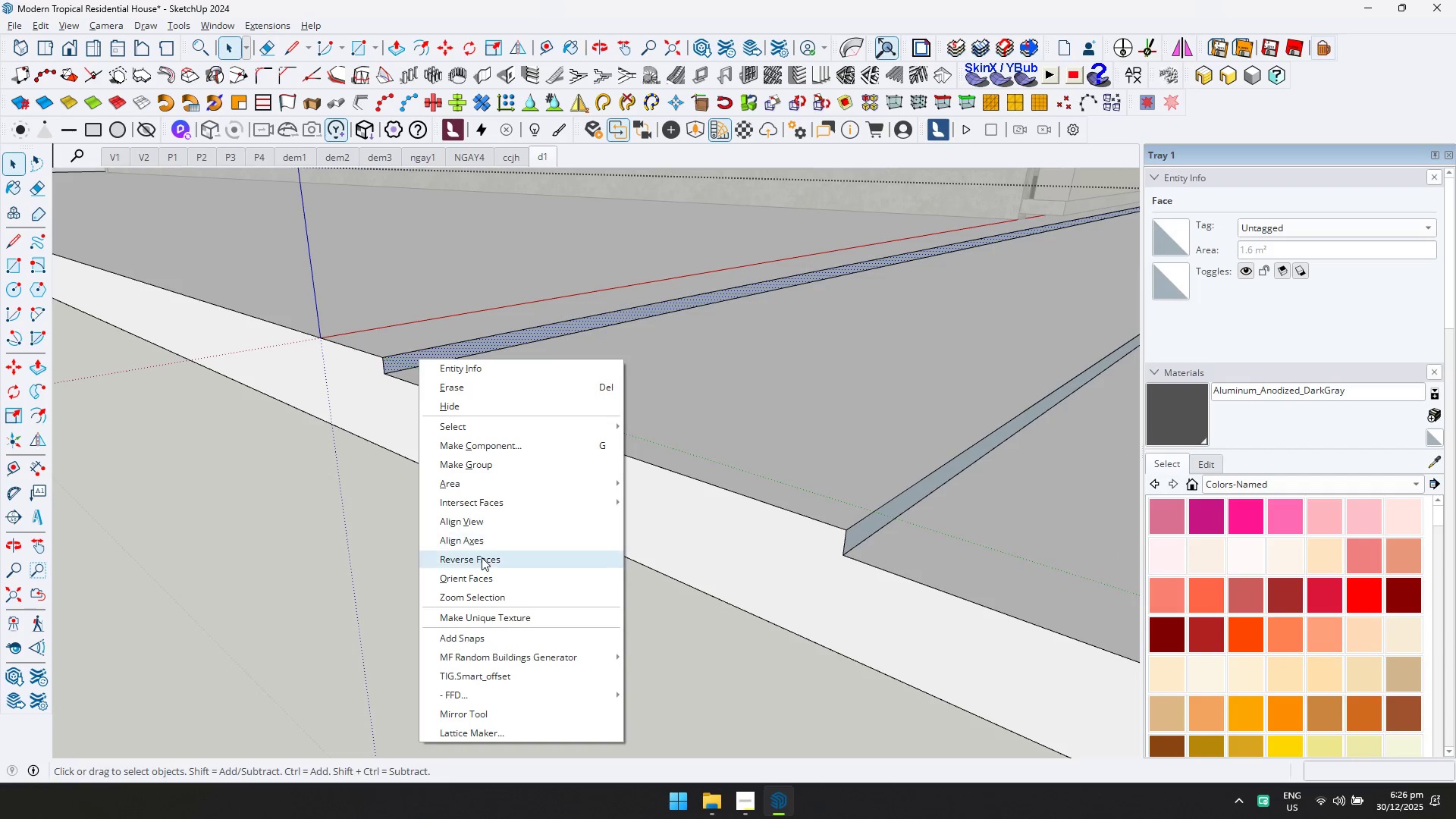 
left_click([483, 563])
 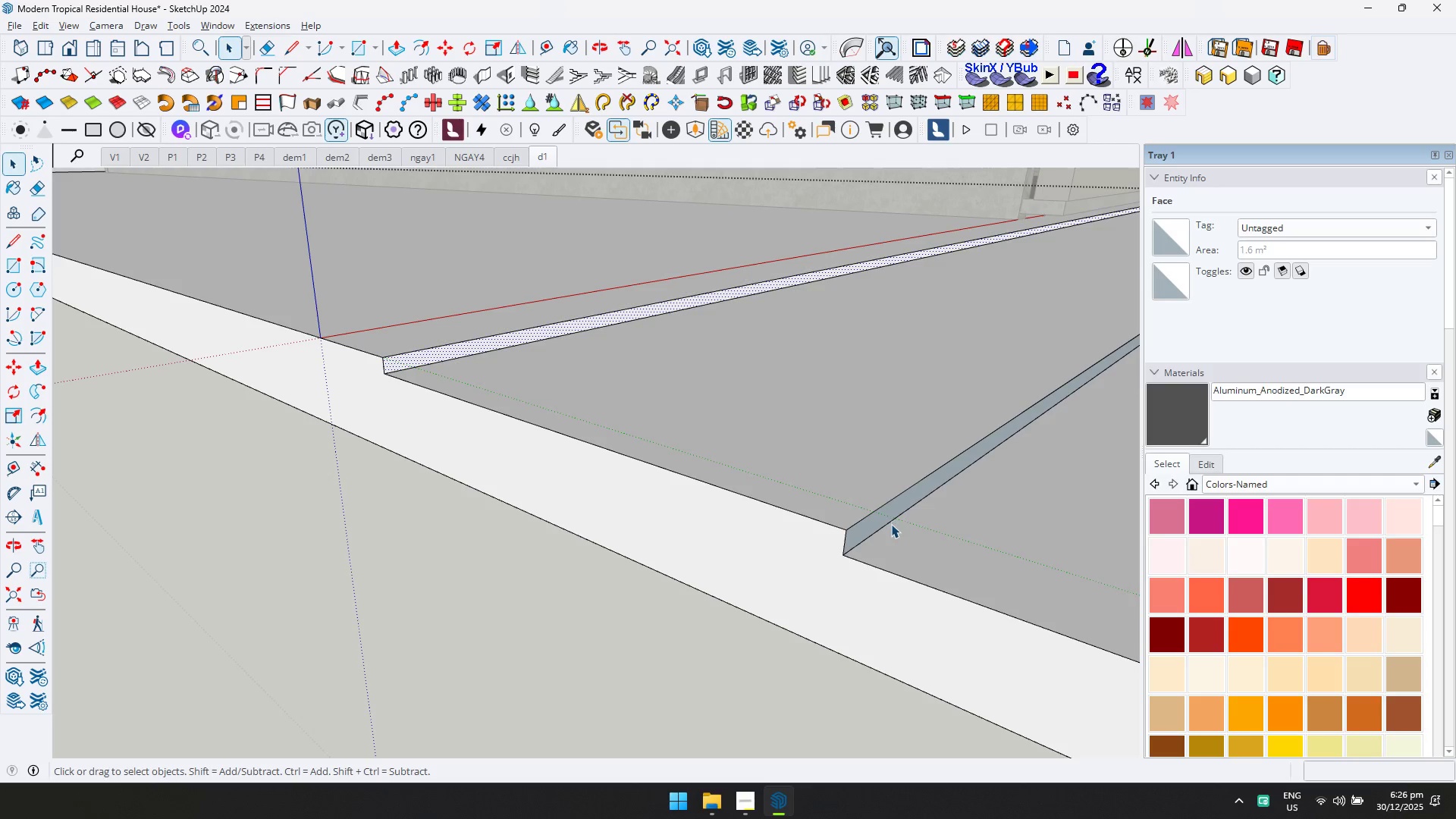 
left_click([884, 518])
 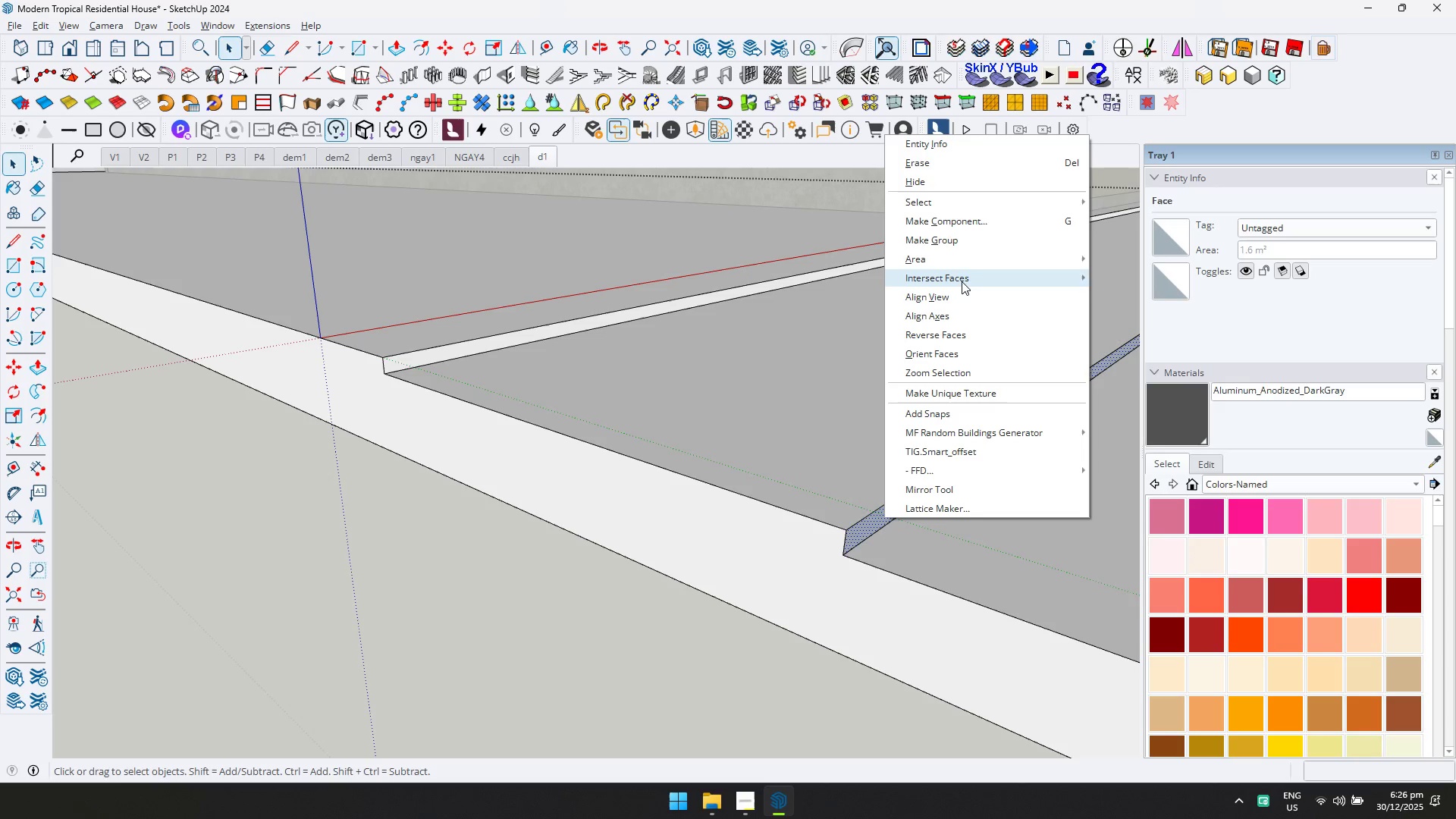 
left_click([952, 340])
 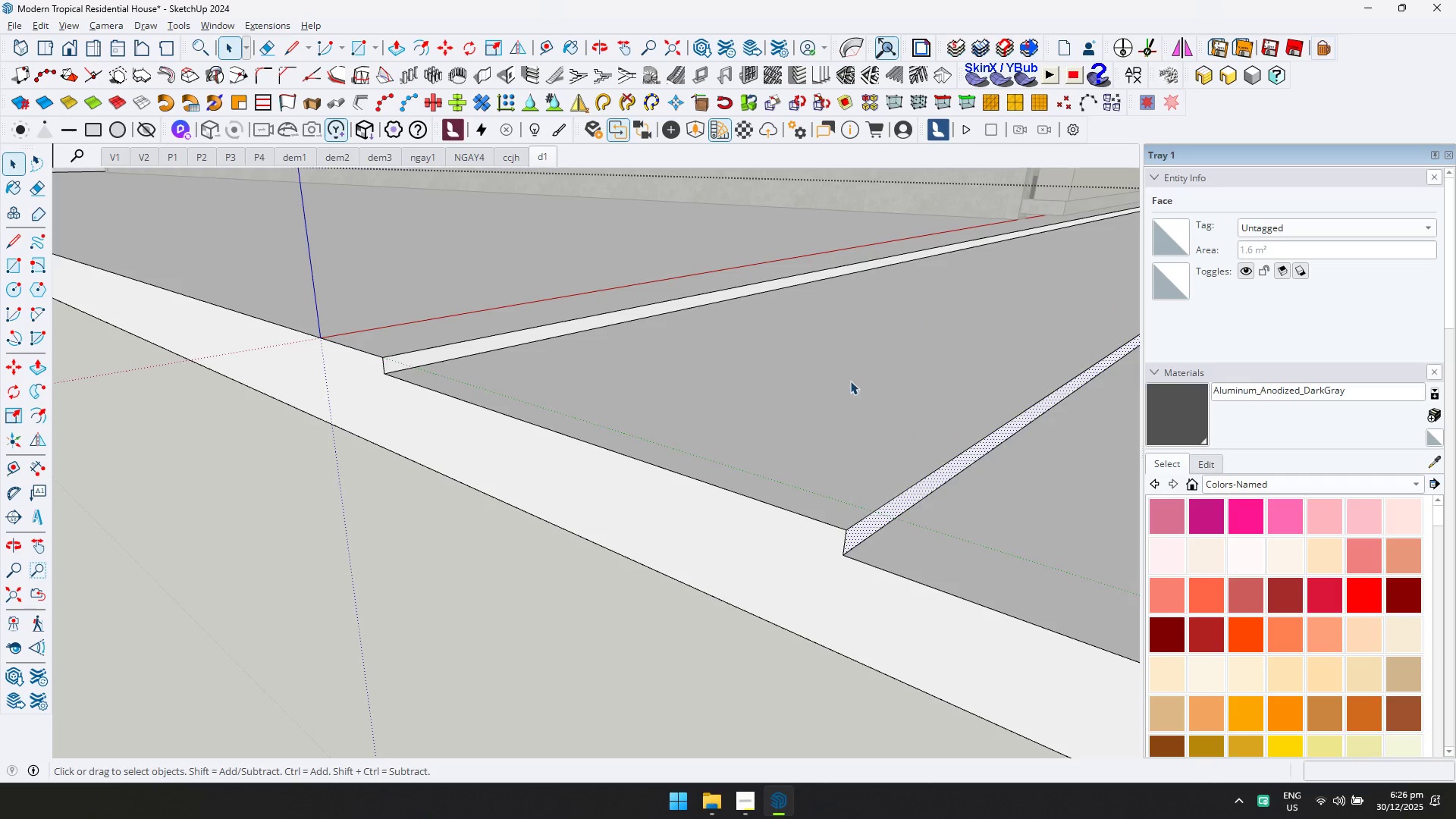 
key(Shift+ShiftLeft)
 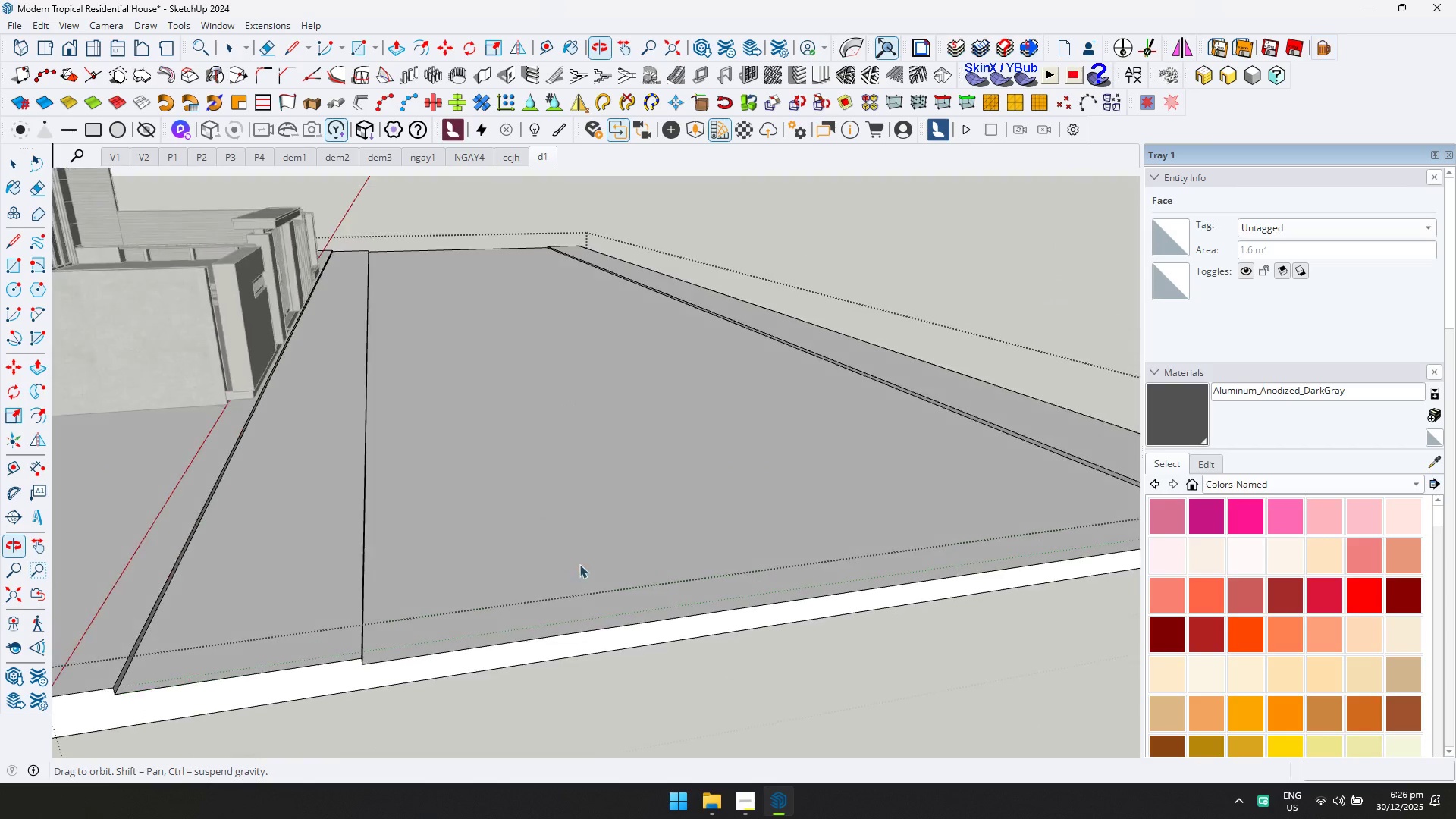 
scroll: coordinate [507, 378], scroll_direction: down, amount: 9.0
 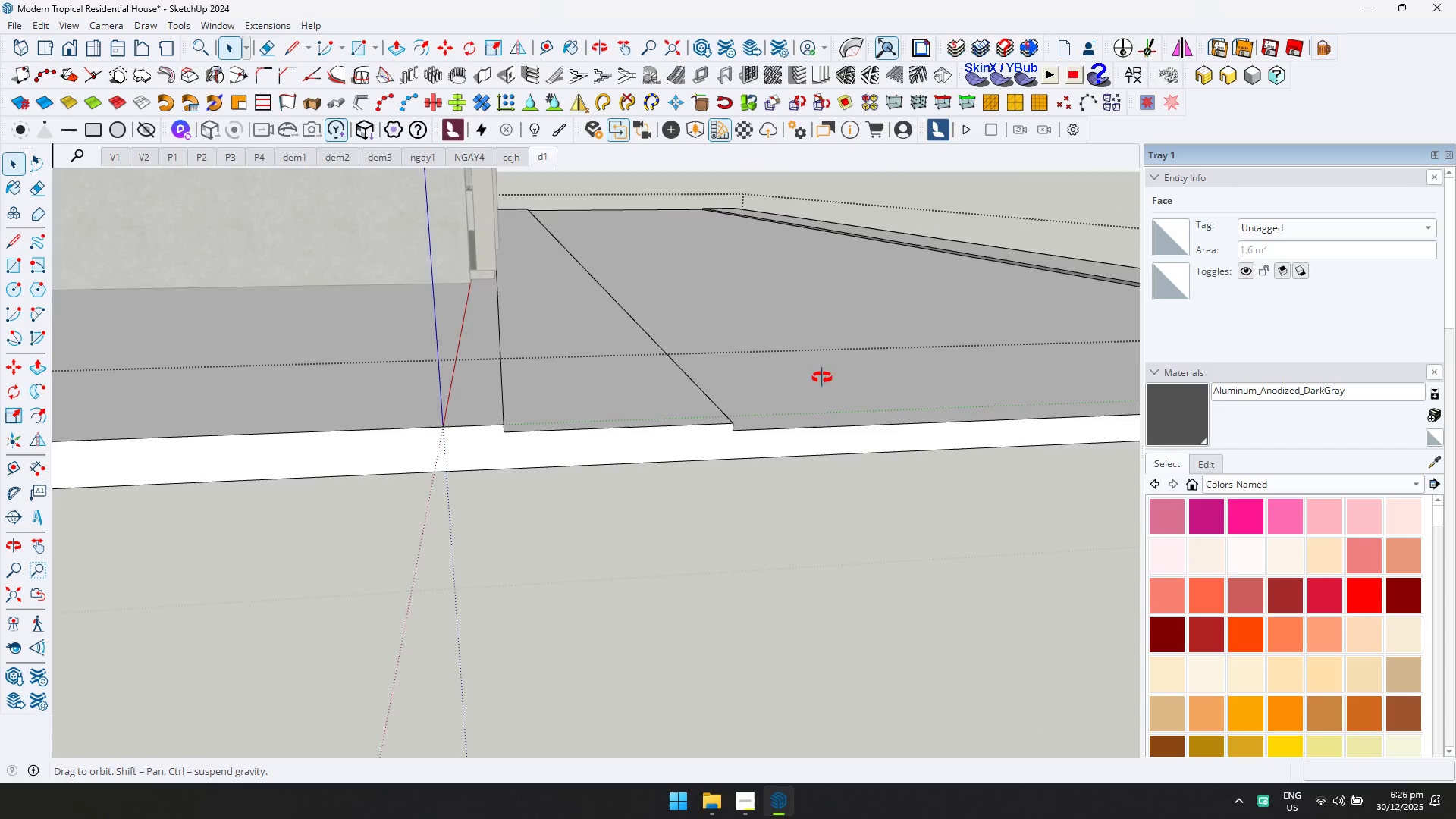 
key(Shift+ShiftLeft)
 